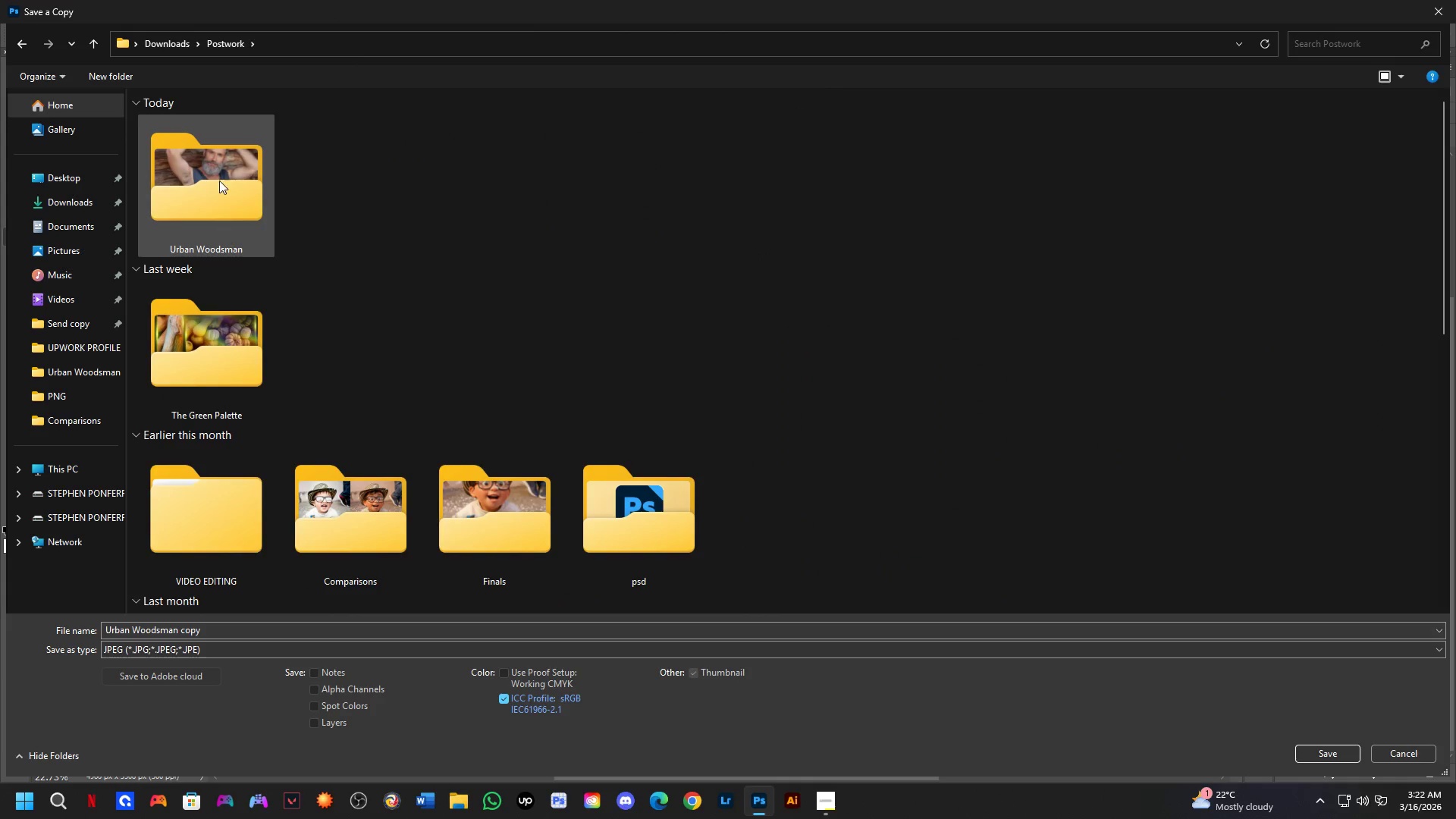 
double_click([219, 174])
 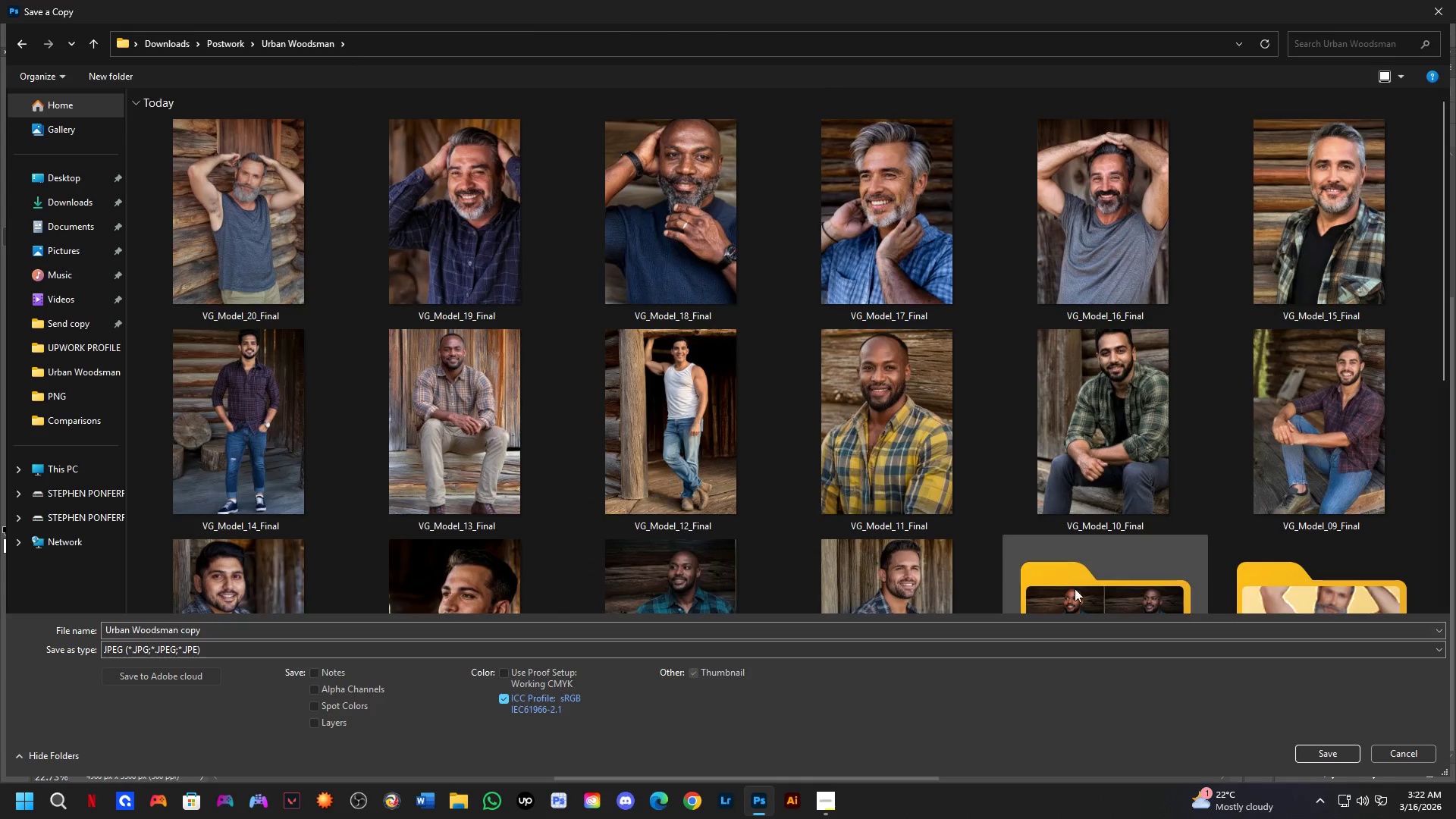 
double_click([1085, 588])
 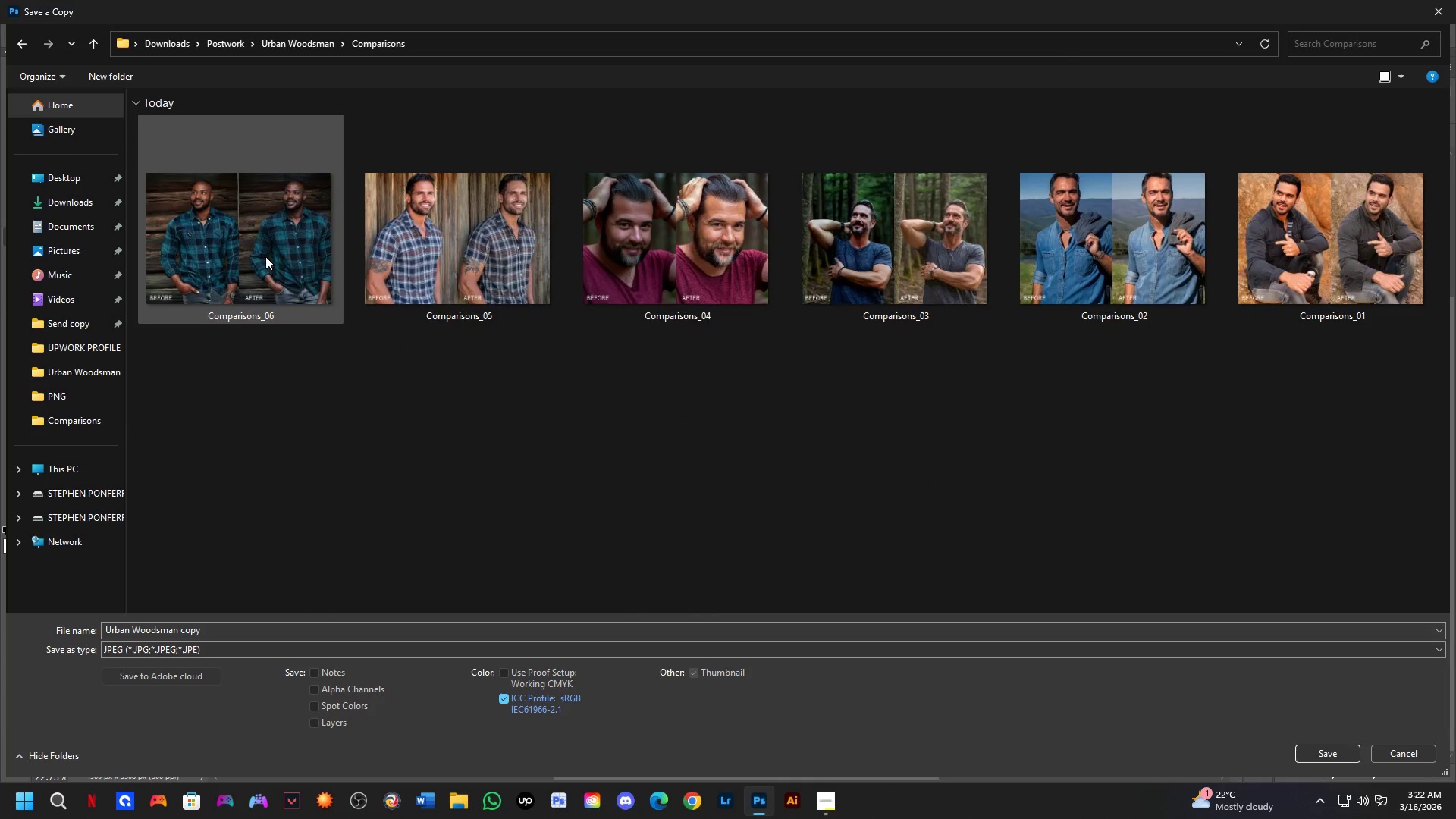 
left_click([274, 262])
 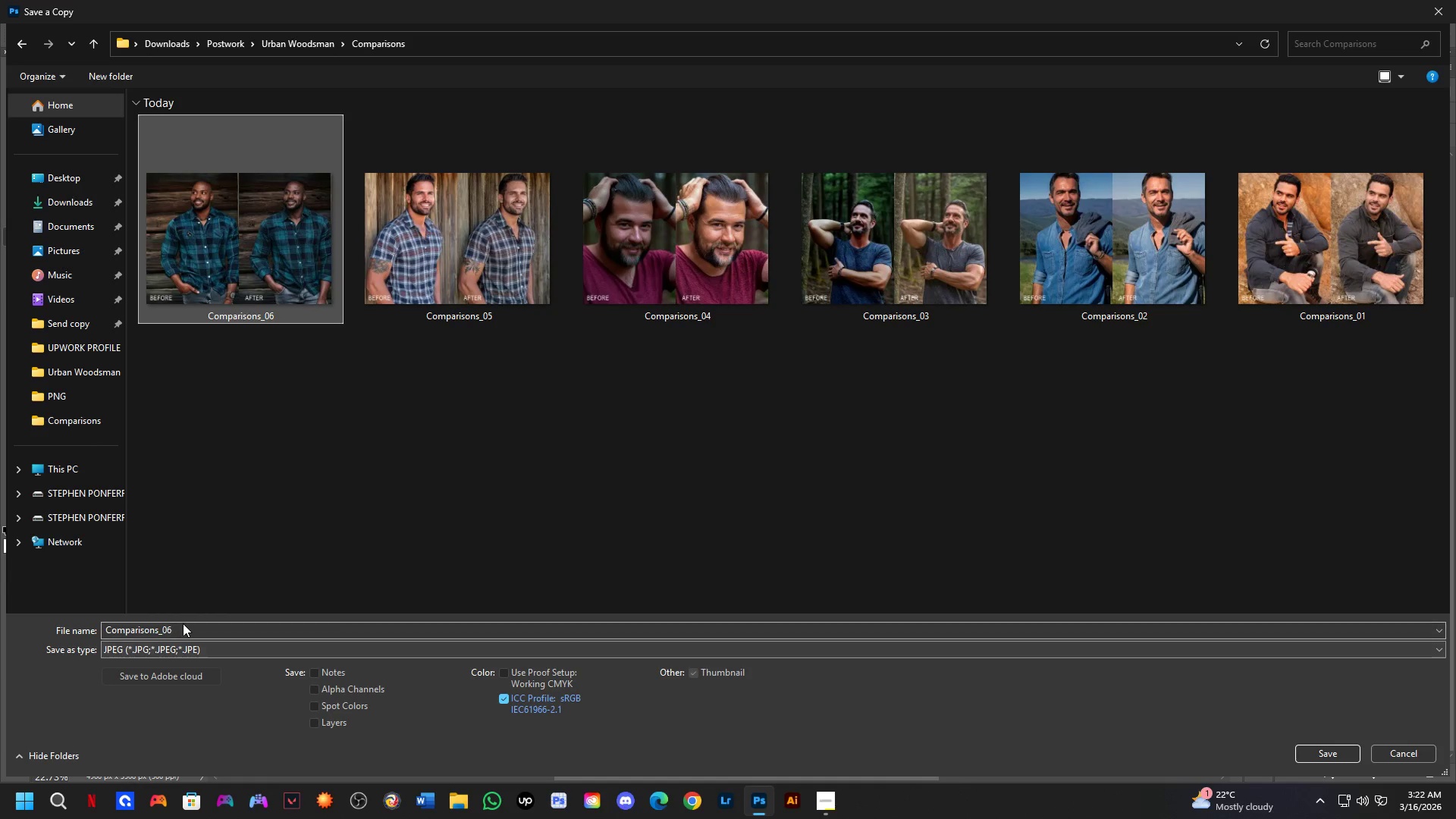 
double_click([185, 627])
 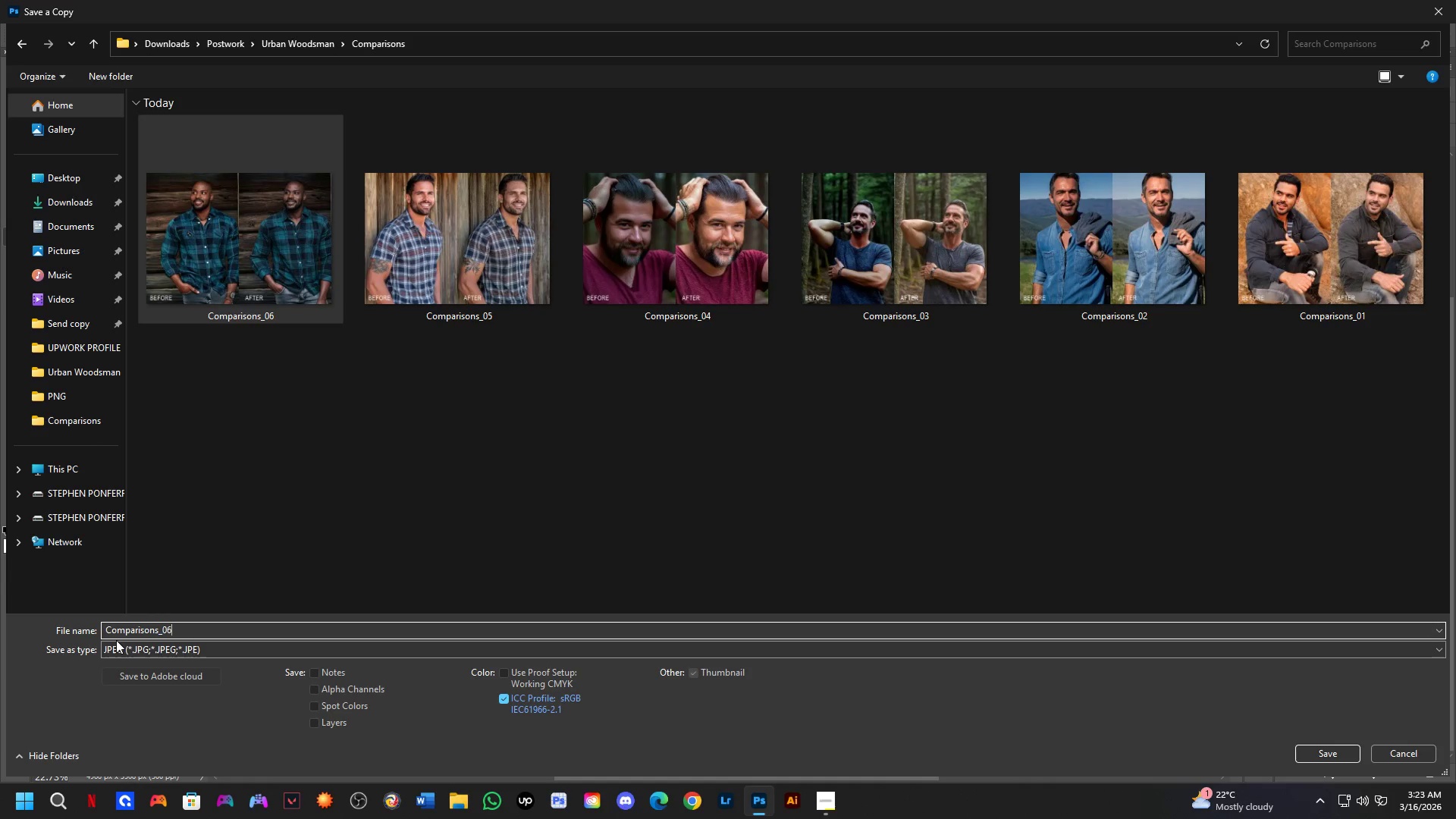 
key(Backspace)
 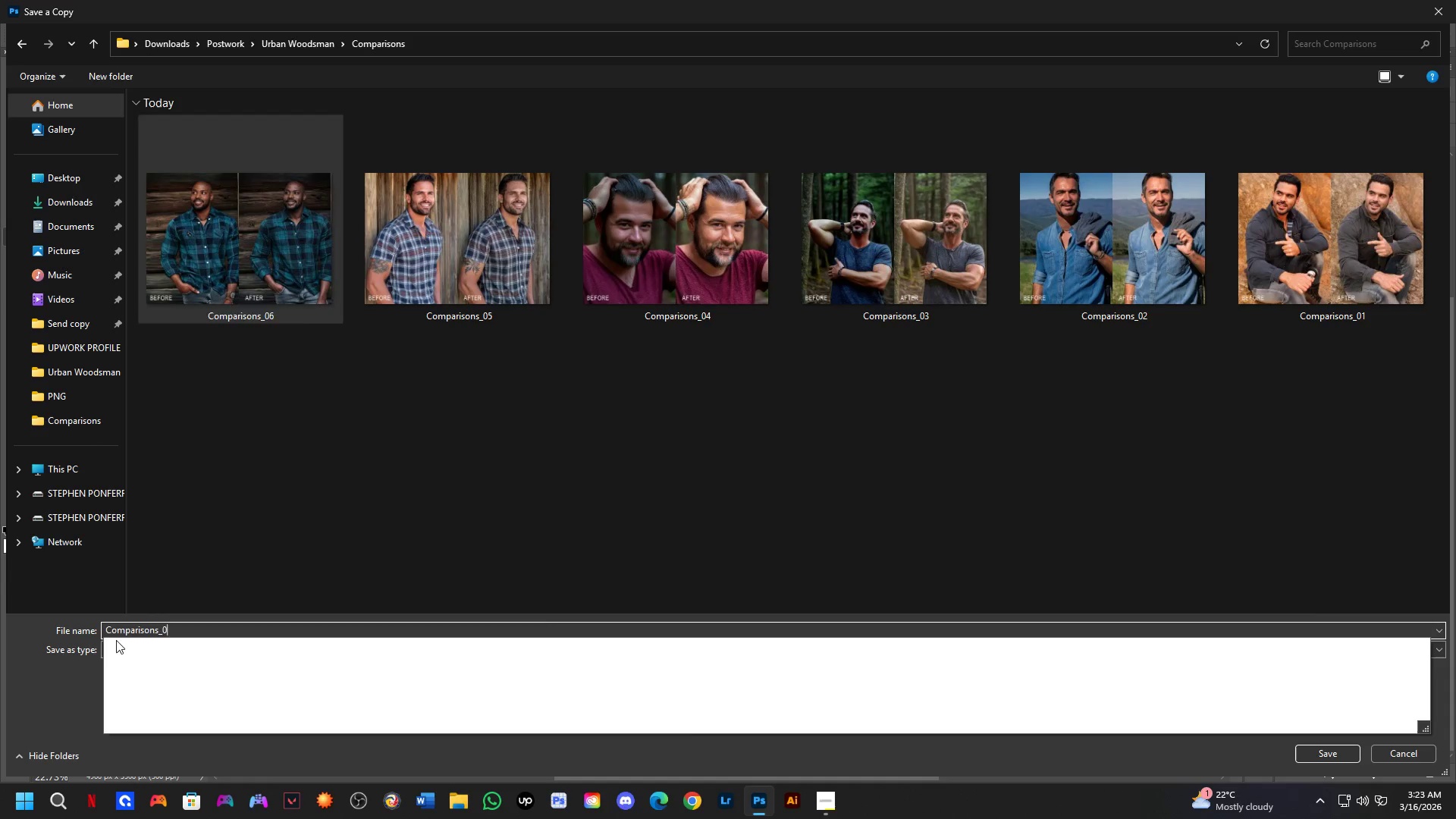 
key(Numpad7)
 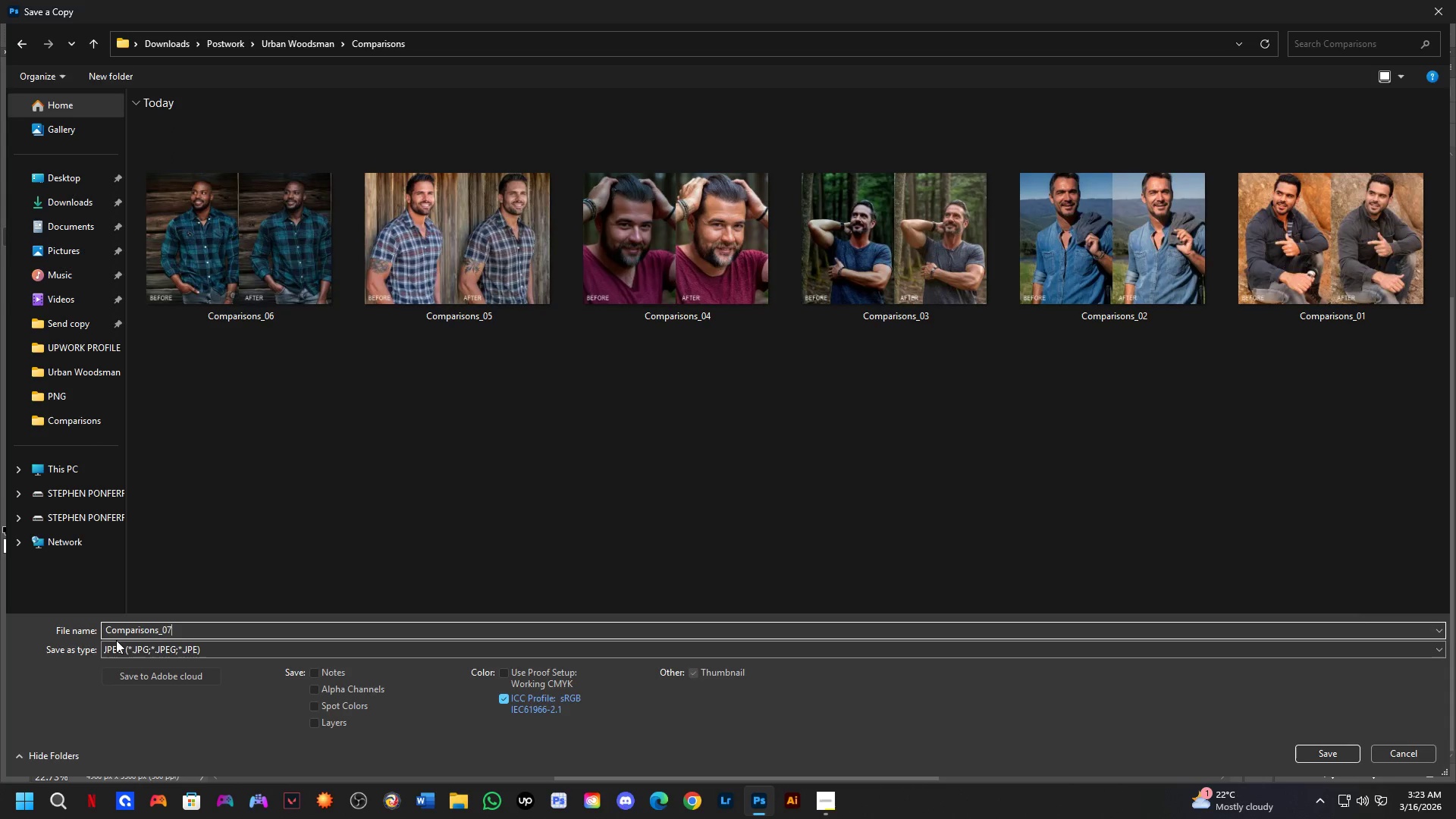 
key(NumpadEnter)
 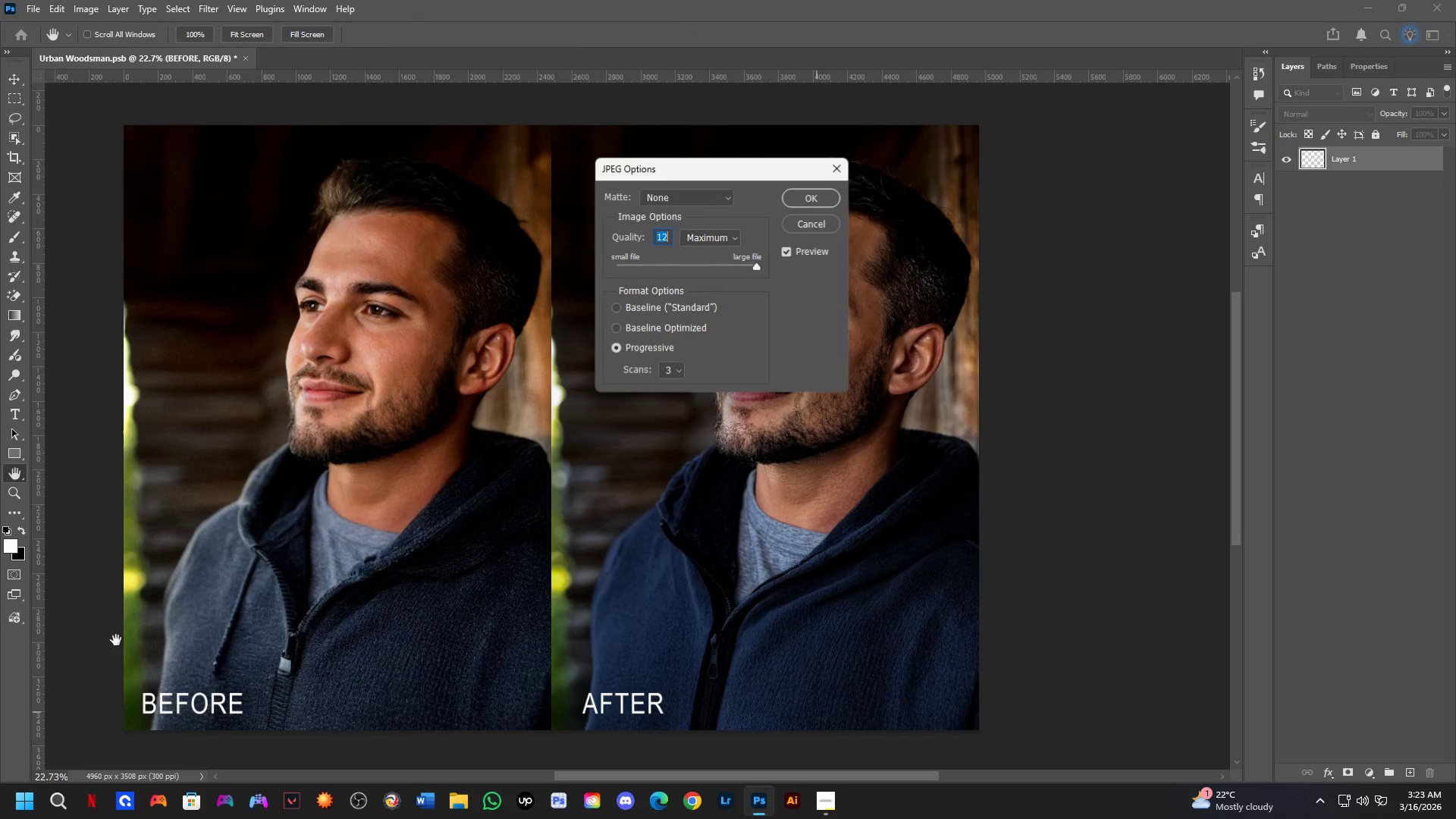 
key(NumpadEnter)
 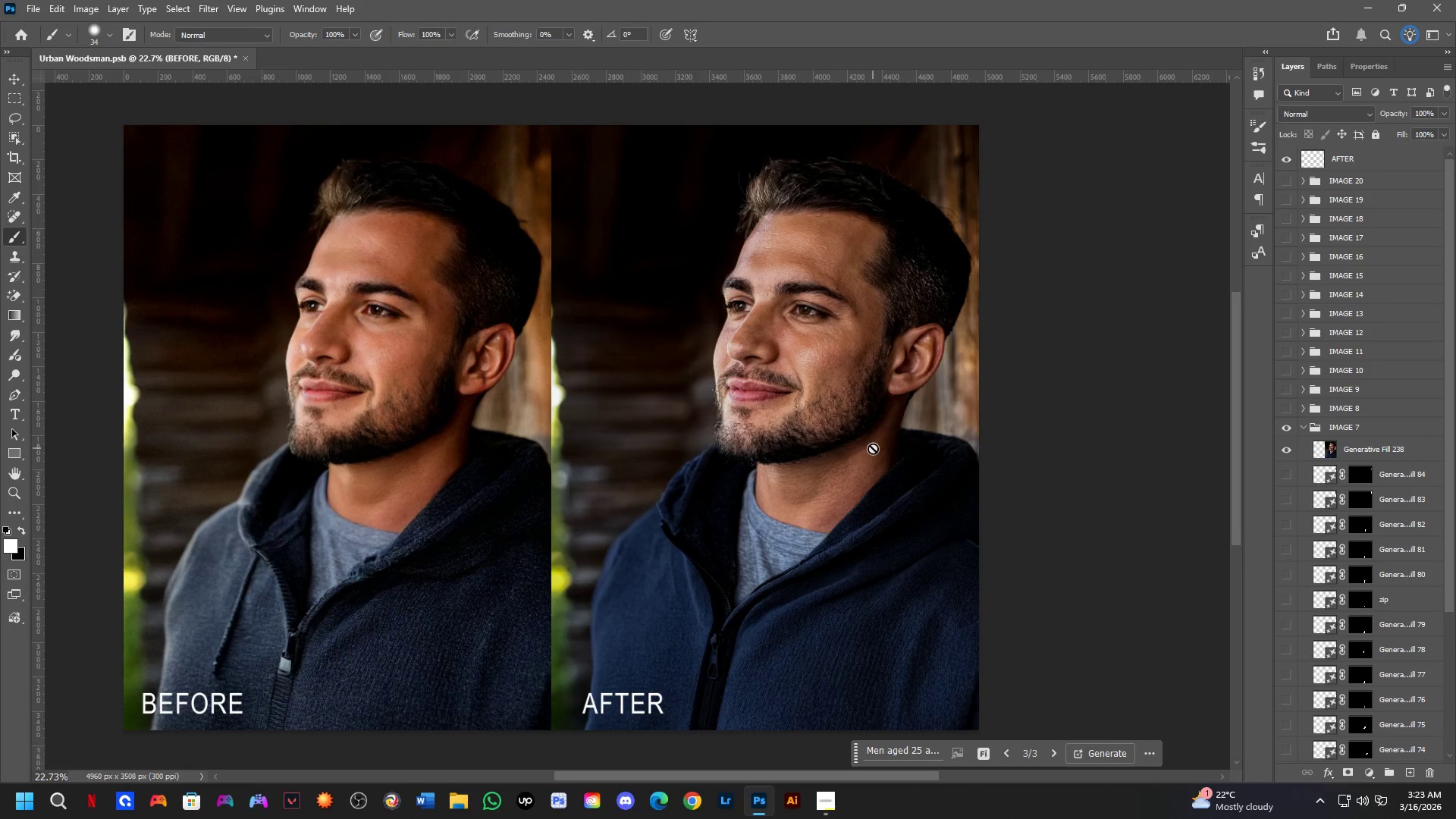 
hold_key(key=Space, duration=0.59)
 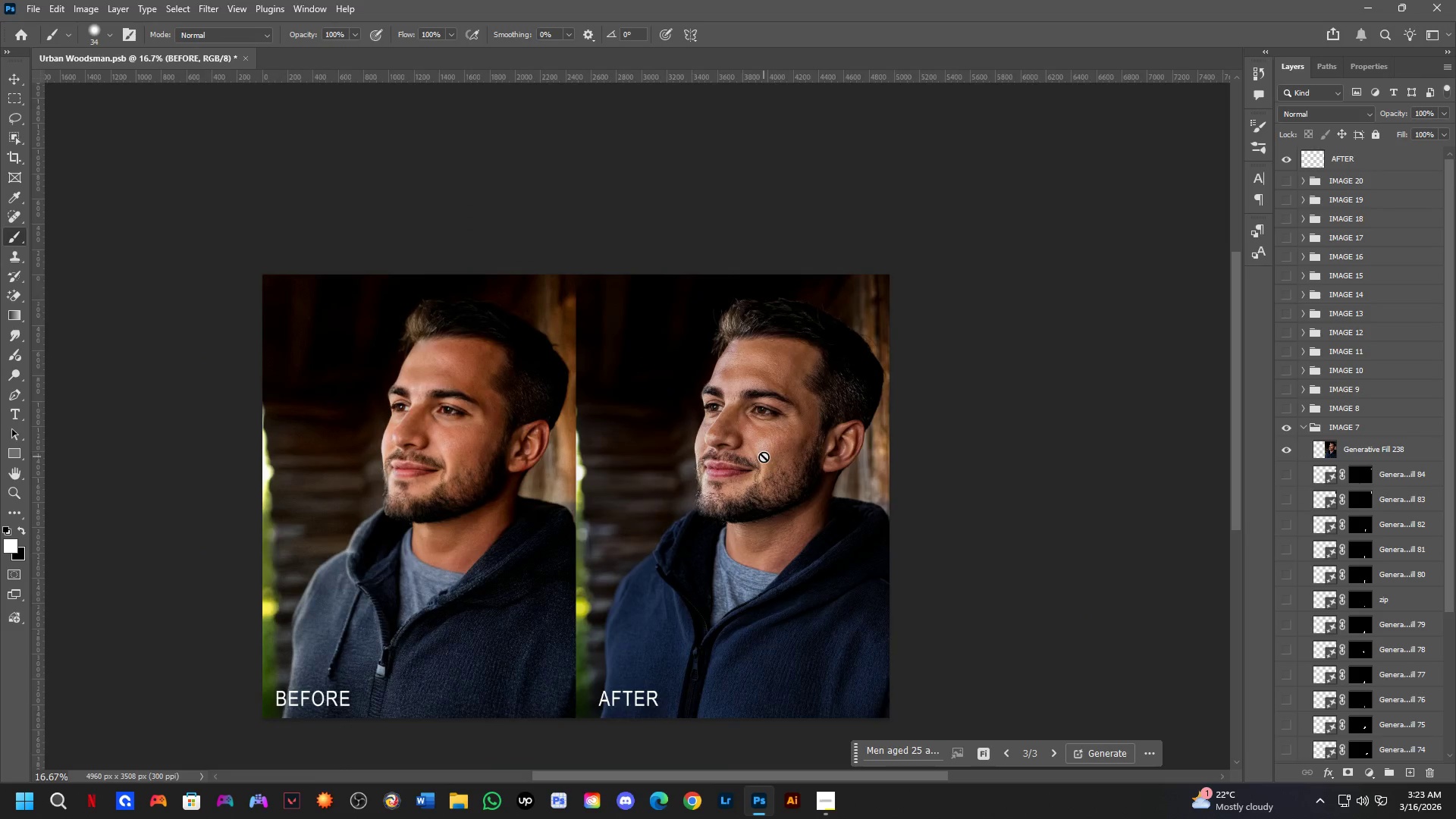 
left_click_drag(start_coordinate=[988, 411], to_coordinate=[761, 456])
 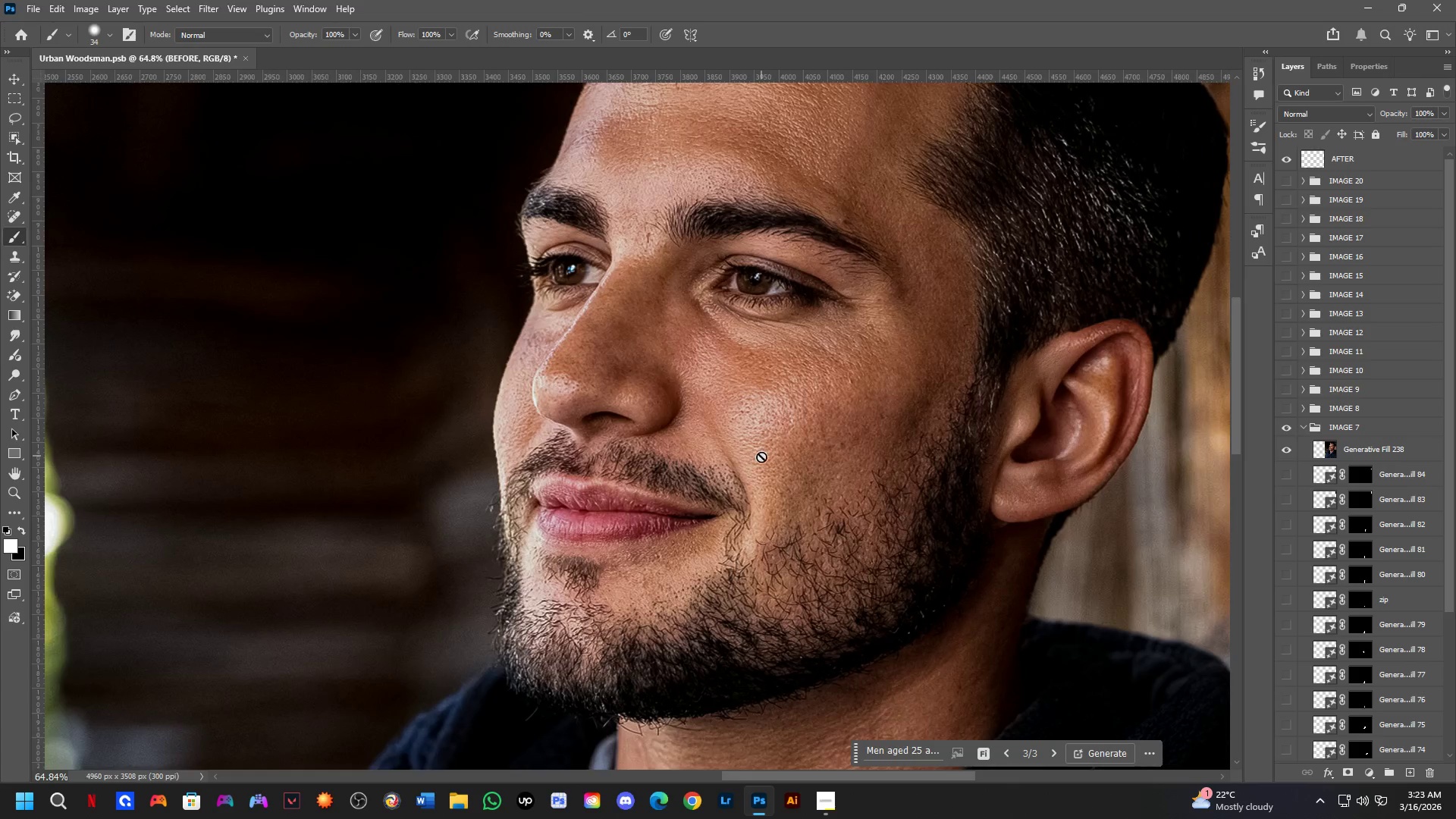 
scroll: coordinate [937, 429], scroll_direction: up, amount: 11.0
 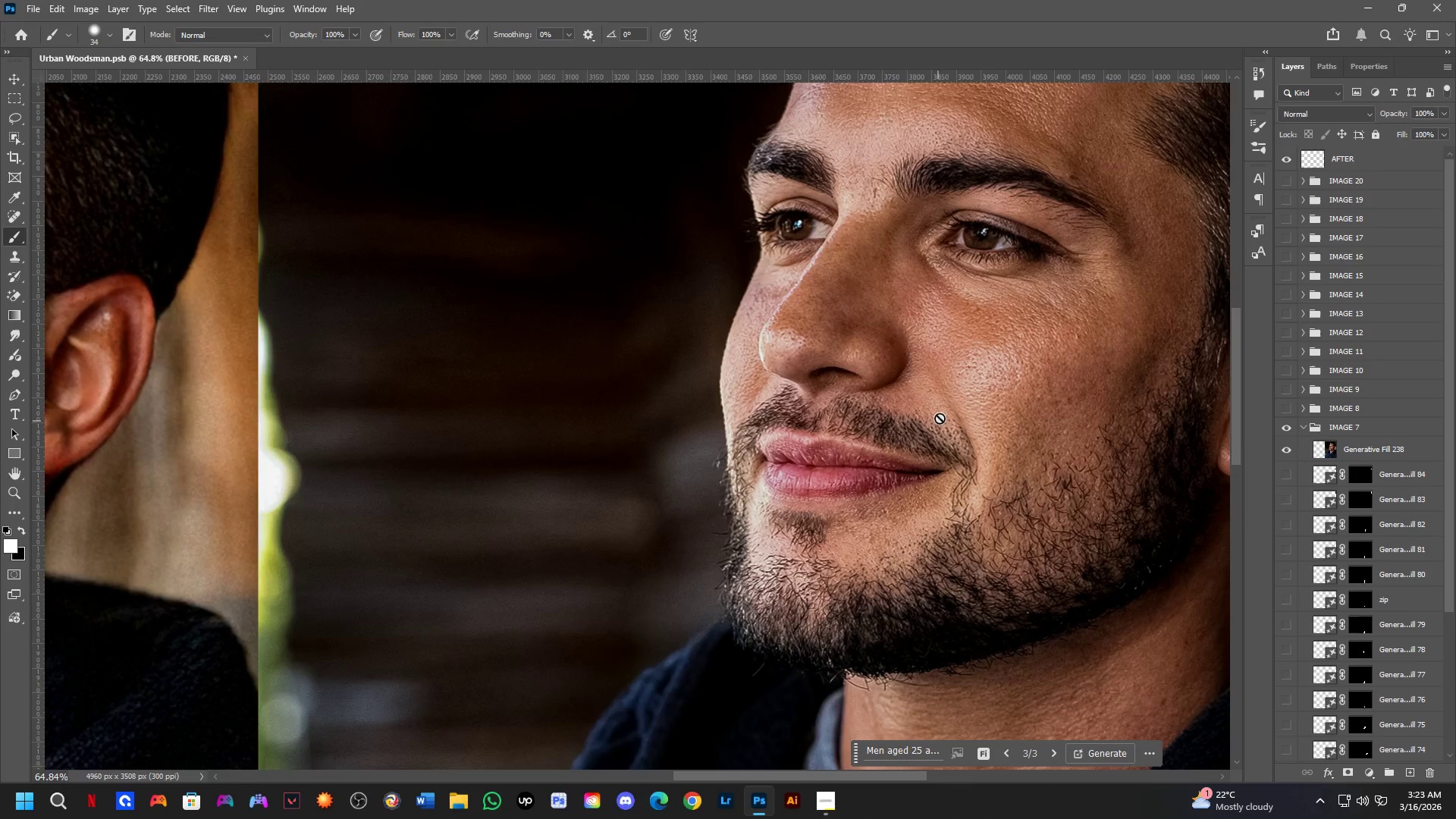 
key(Shift+ShiftLeft)
 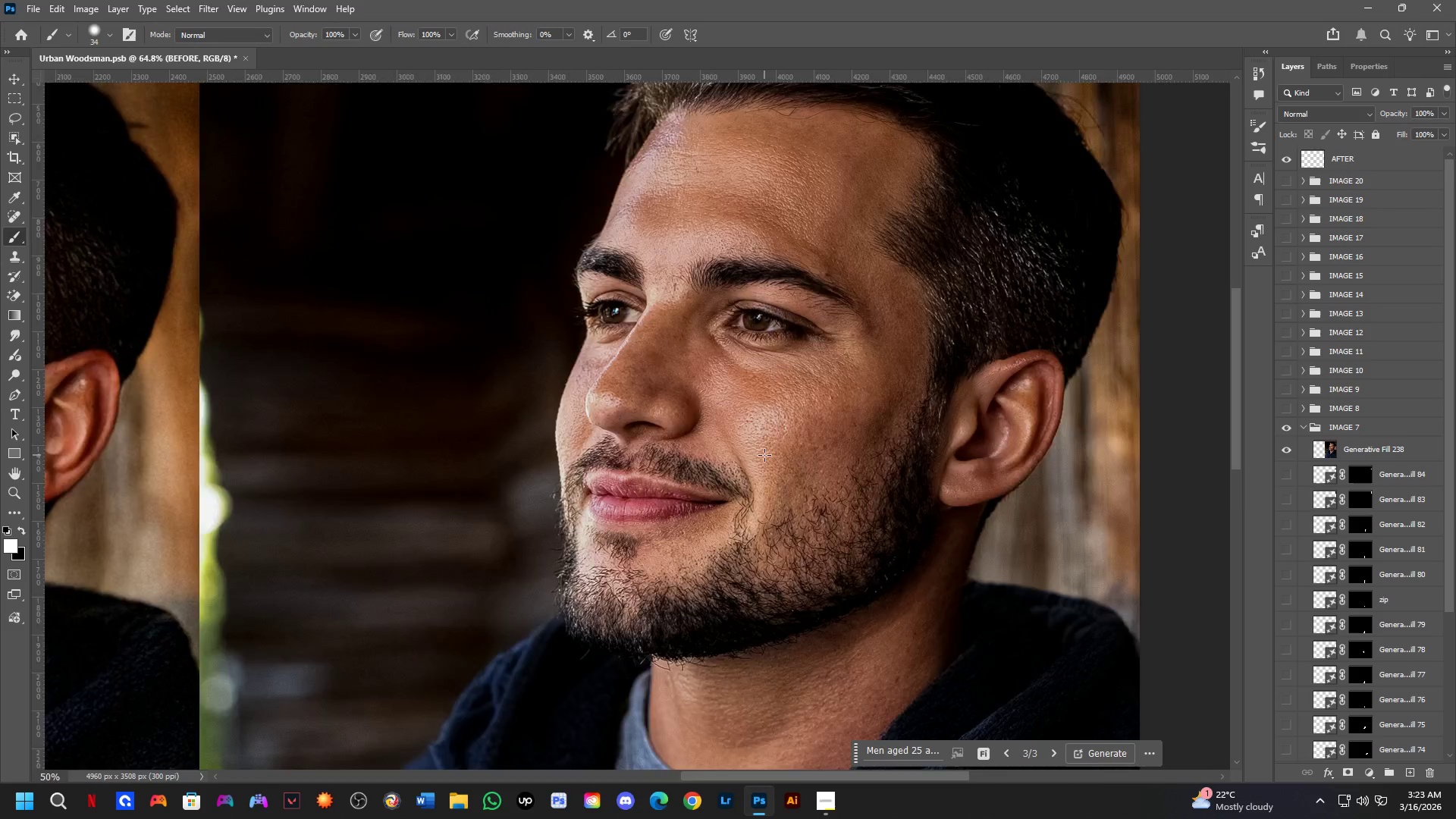 
hold_key(key=Space, duration=0.55)
 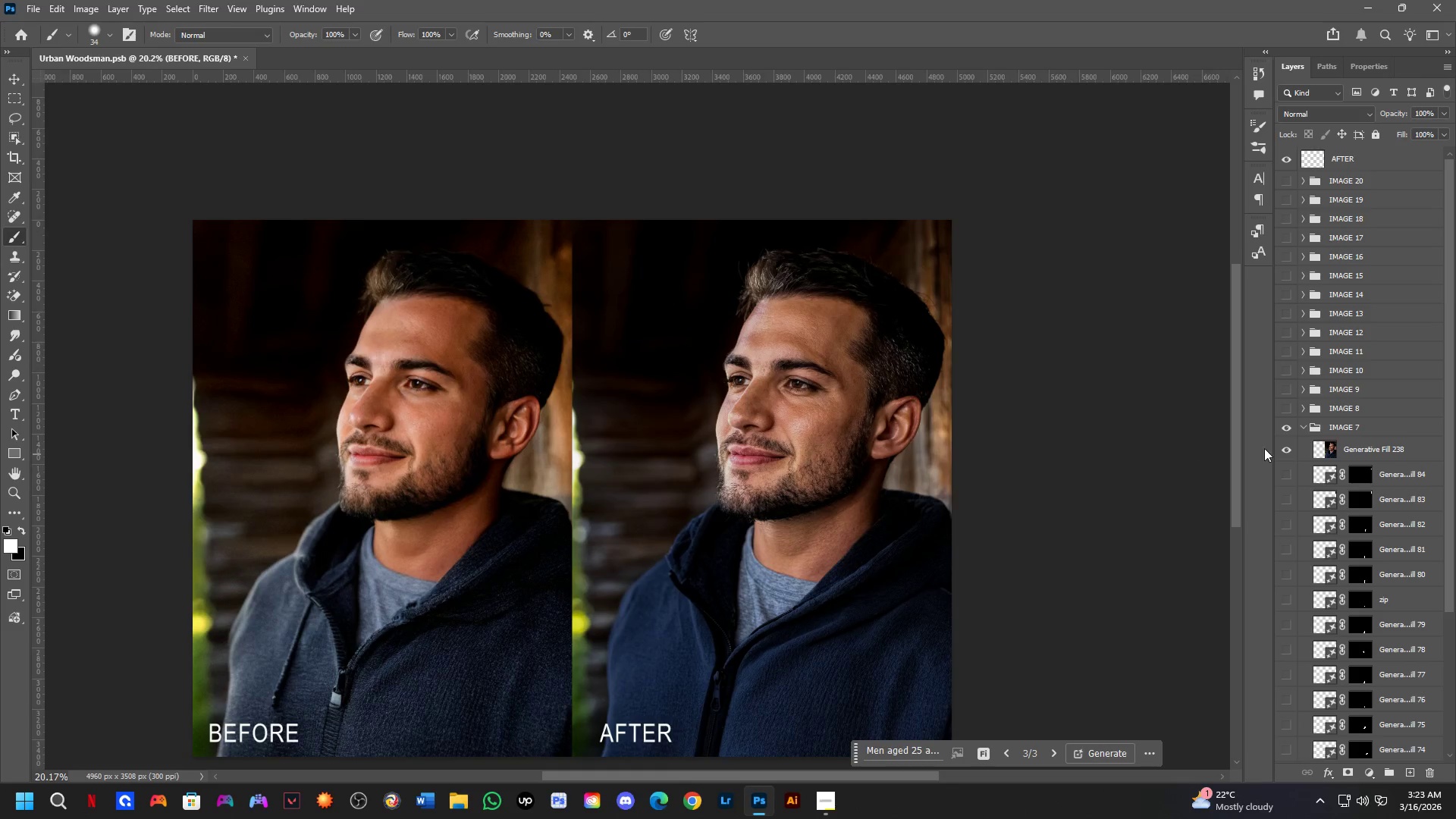 
left_click_drag(start_coordinate=[767, 482], to_coordinate=[775, 463])
 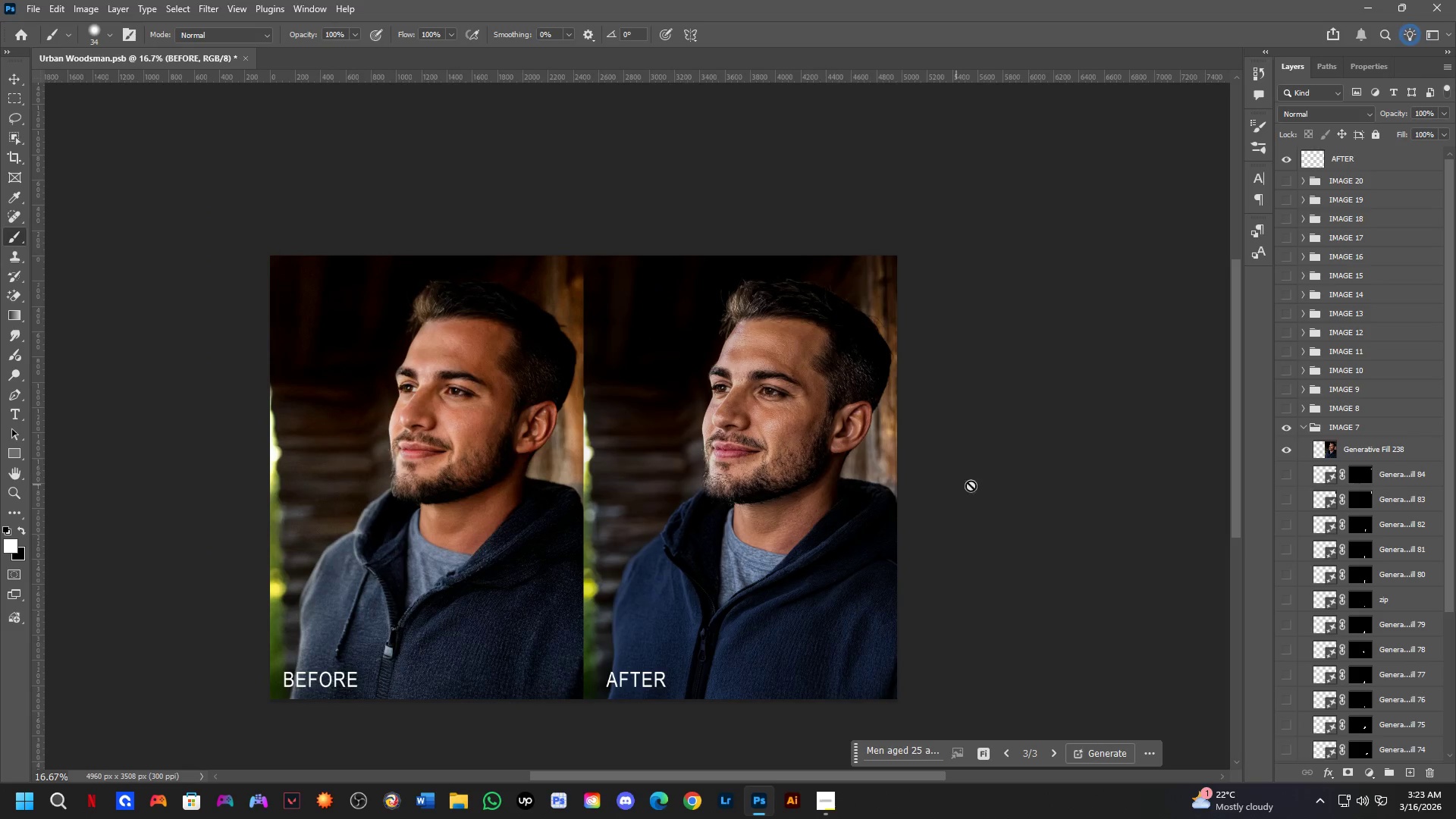 
scroll: coordinate [764, 455], scroll_direction: down, amount: 4.0
 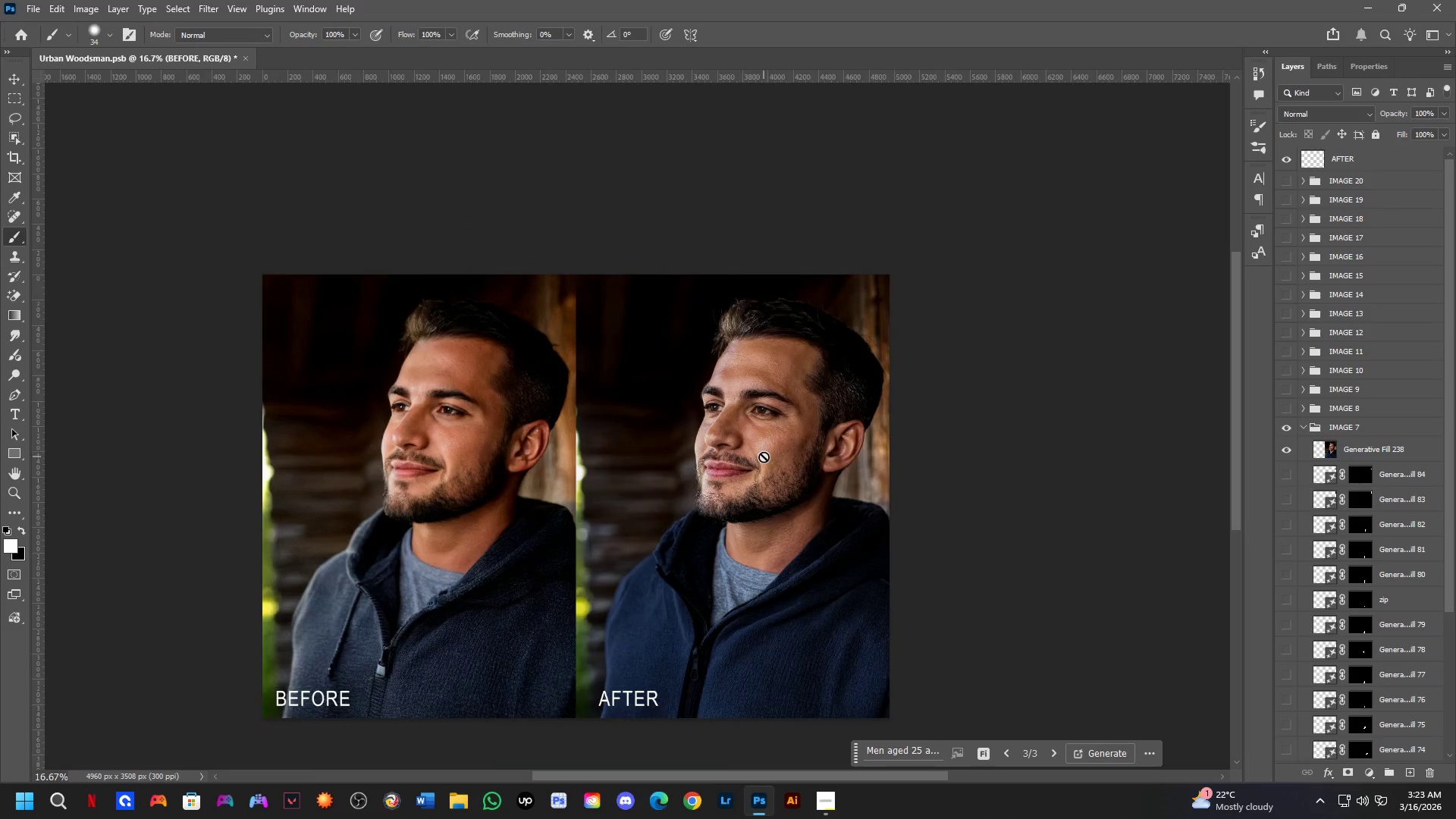 
scroll: coordinate [1041, 485], scroll_direction: up, amount: 2.0
 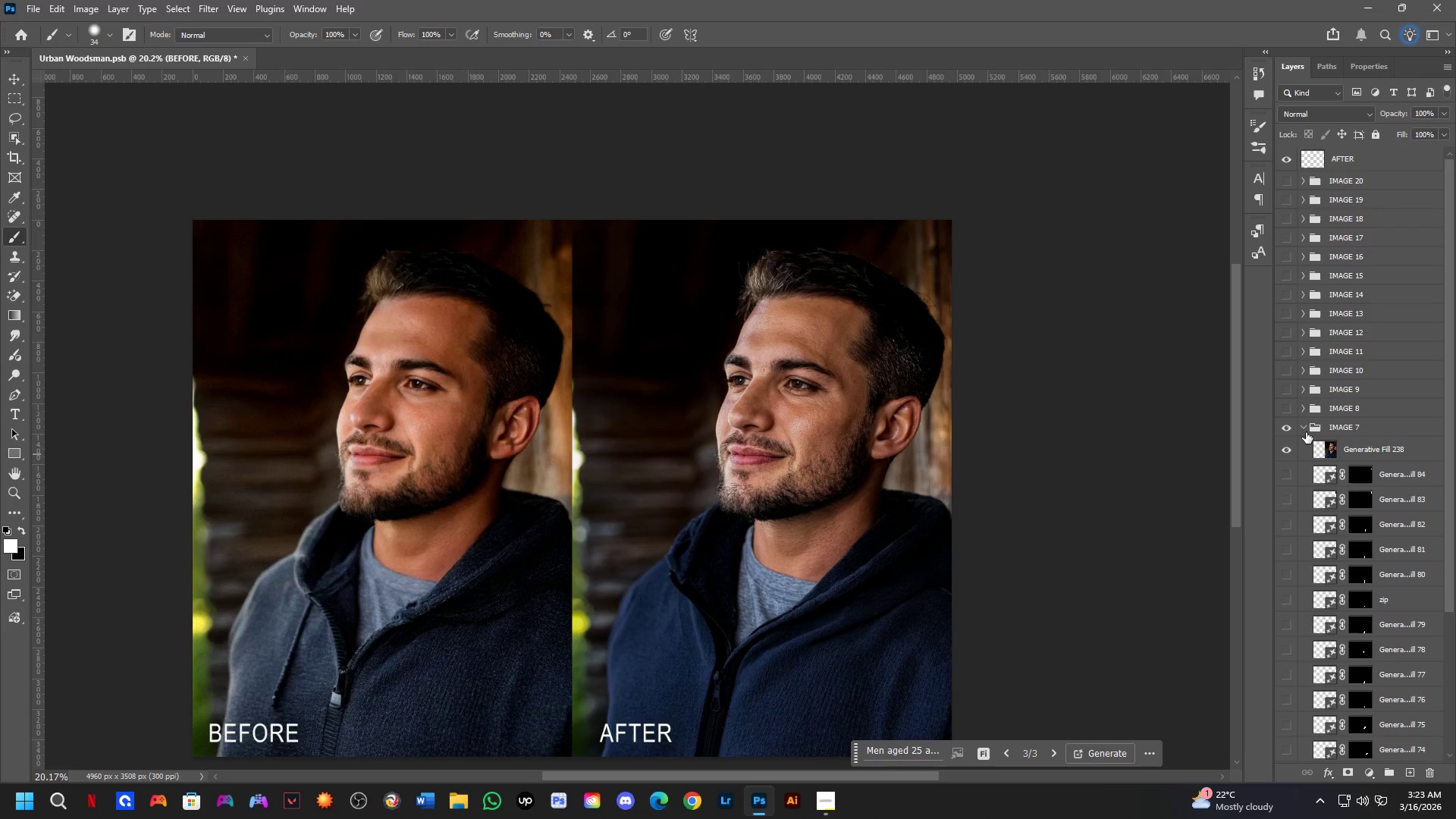 
left_click([1305, 428])
 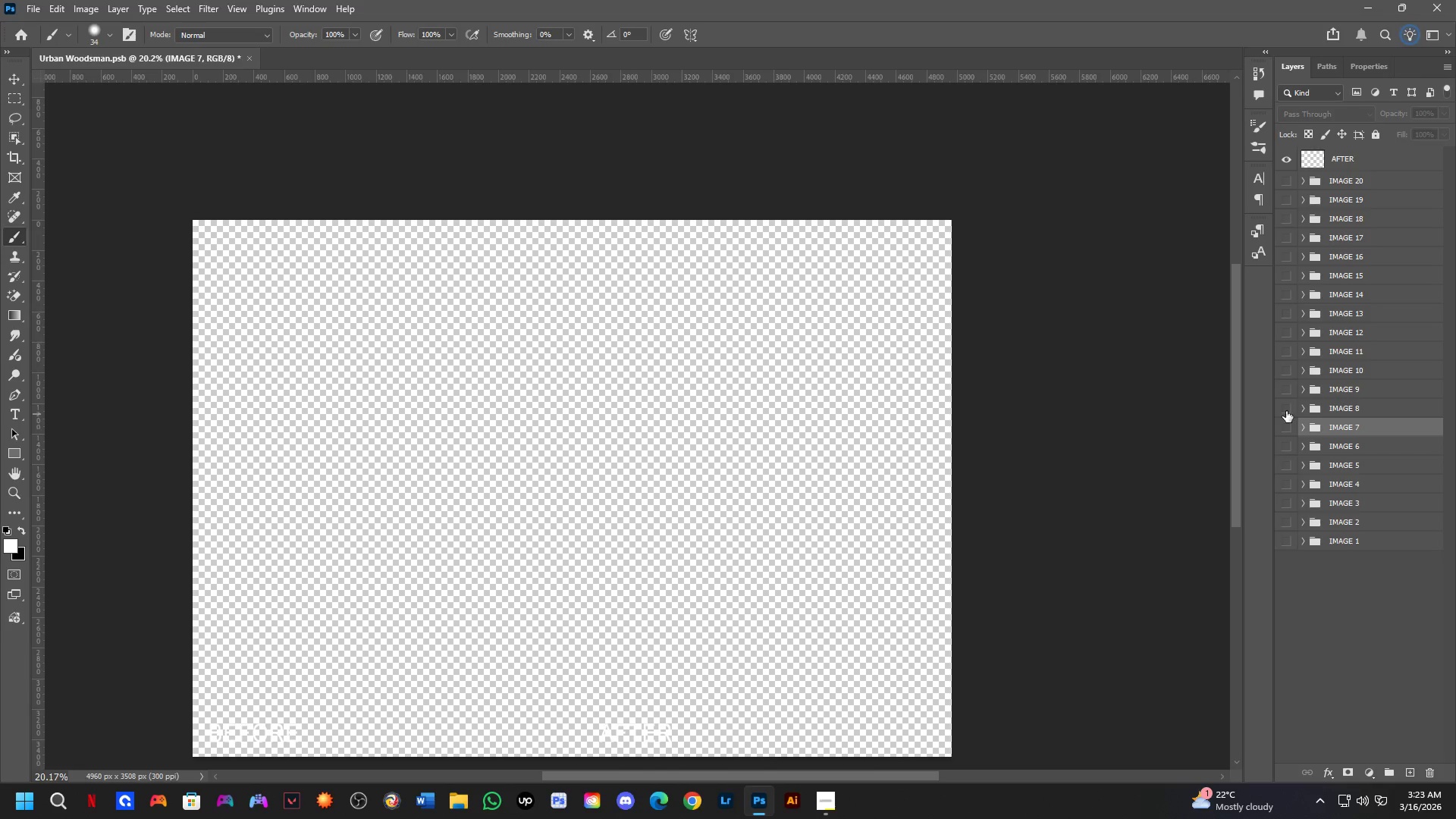 
hold_key(key=ControlLeft, duration=0.36)
left_click([827, 423])
 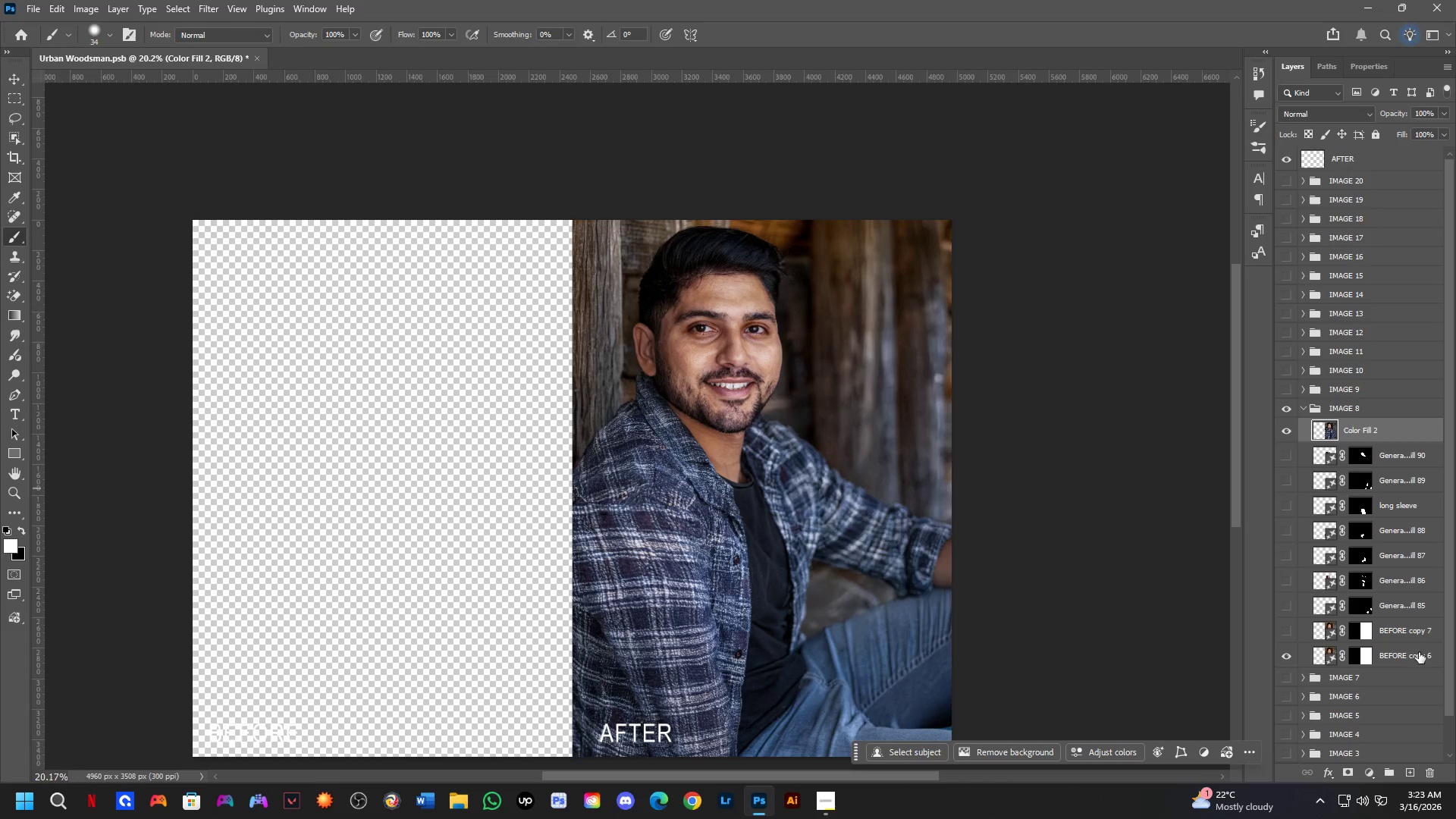 
key(Control+T)
 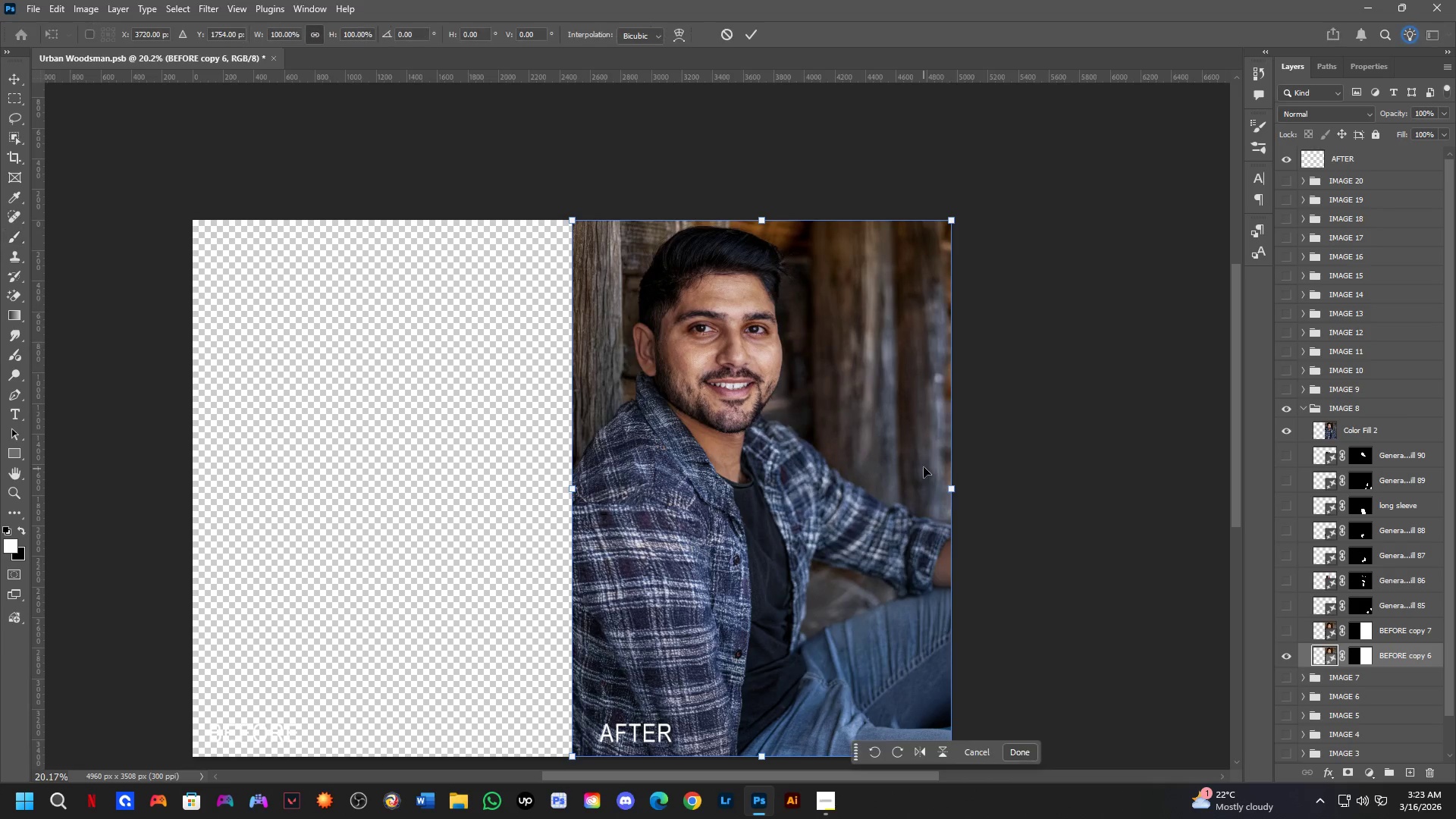 
hold_key(key=ShiftLeft, duration=1.5)
left_click_drag(start_coordinate=[864, 458], to_coordinate=[488, 507])
 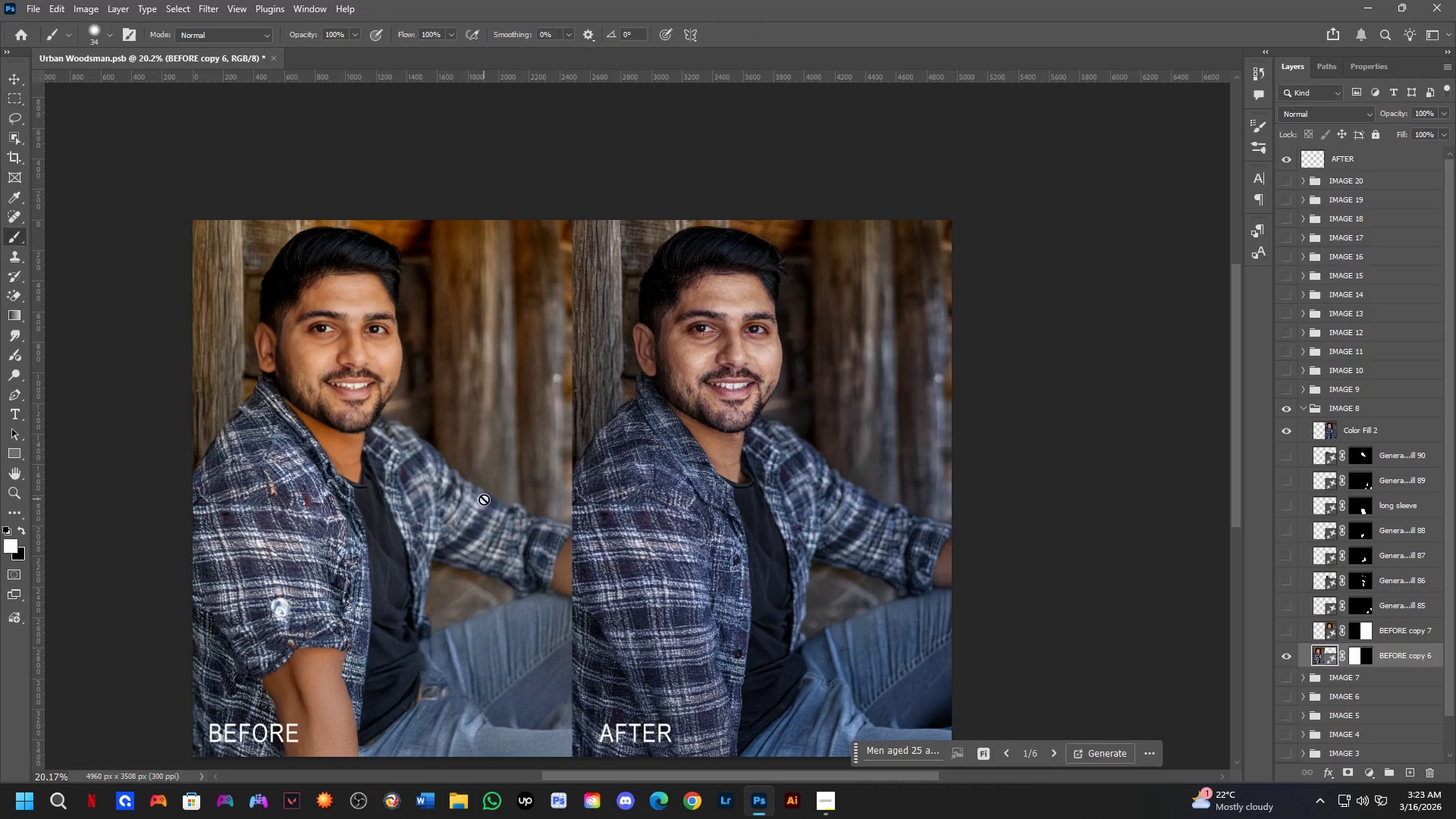 
hold_key(key=ShiftLeft, duration=1.53)
 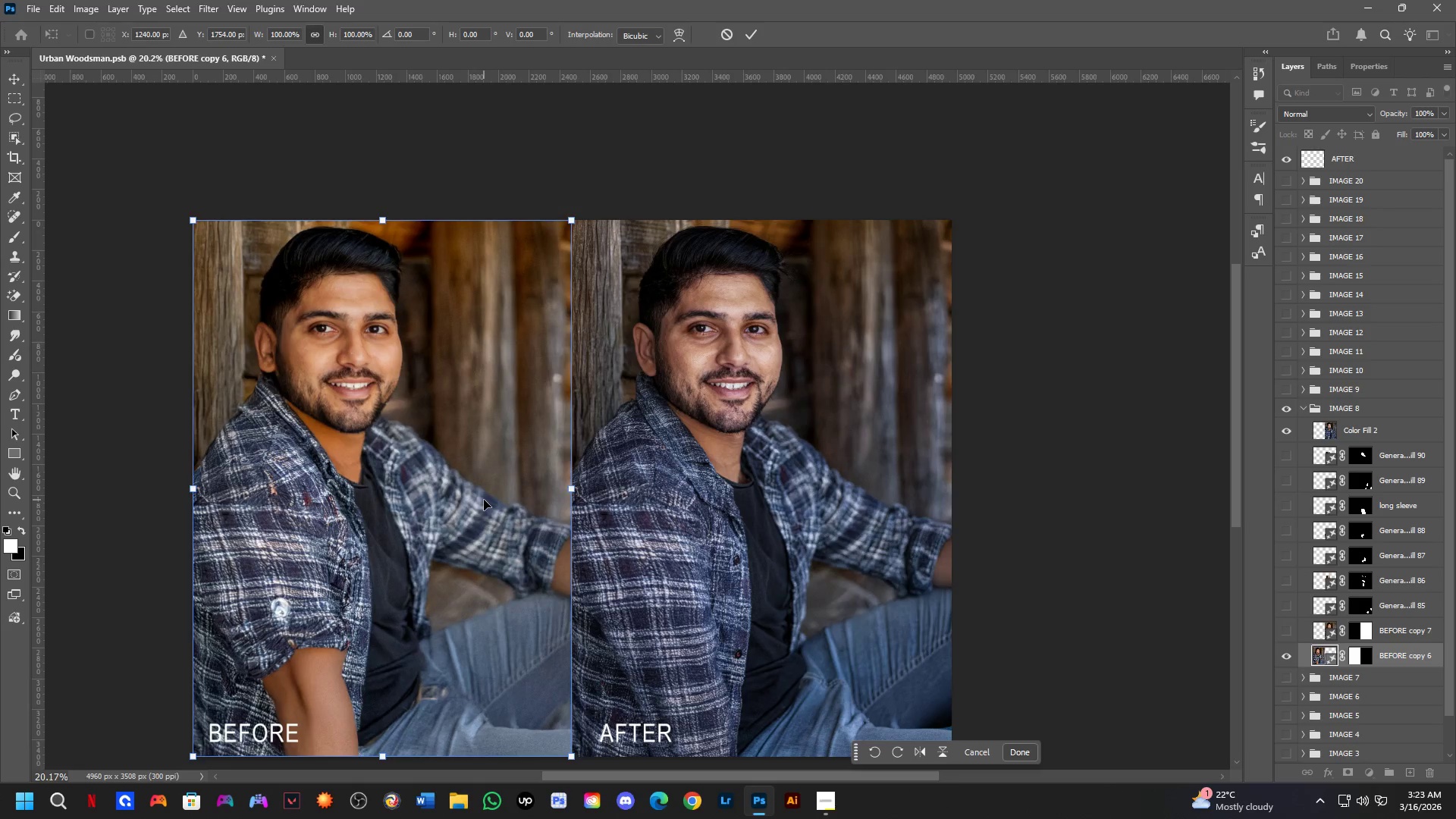 
hold_key(key=ShiftLeft, duration=0.33)
 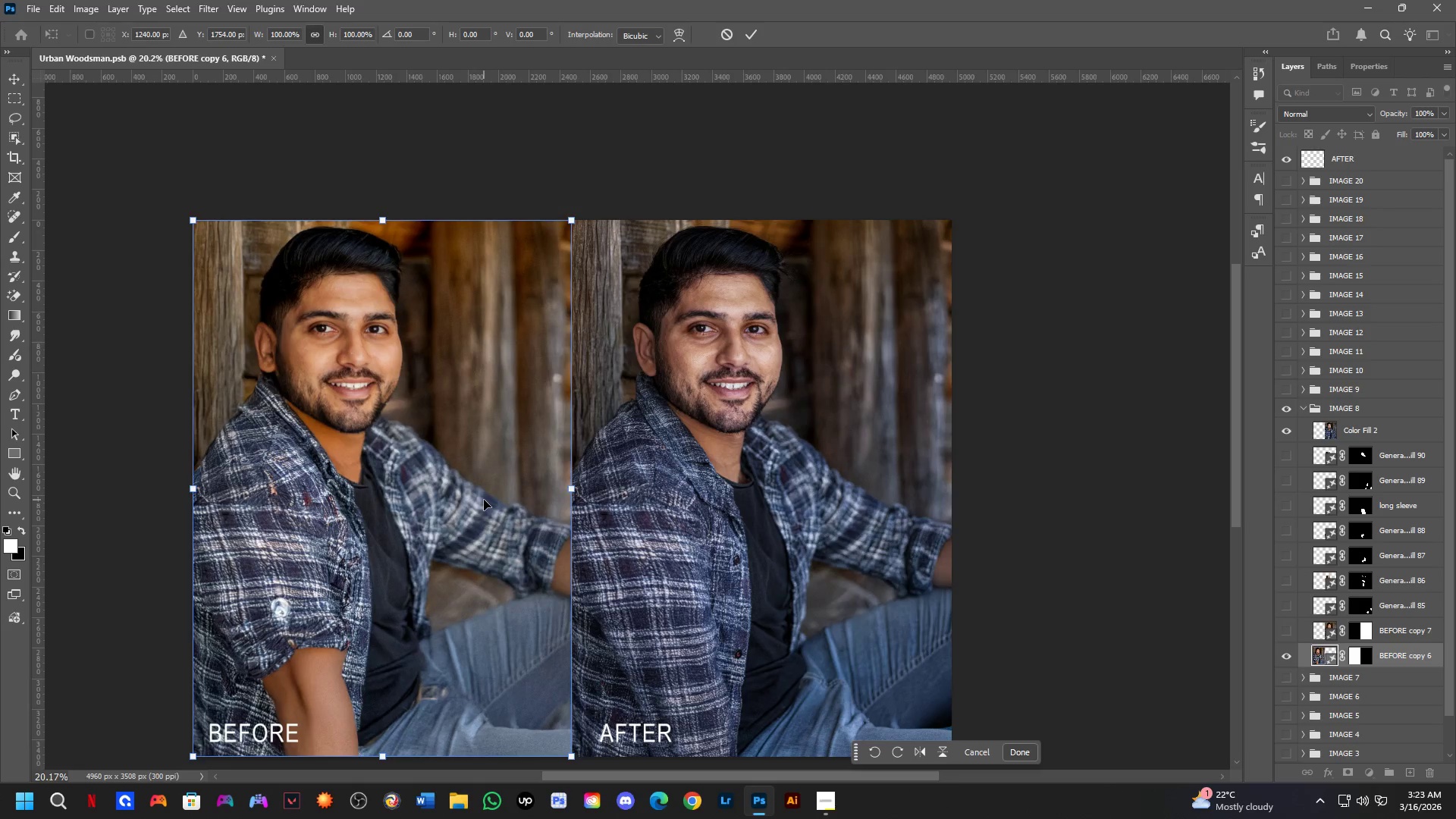 
key(NumpadEnter)
 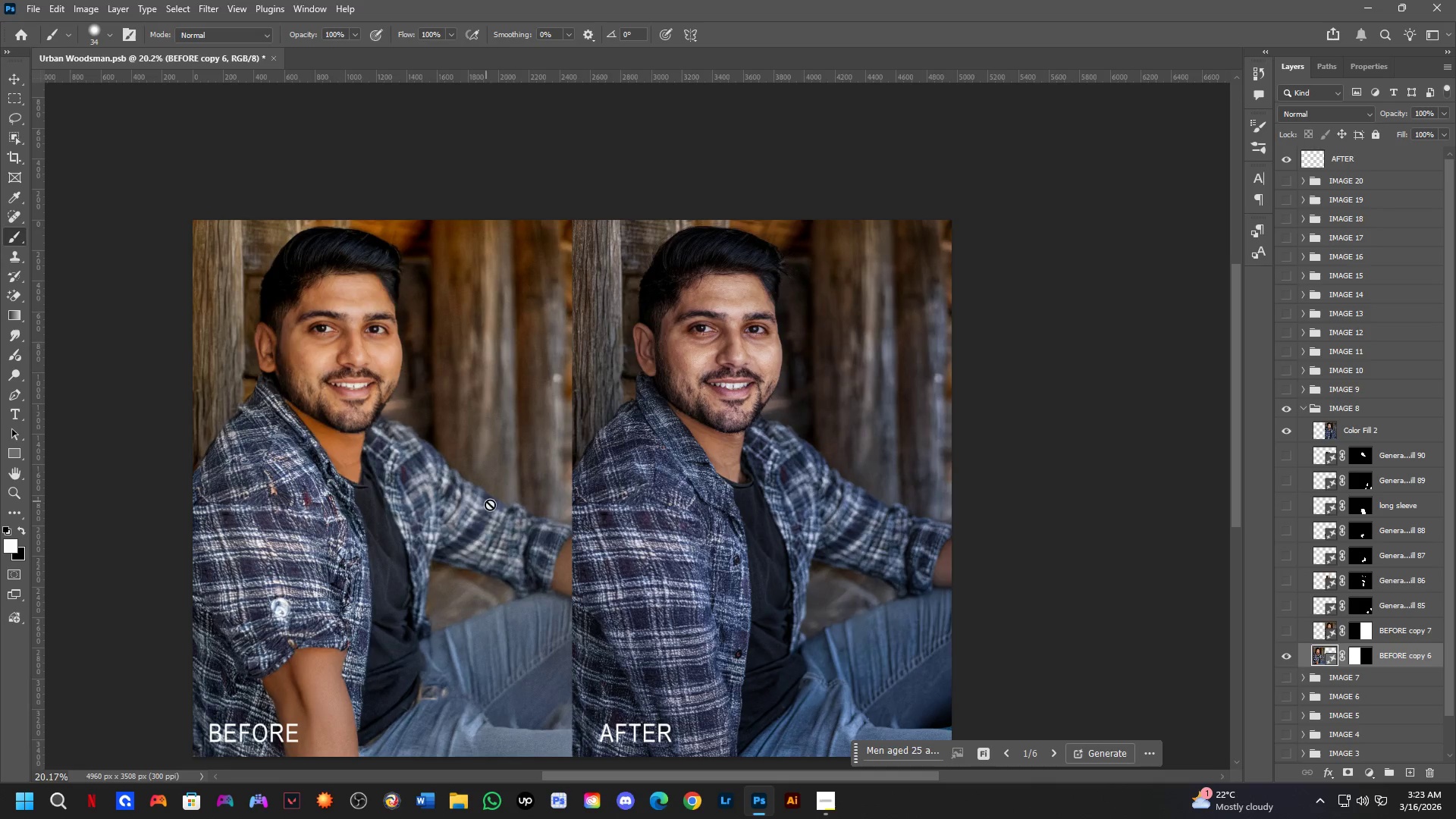 
hold_key(key=Space, duration=0.62)
 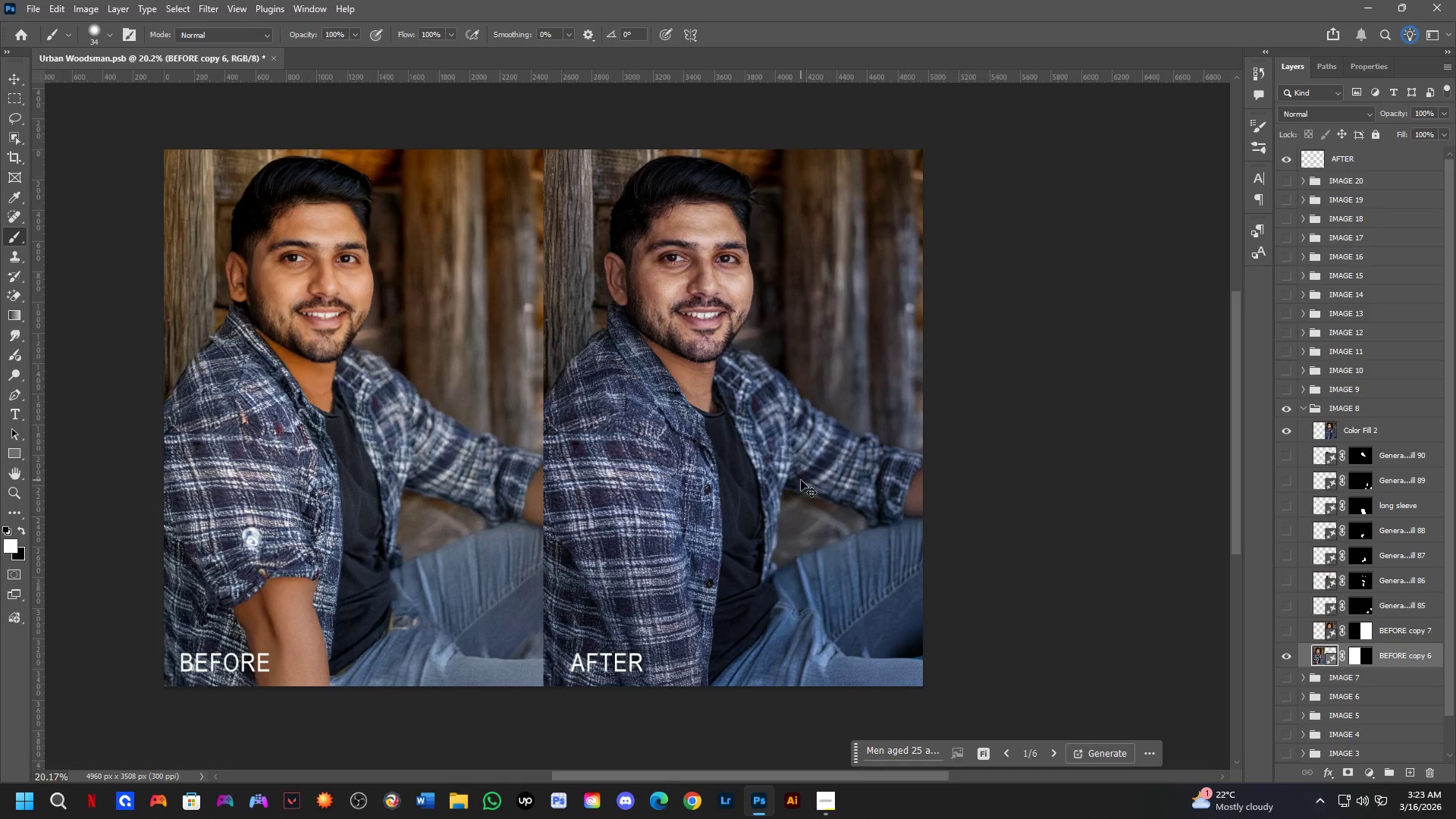 
left_click_drag(start_coordinate=[551, 535], to_coordinate=[522, 465])
 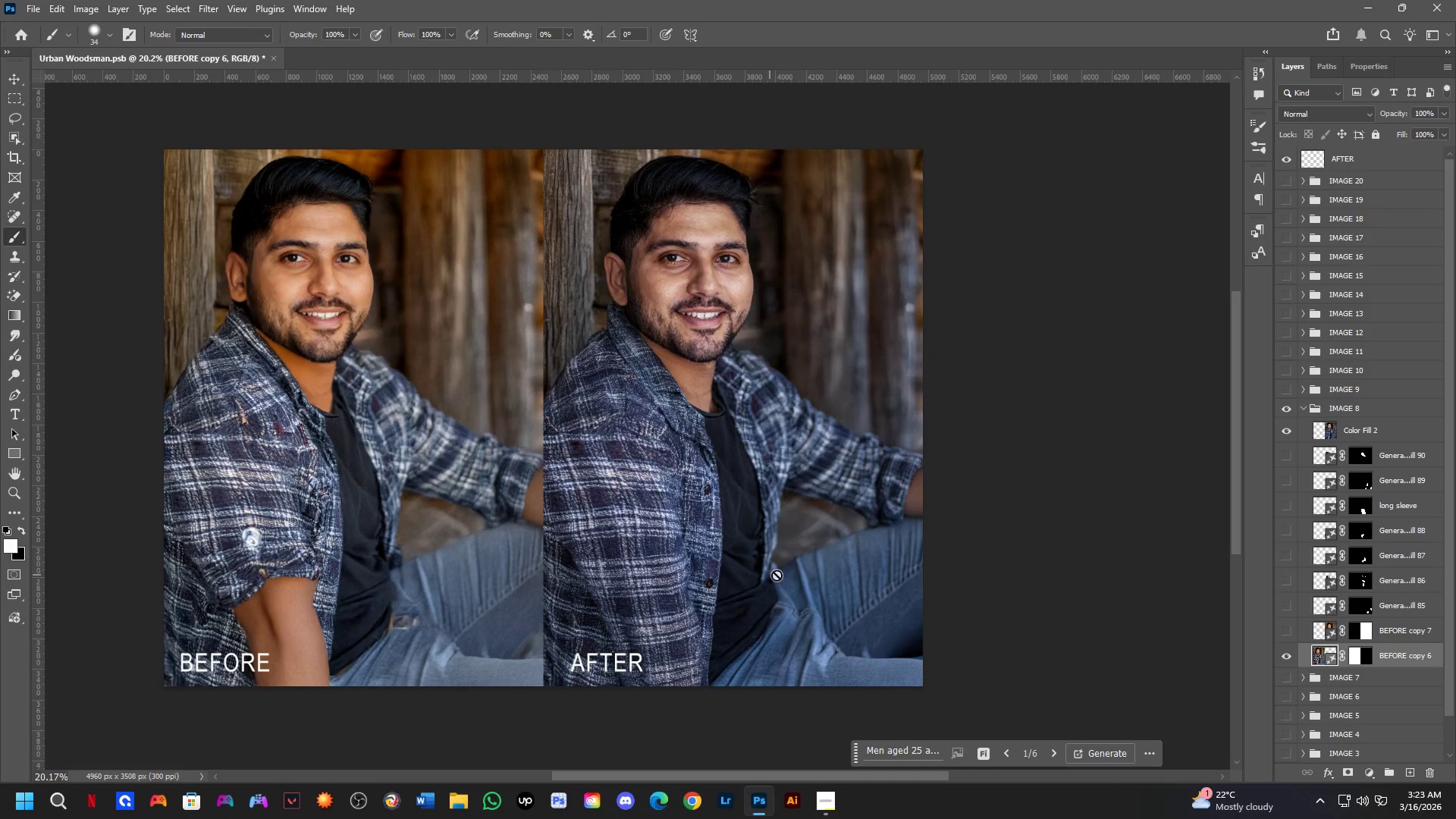 
hold_key(key=ControlLeft, duration=0.53)
 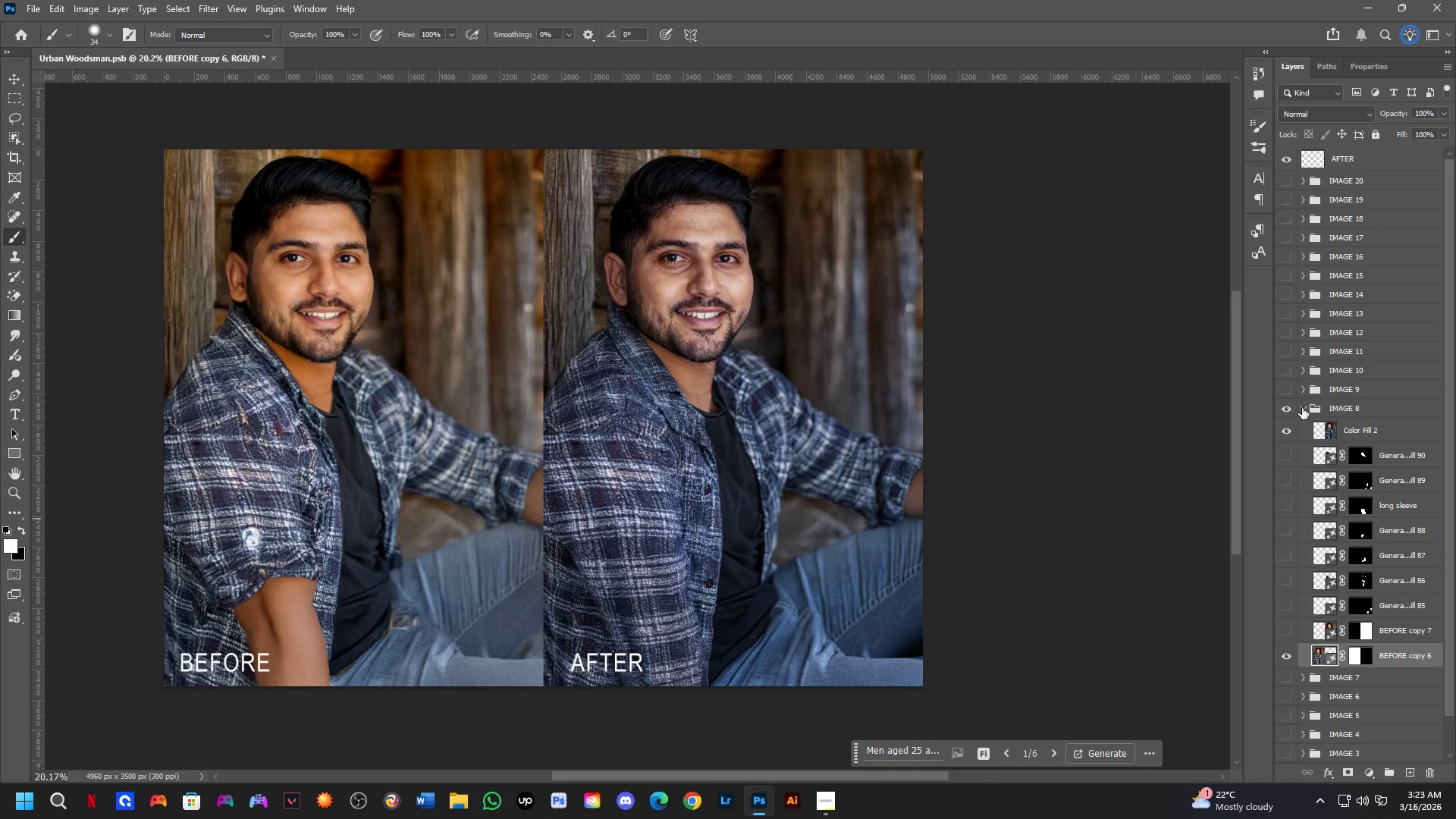 
hold_key(key=ShiftLeft, duration=0.5)
 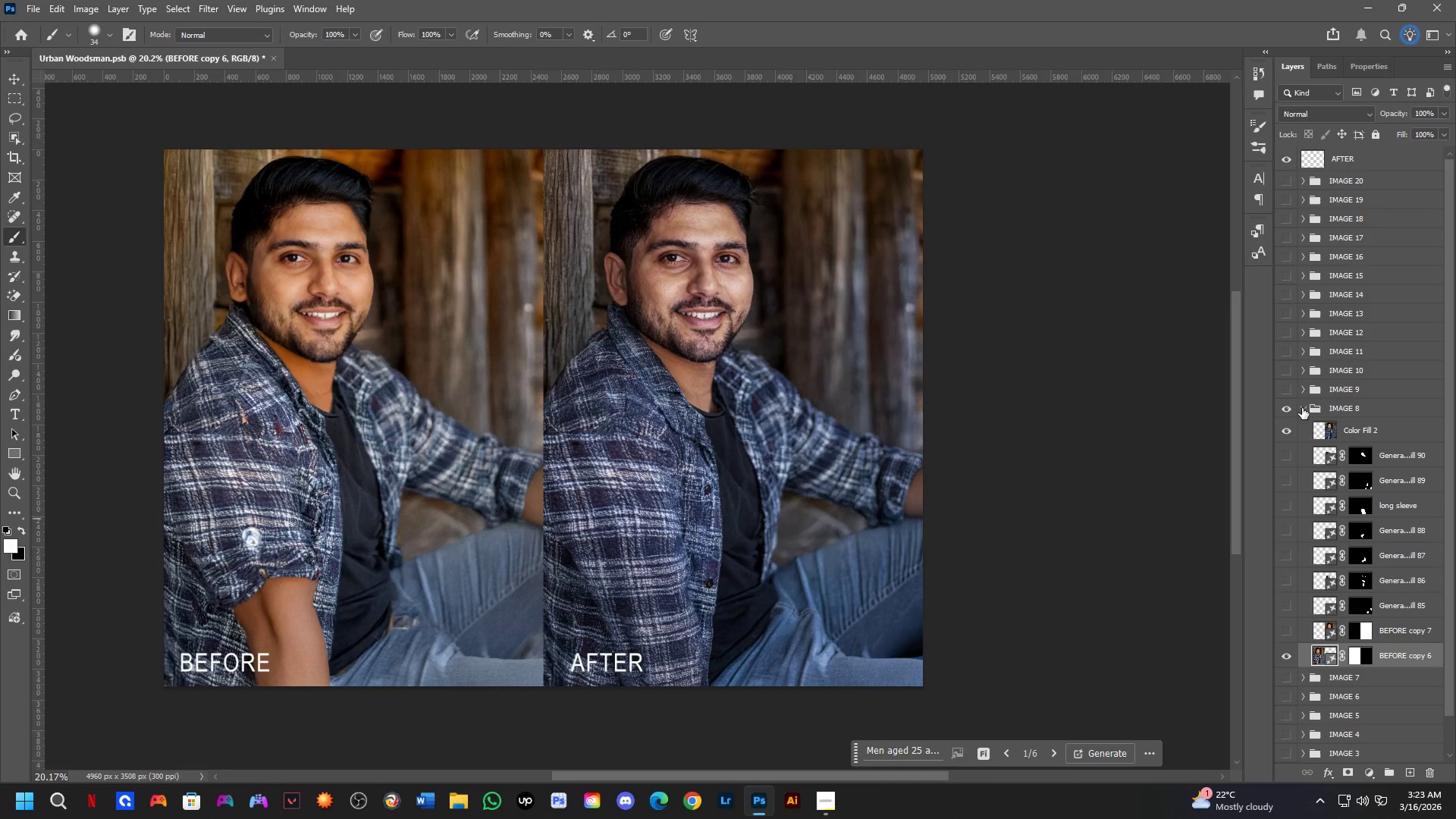 
left_click([1302, 408])
 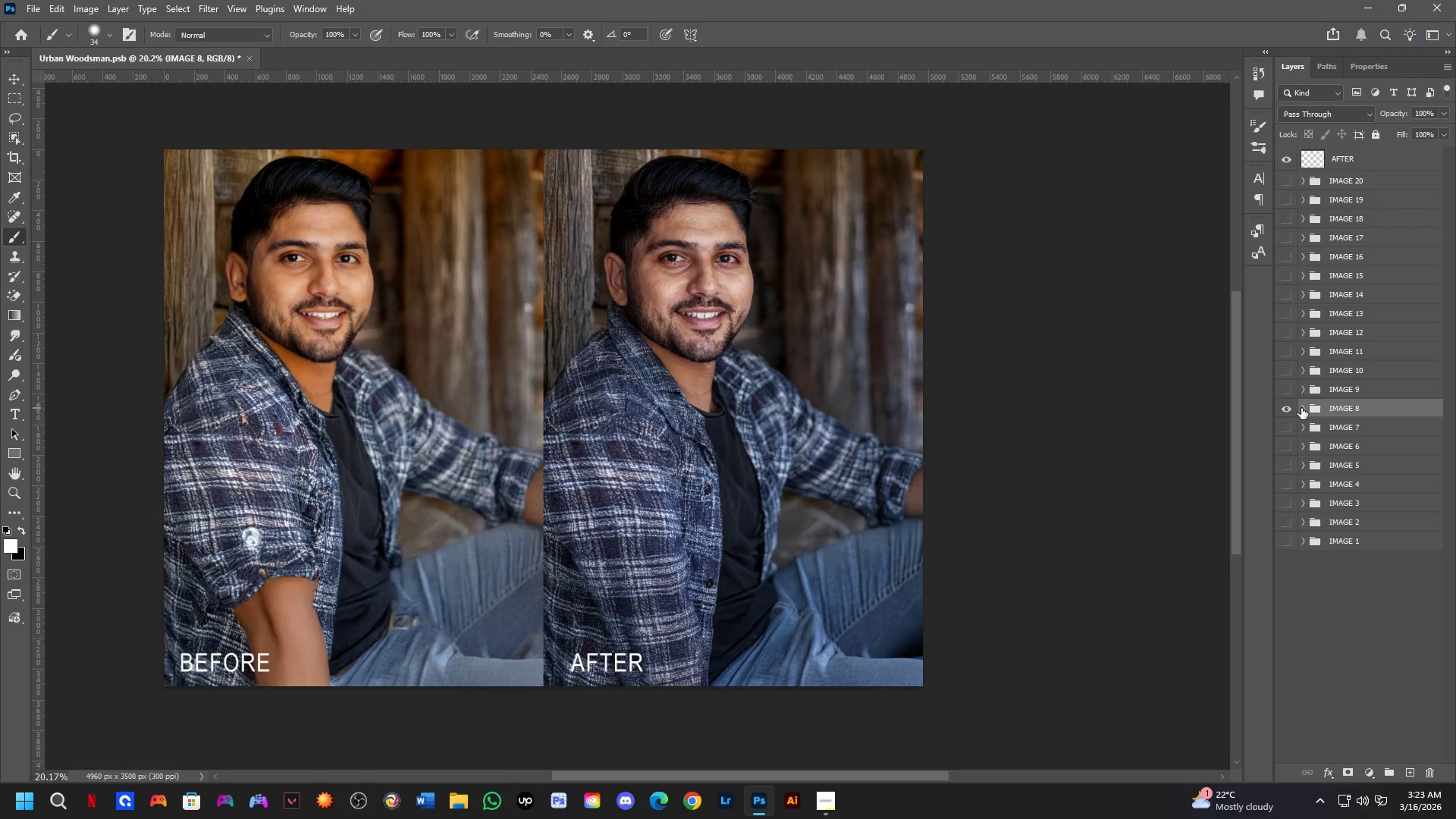 
key(Control+Shift+S)
 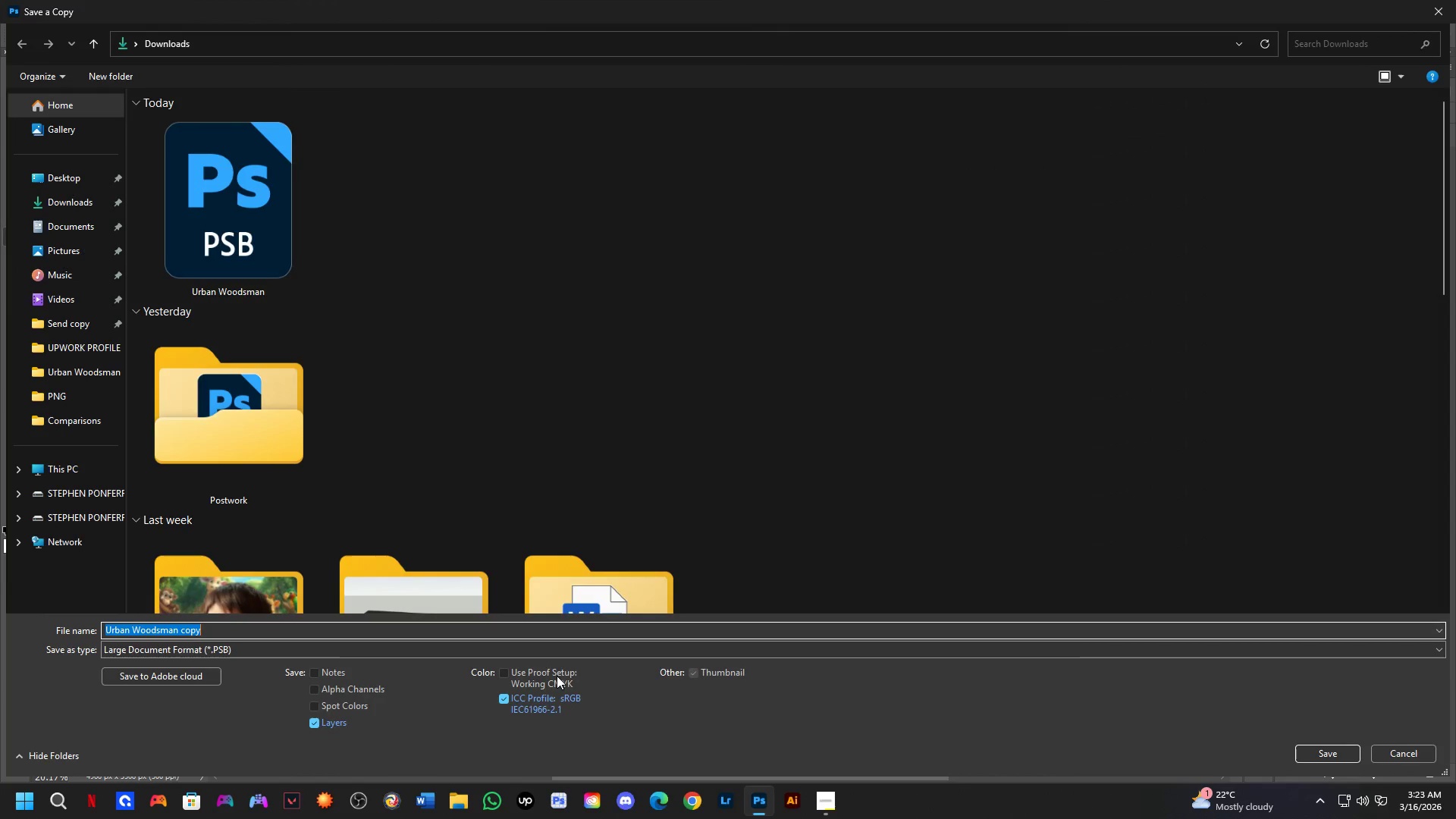 
left_click_drag(start_coordinate=[413, 593], to_coordinate=[516, 463])
 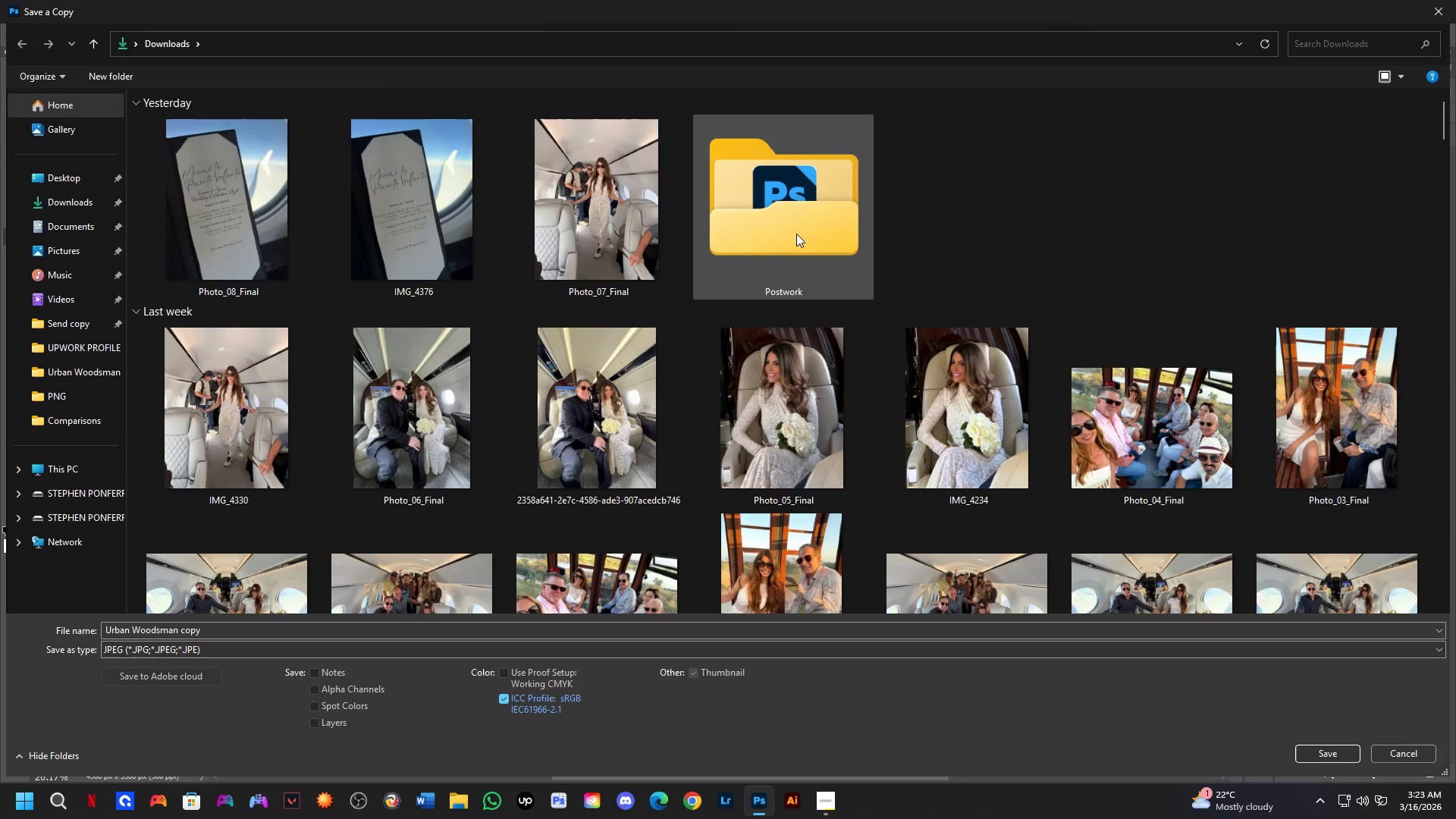 
double_click([798, 233])
 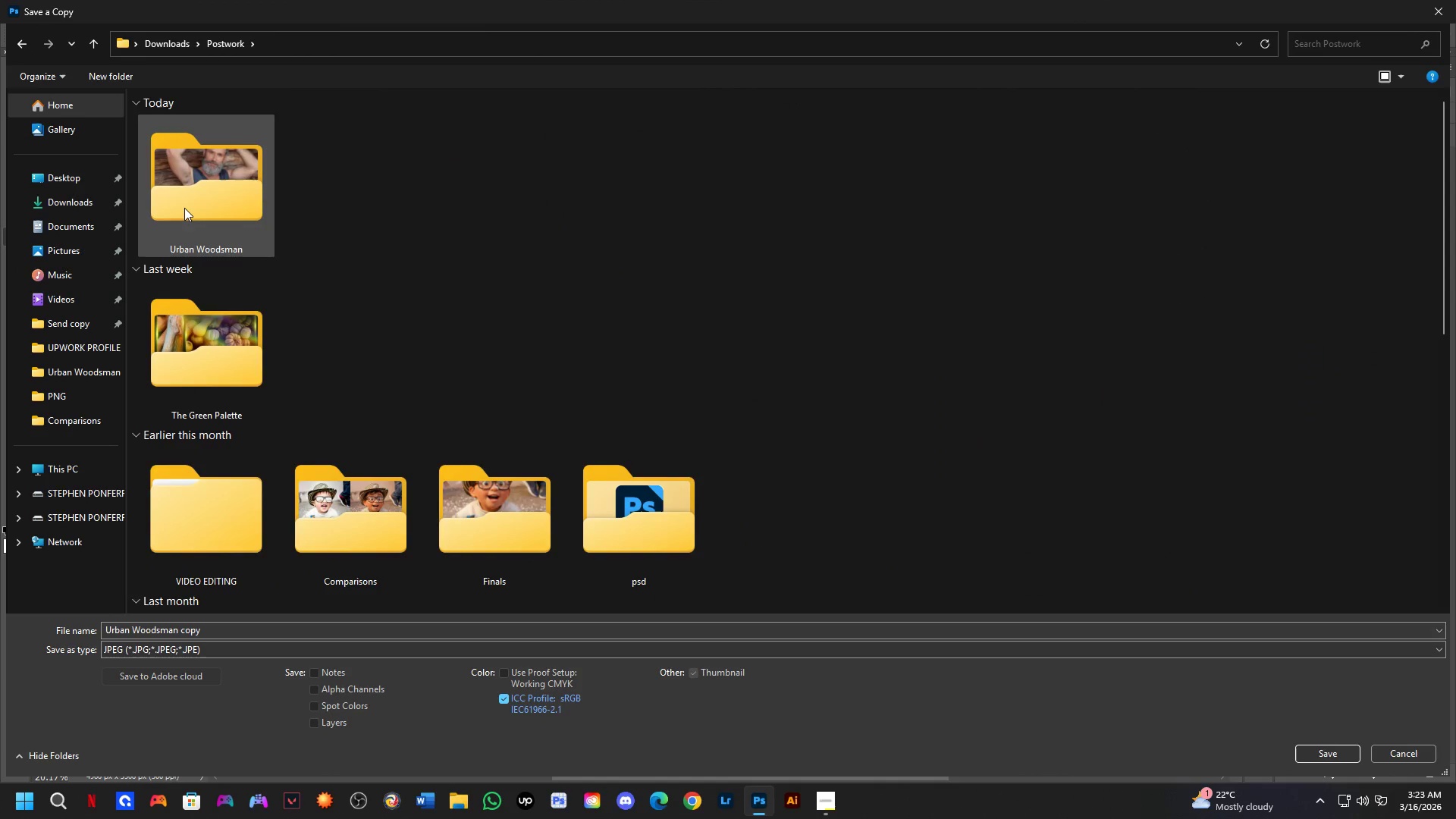 
double_click([184, 207])
 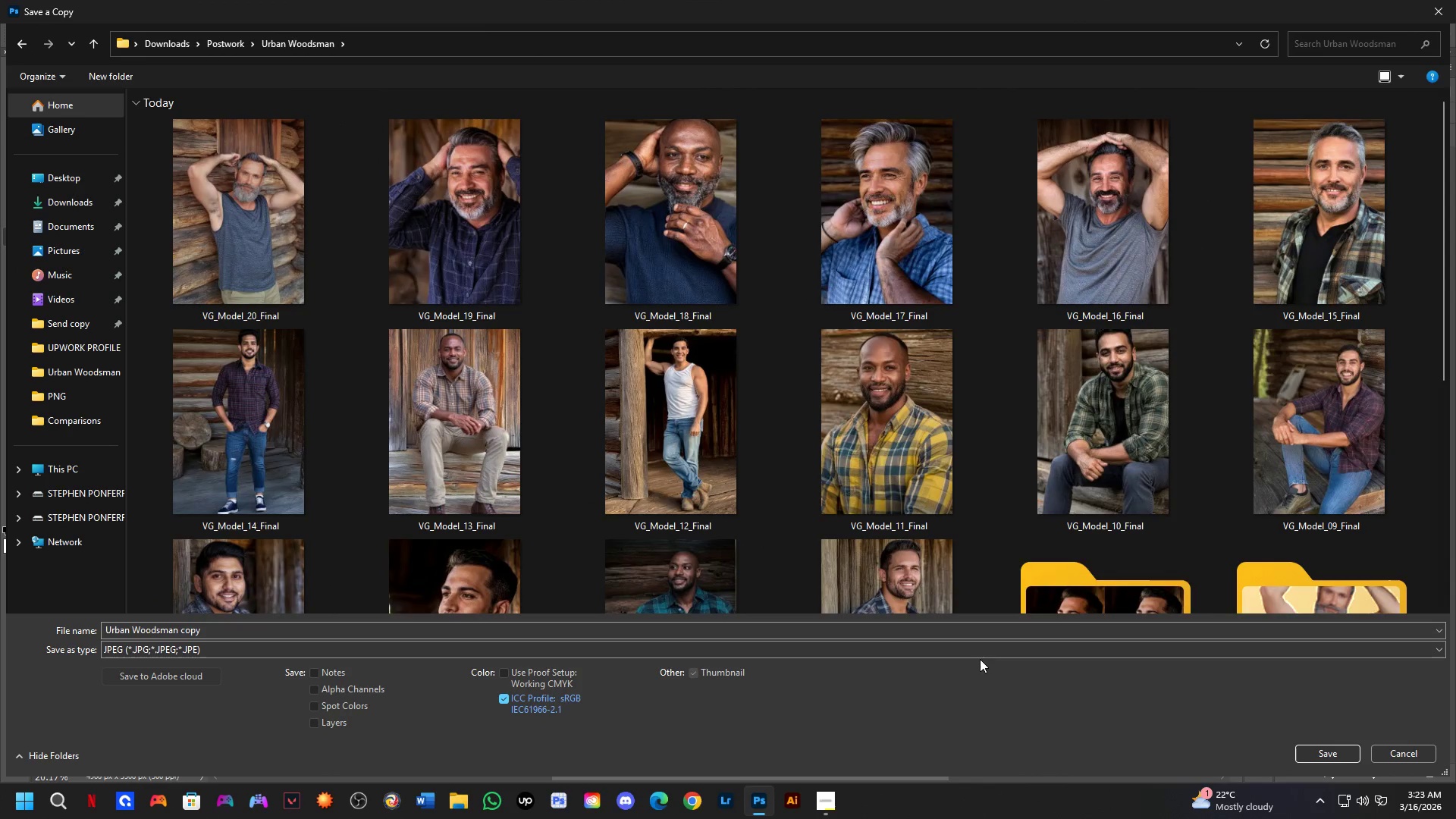 
double_click([1119, 604])
 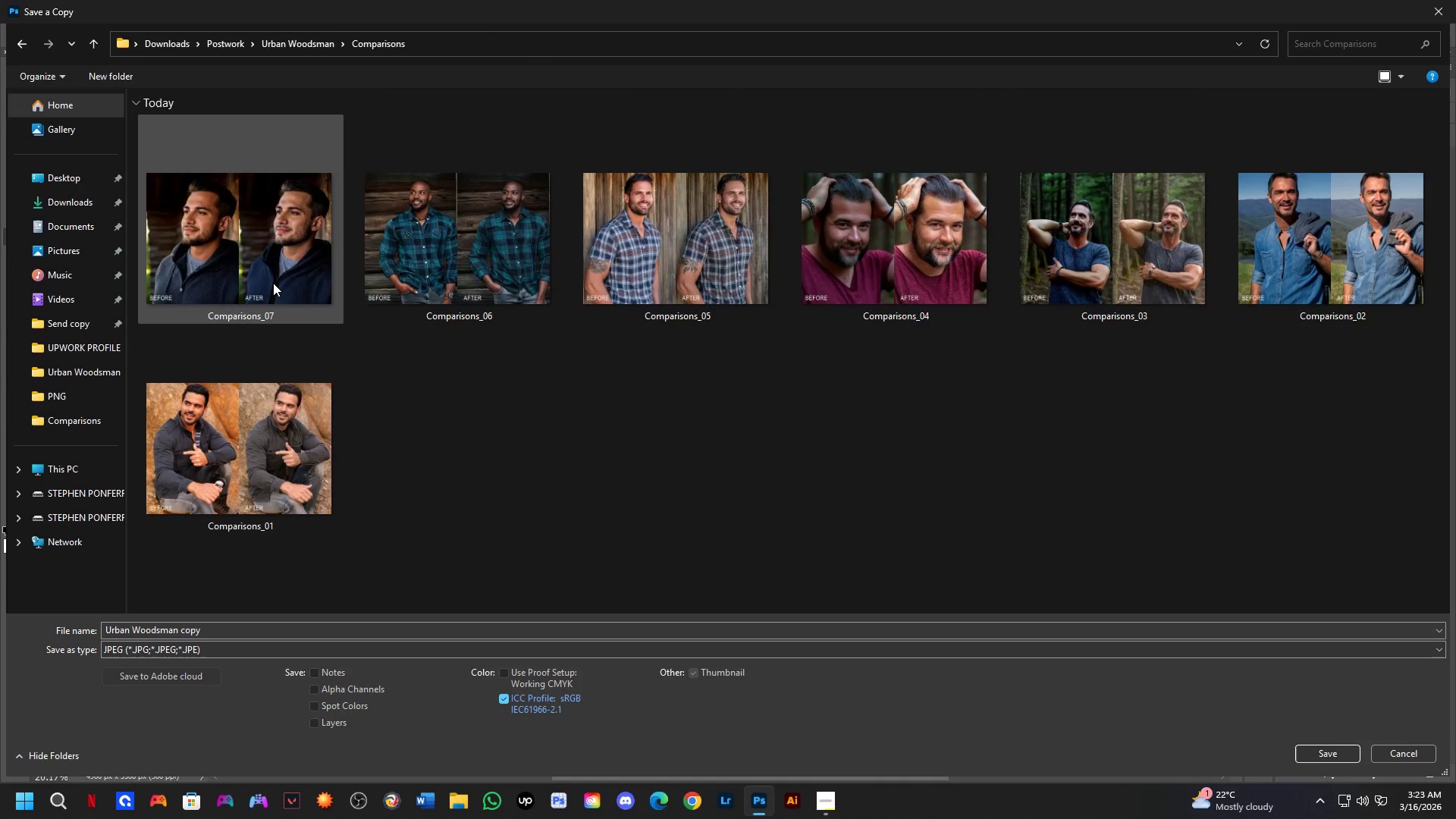 
left_click([271, 277])
 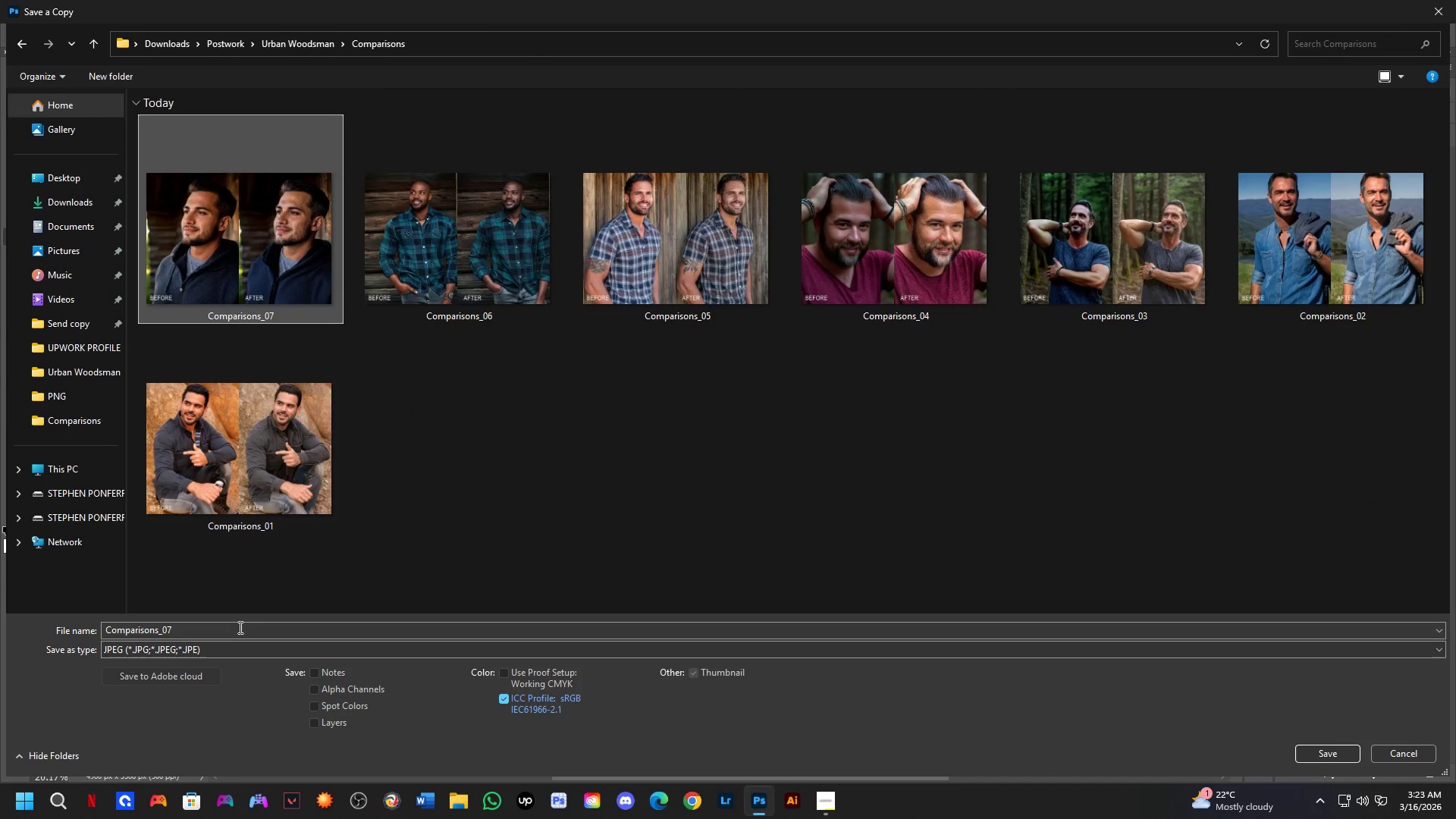 
double_click([239, 627])
 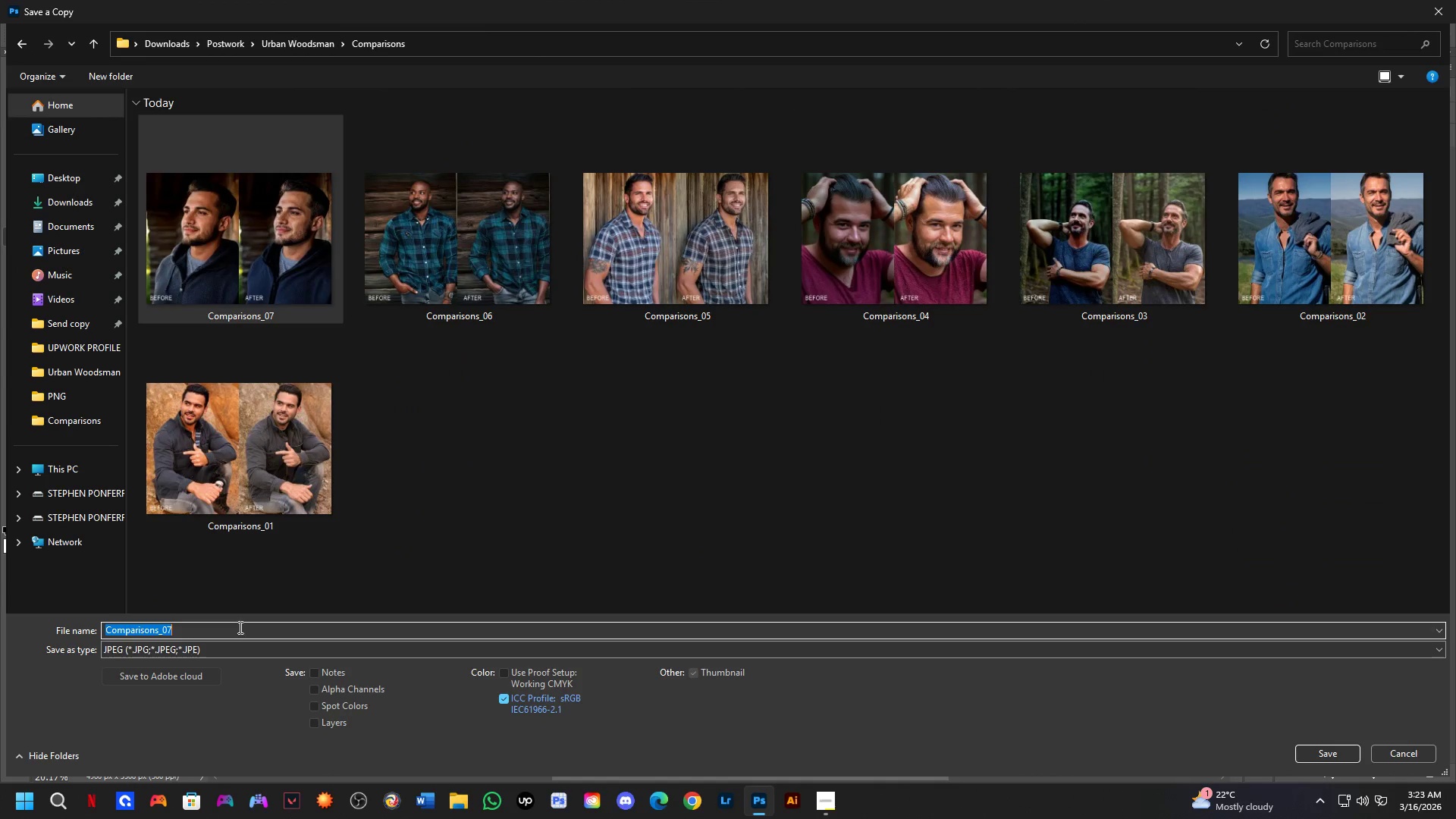 
triple_click([239, 627])
 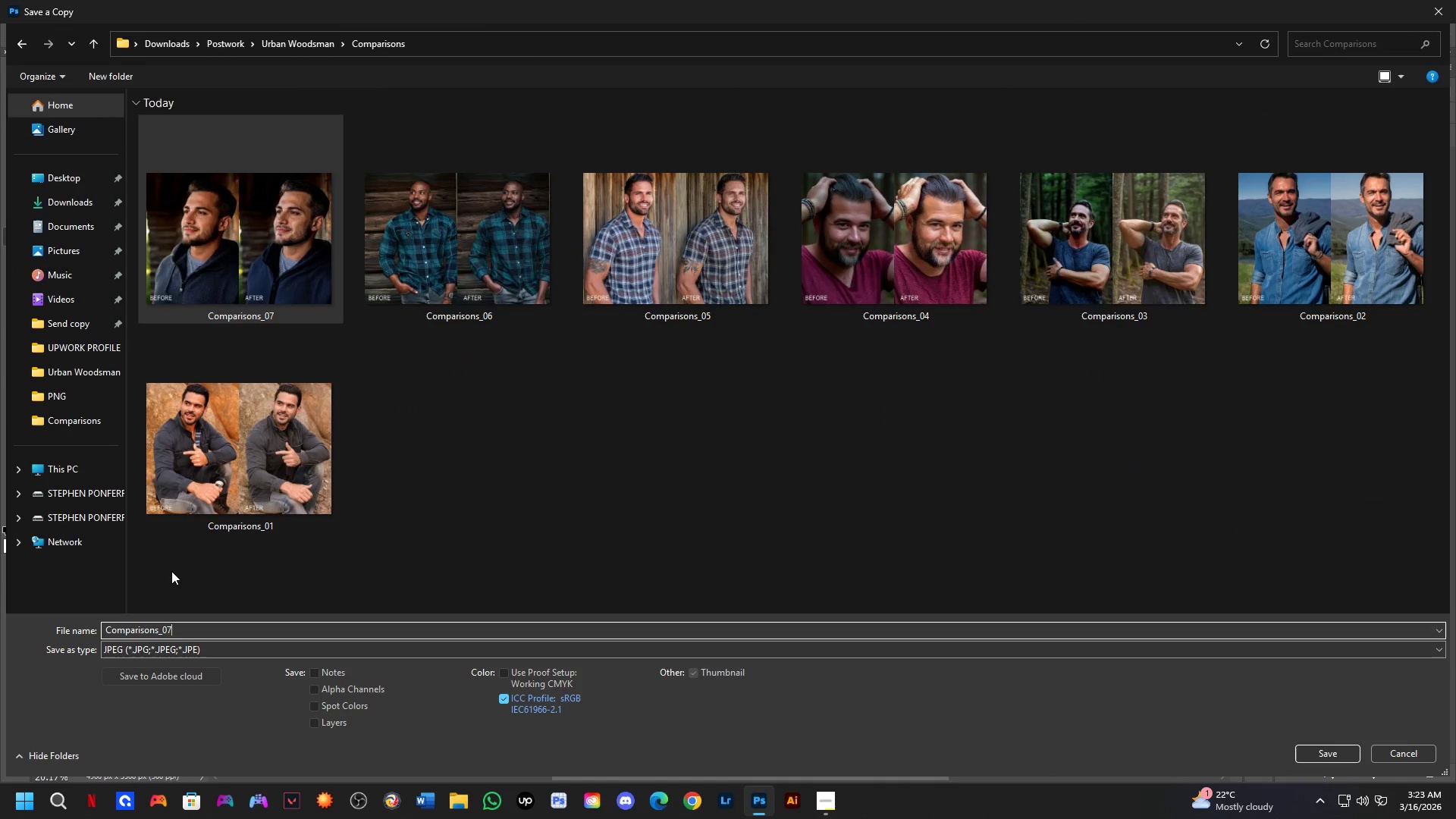 
key(Backspace)
 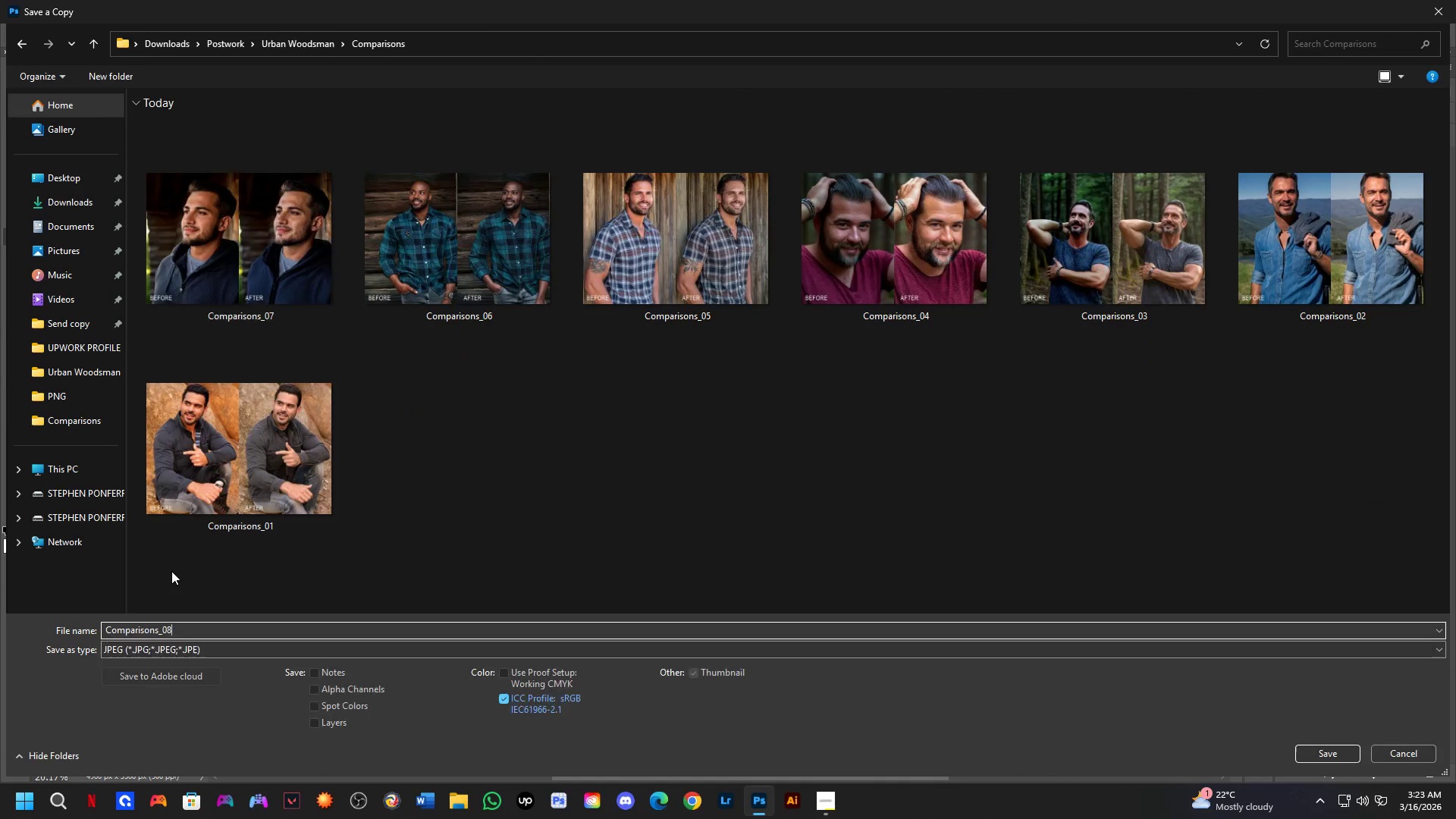 
key(Numpad8)
 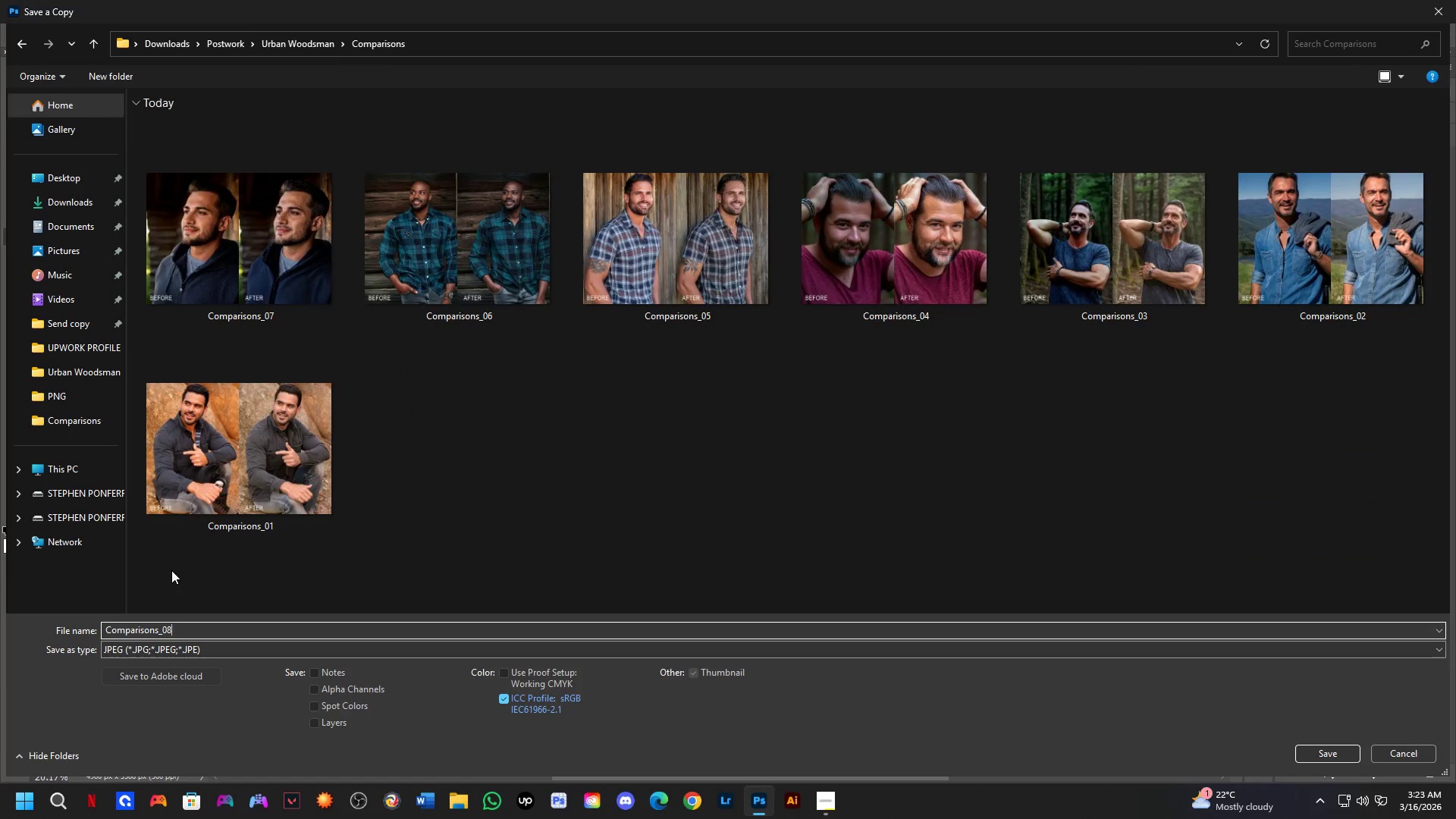 
key(NumpadEnter)
 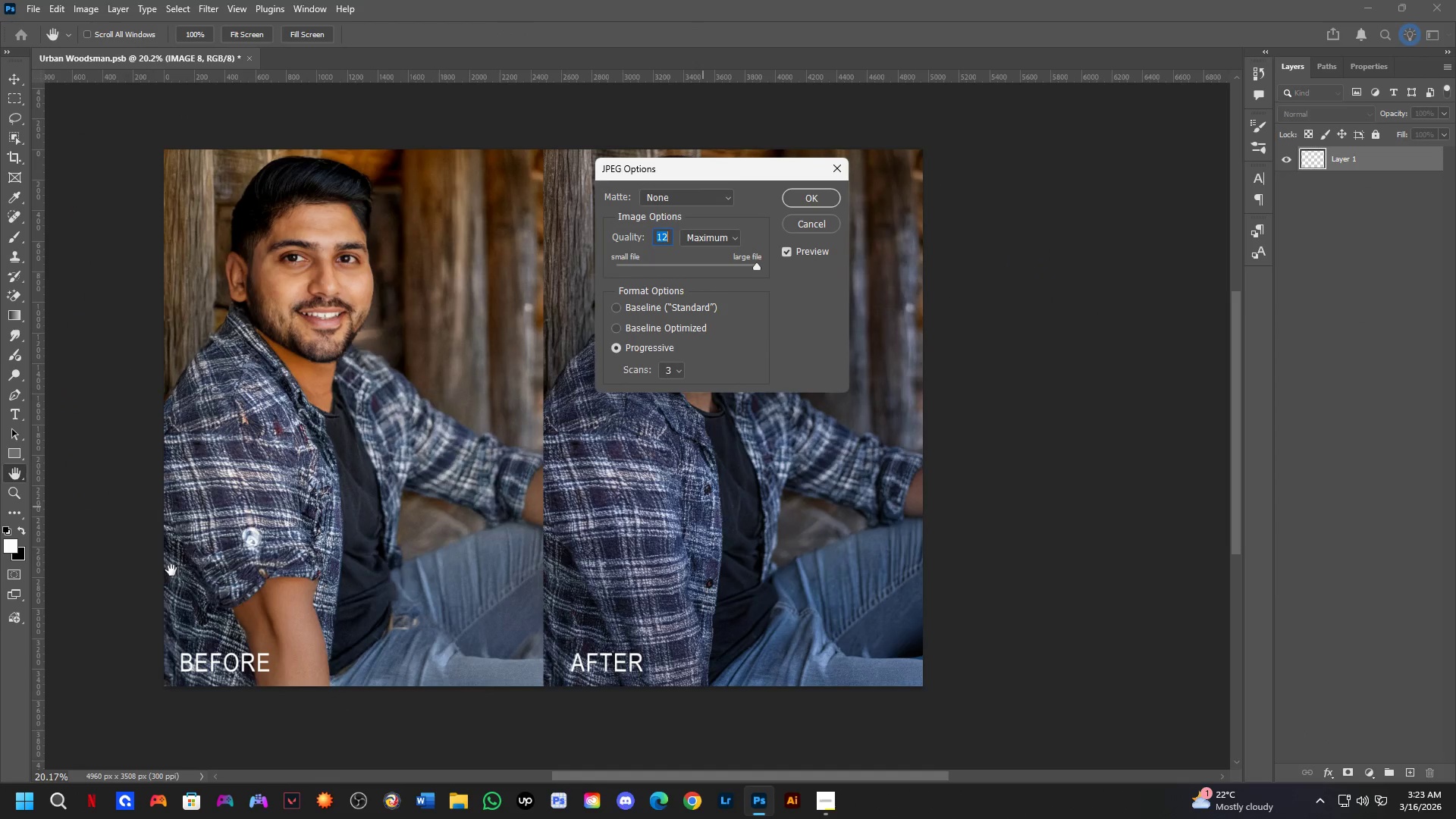 
key(NumpadEnter)
 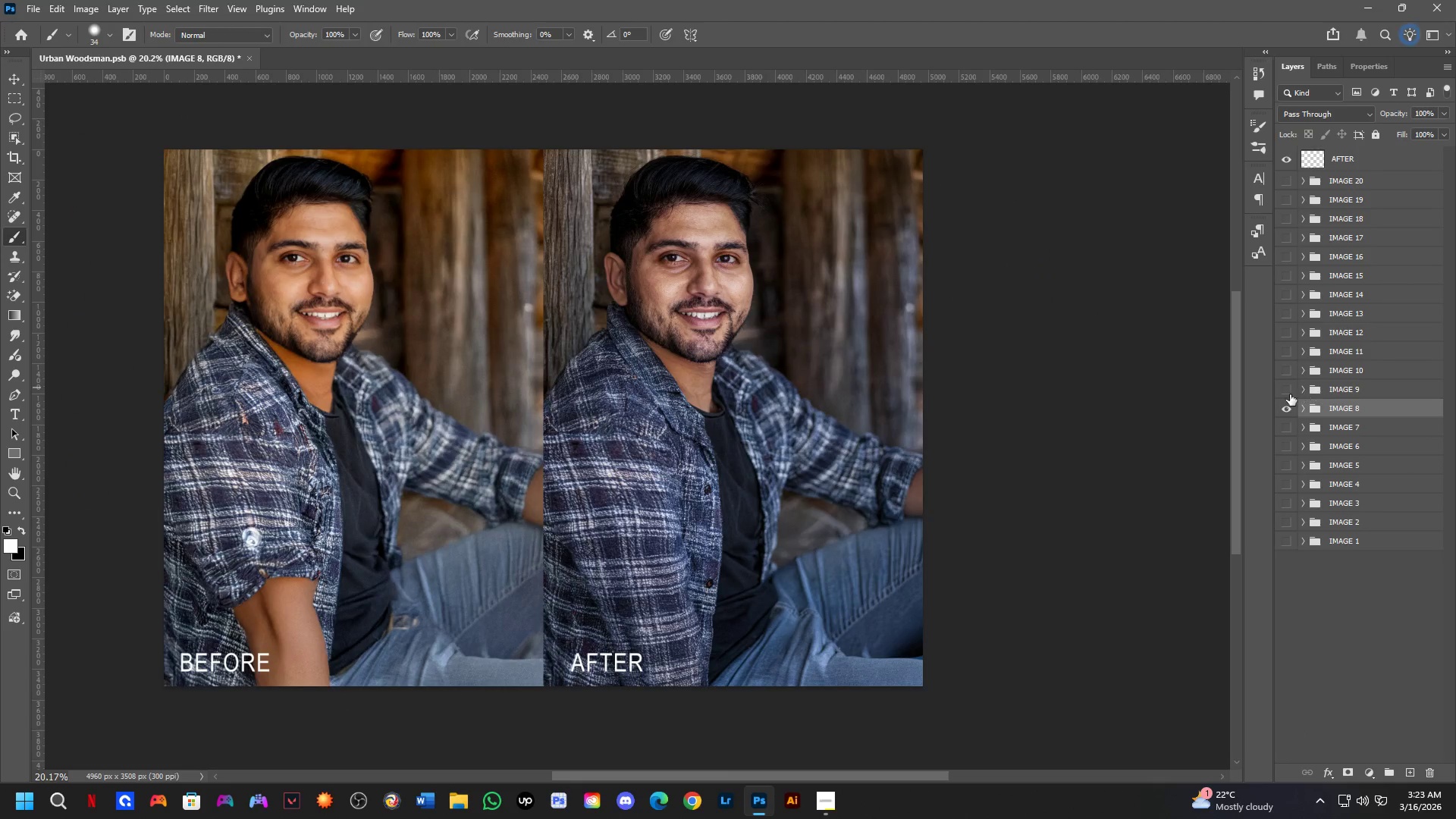 
double_click([1282, 403])
 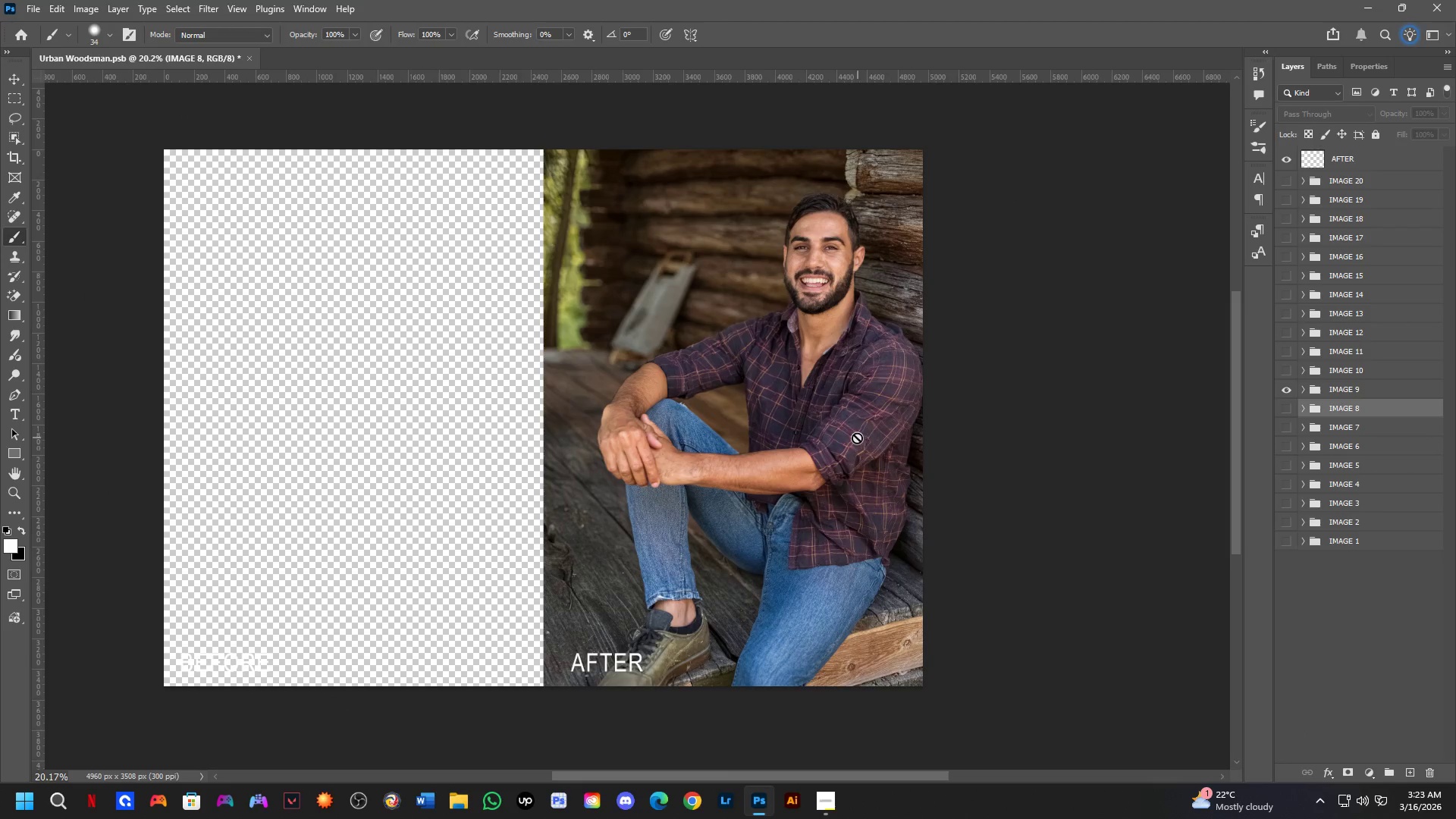 
key(Control+ControlLeft)
 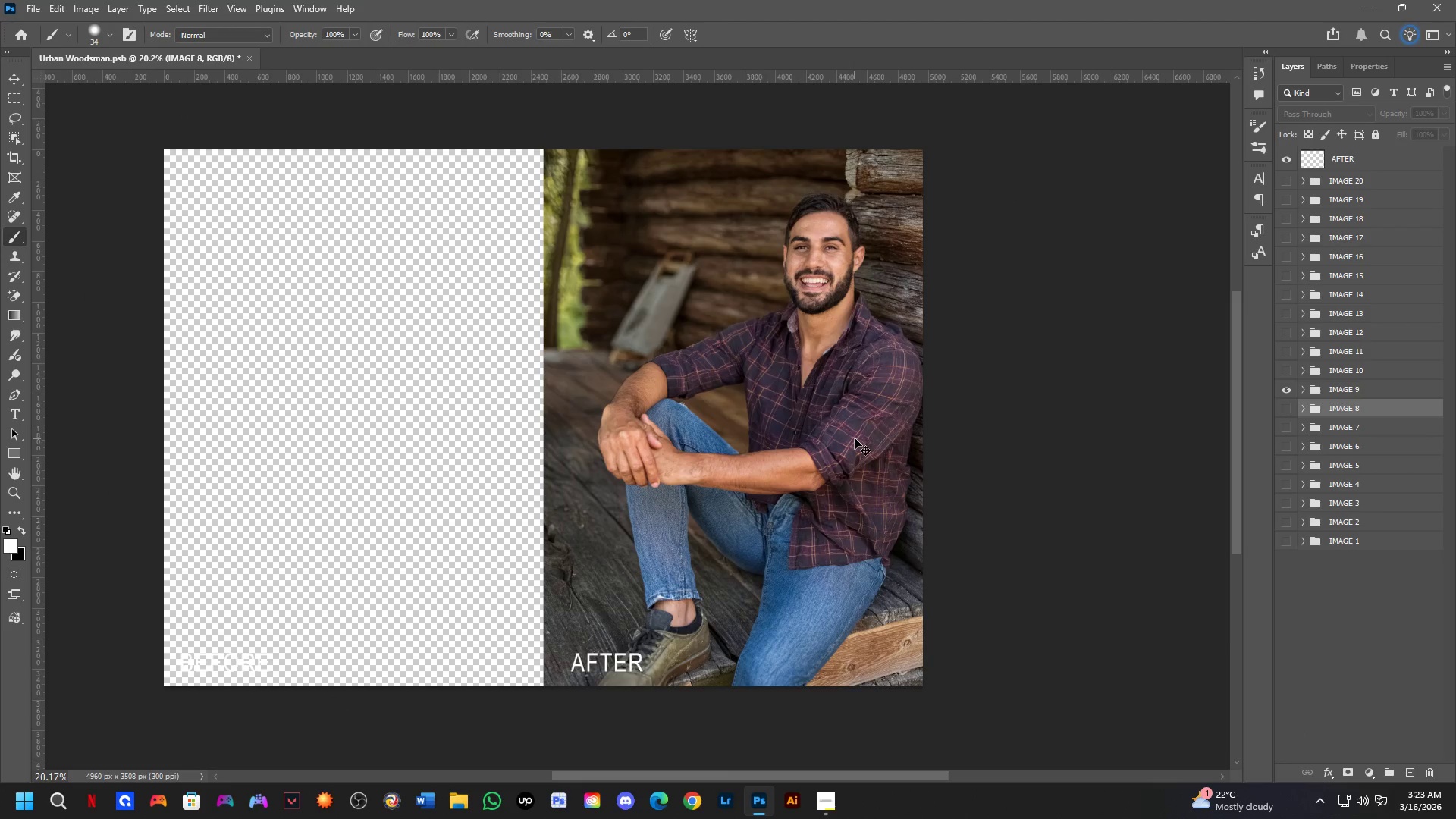 
left_click([855, 438])
 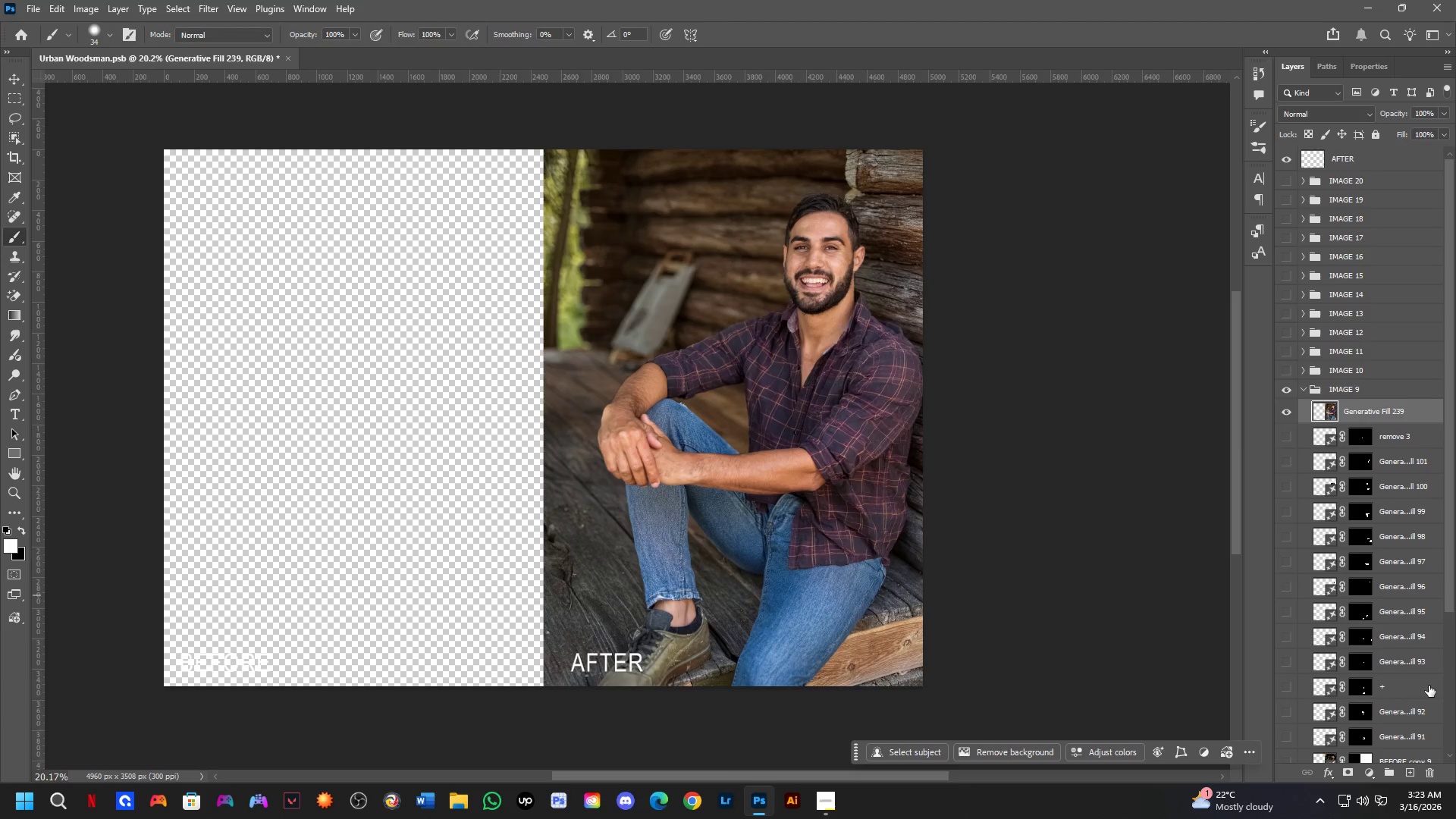 
left_click([1419, 612])
 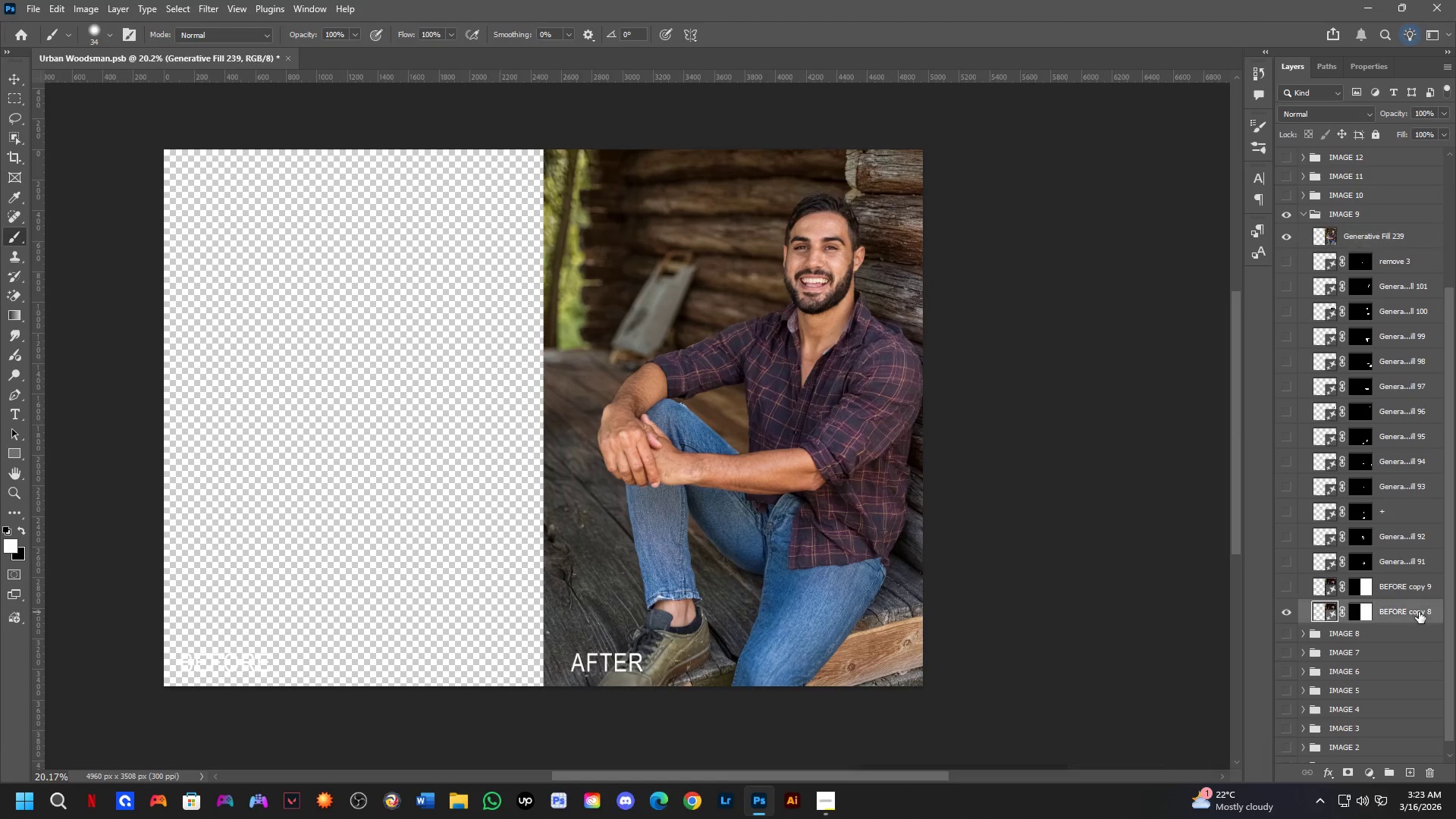 
scroll: coordinate [1414, 686], scroll_direction: down, amount: 7.0
 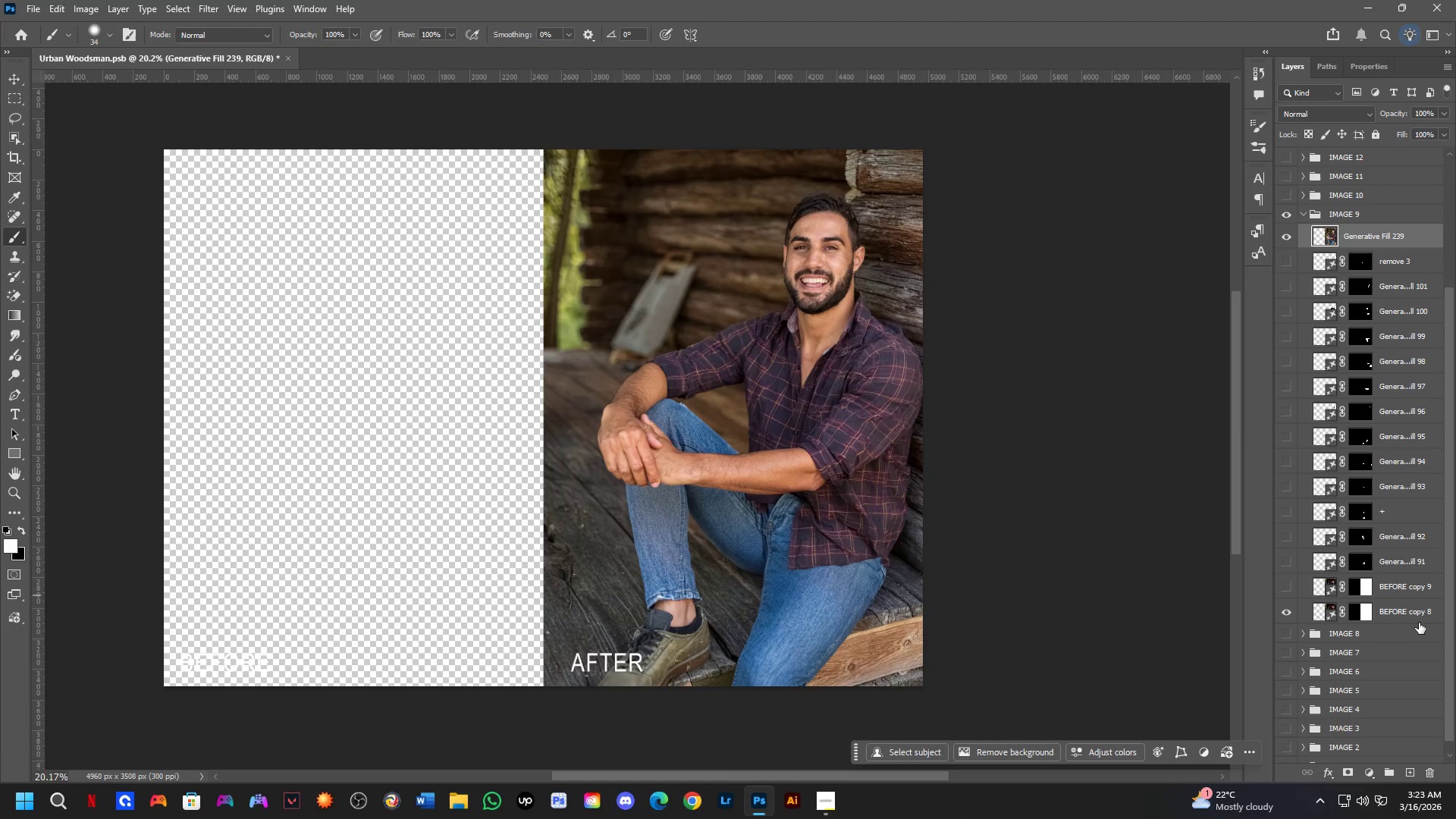 
key(Control+T)
 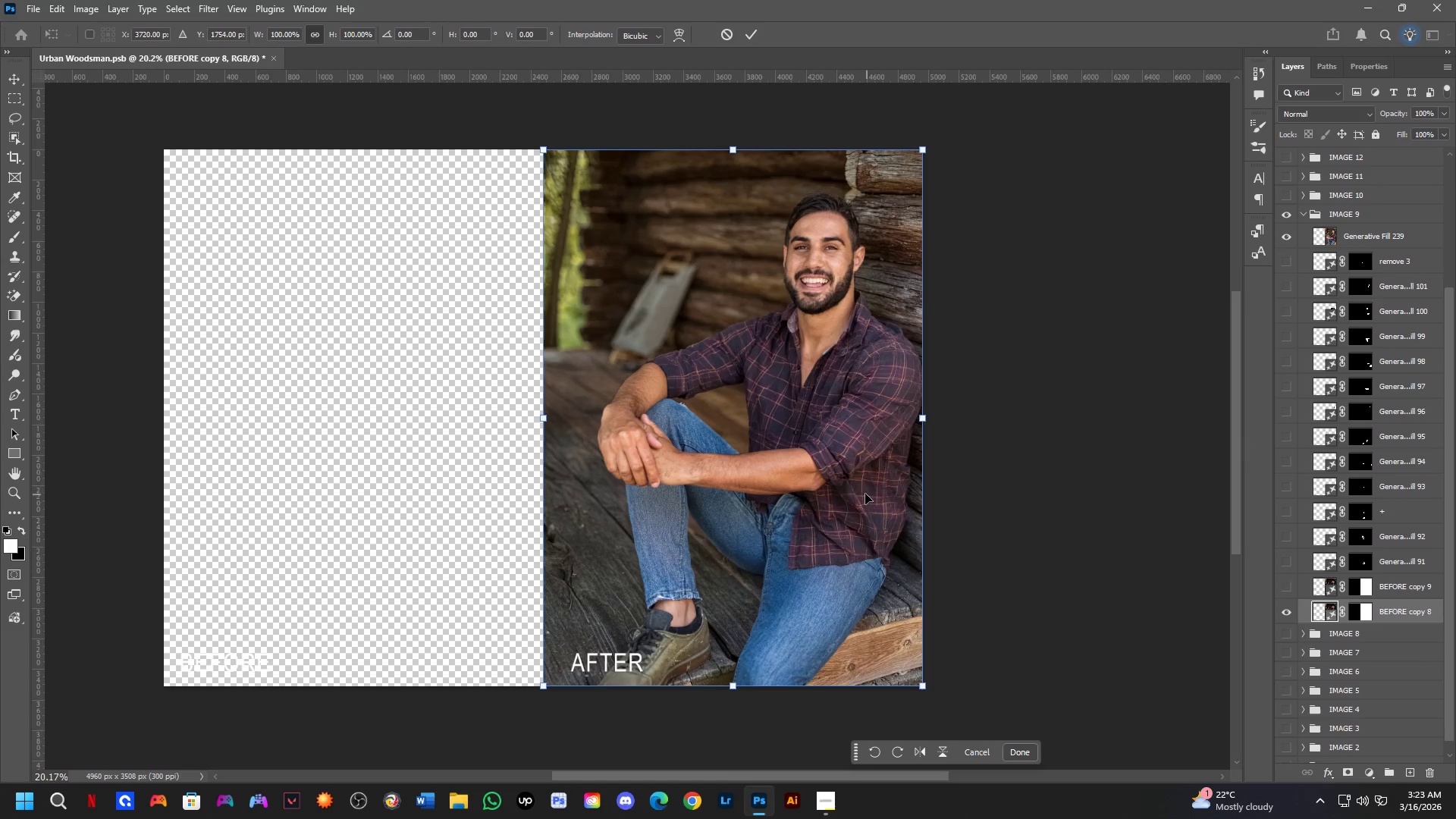 
hold_key(key=ShiftLeft, duration=1.5)
left_click_drag(start_coordinate=[852, 456], to_coordinate=[471, 462])
 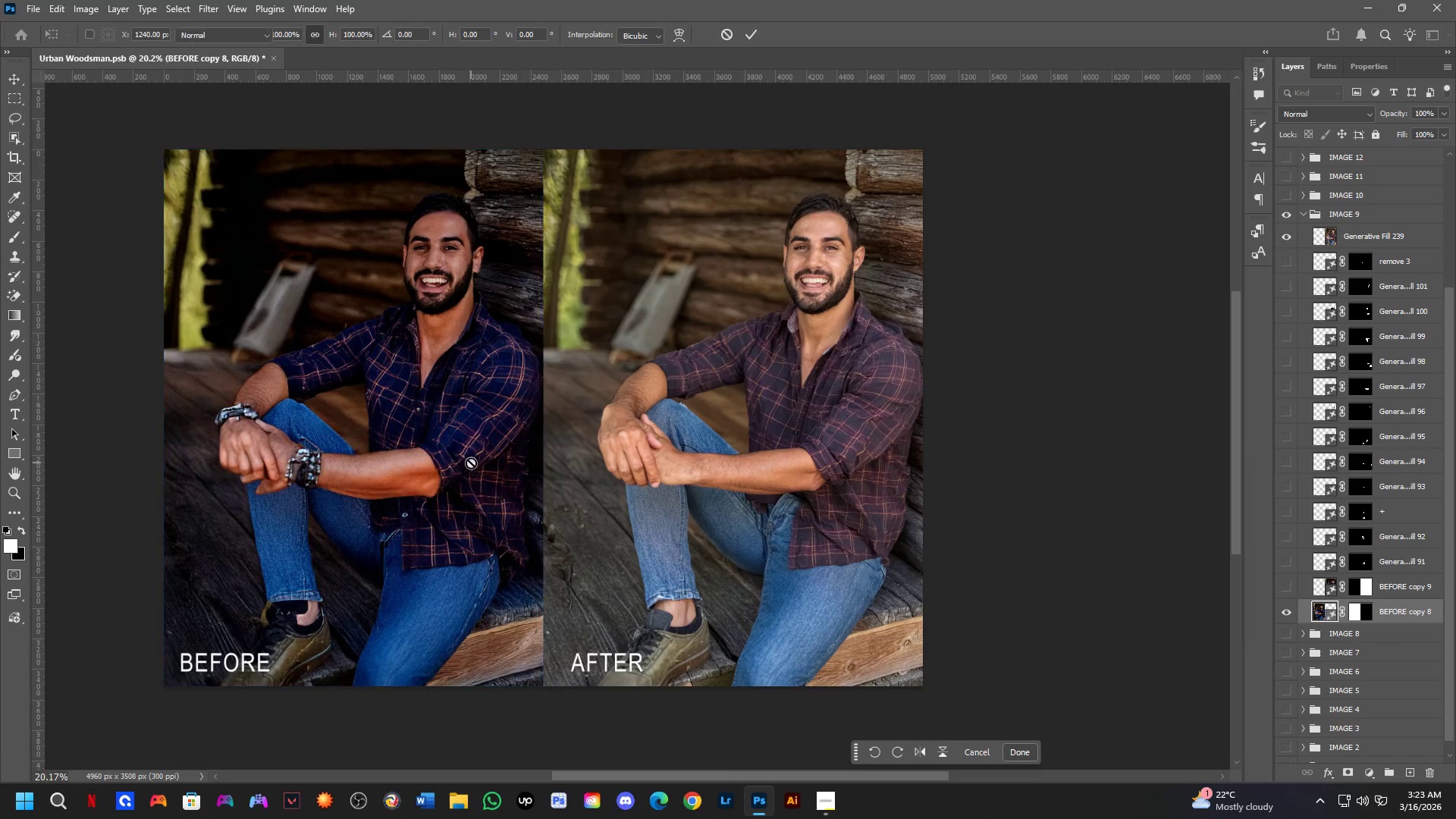 
hold_key(key=ShiftLeft, duration=0.81)
 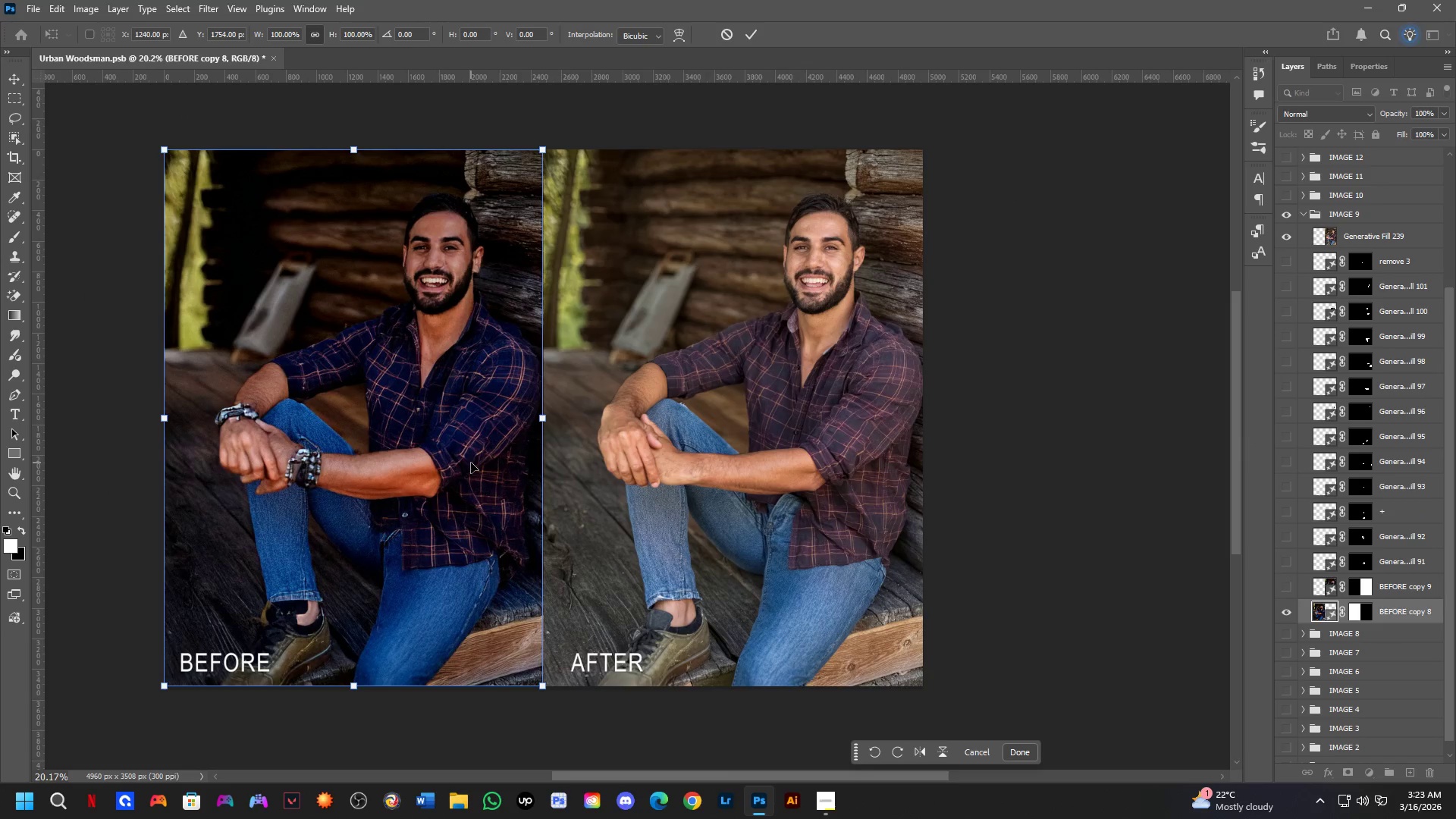 
key(NumpadEnter)
 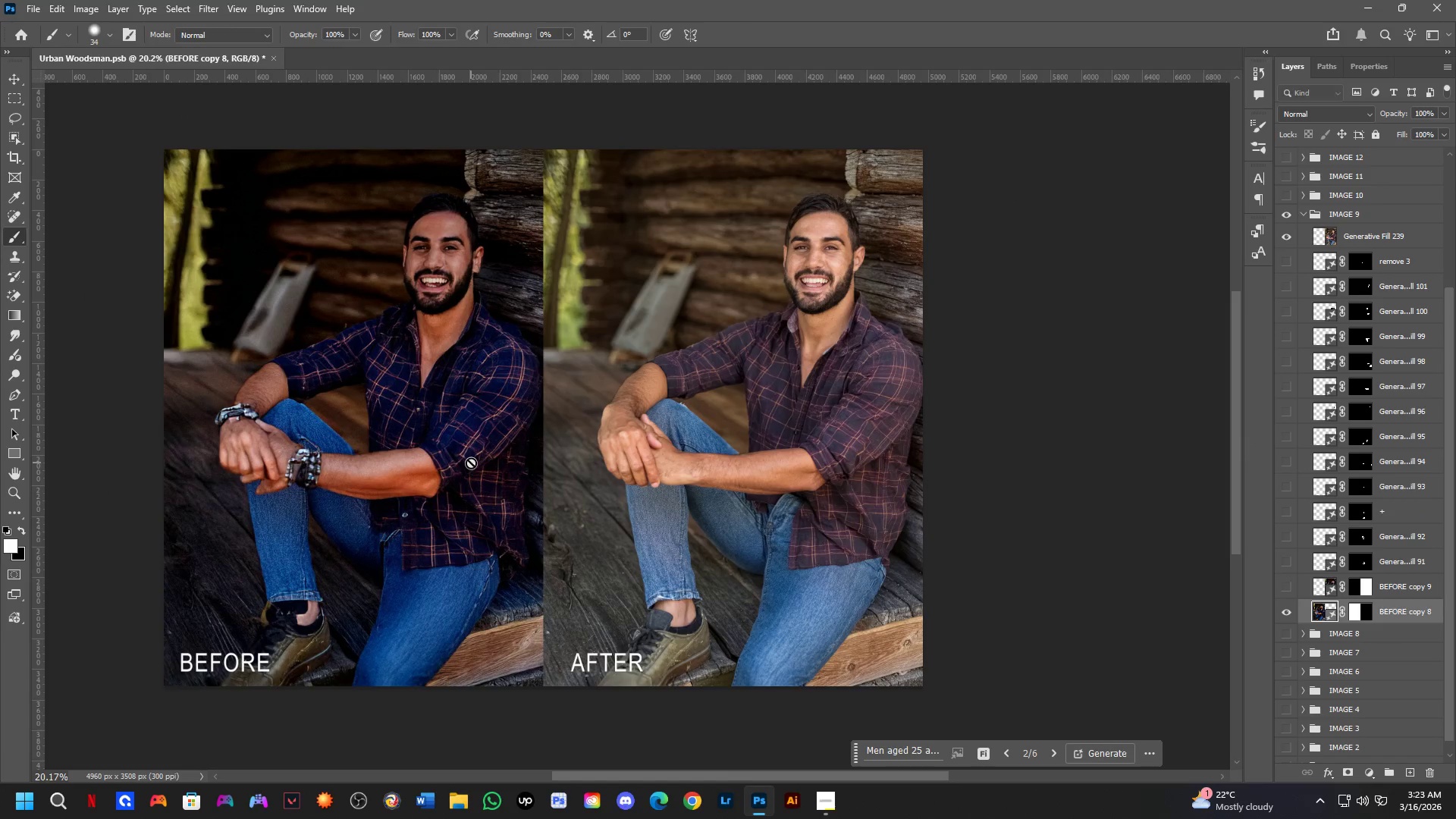 
hold_key(key=Space, duration=0.56)
 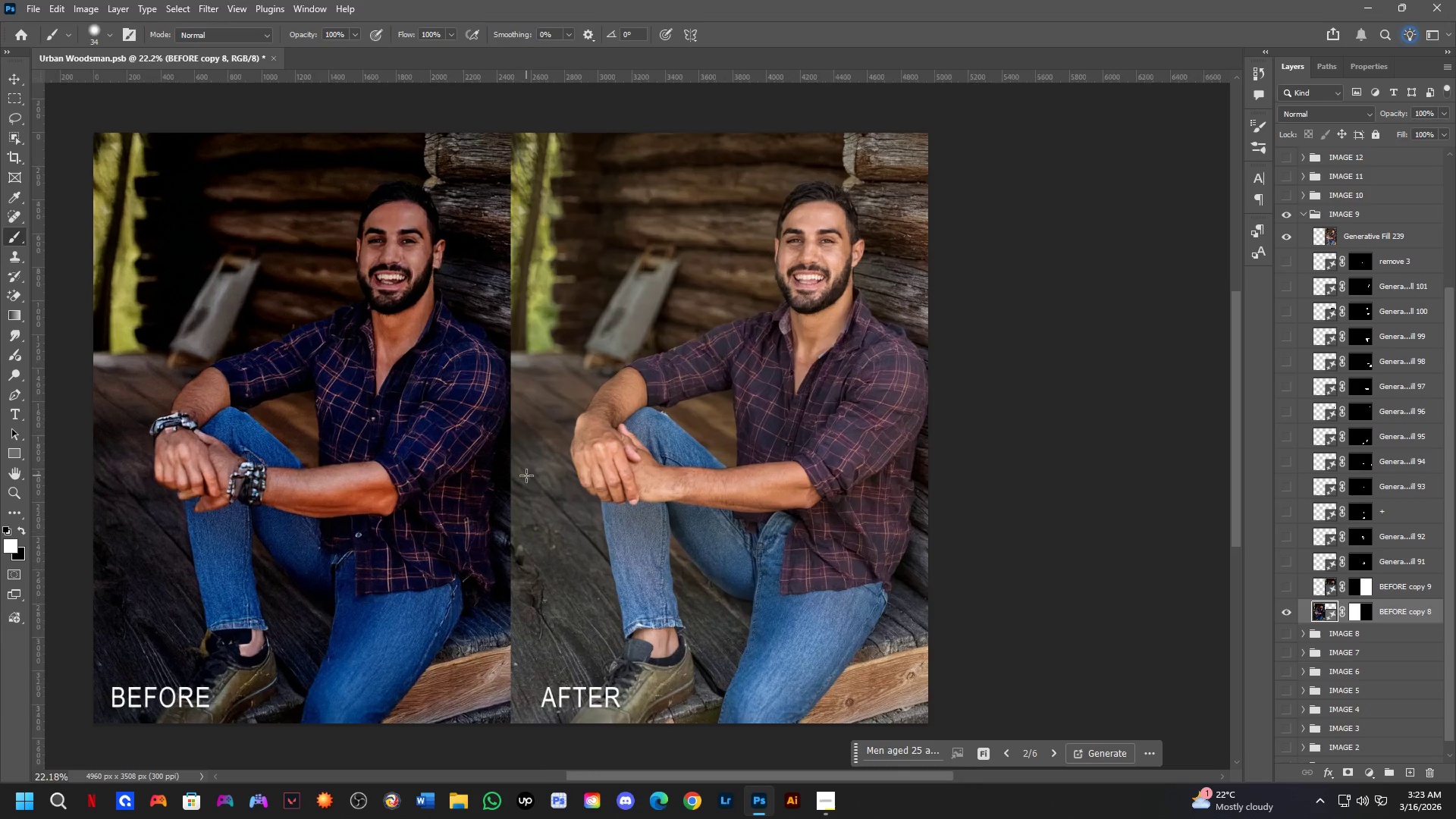 
left_click_drag(start_coordinate=[532, 482], to_coordinate=[500, 496])
 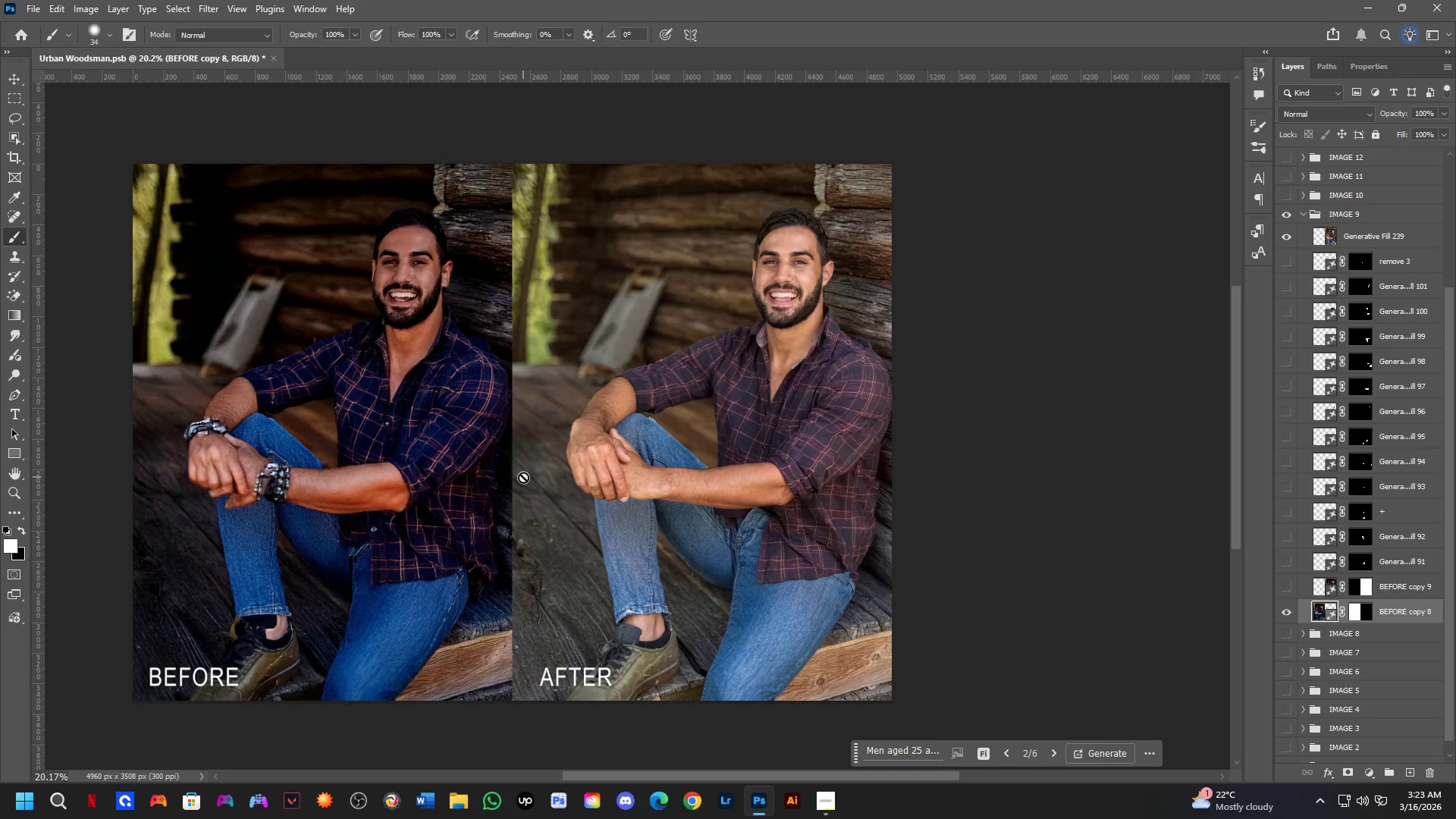 
hold_key(key=Space, duration=0.53)
 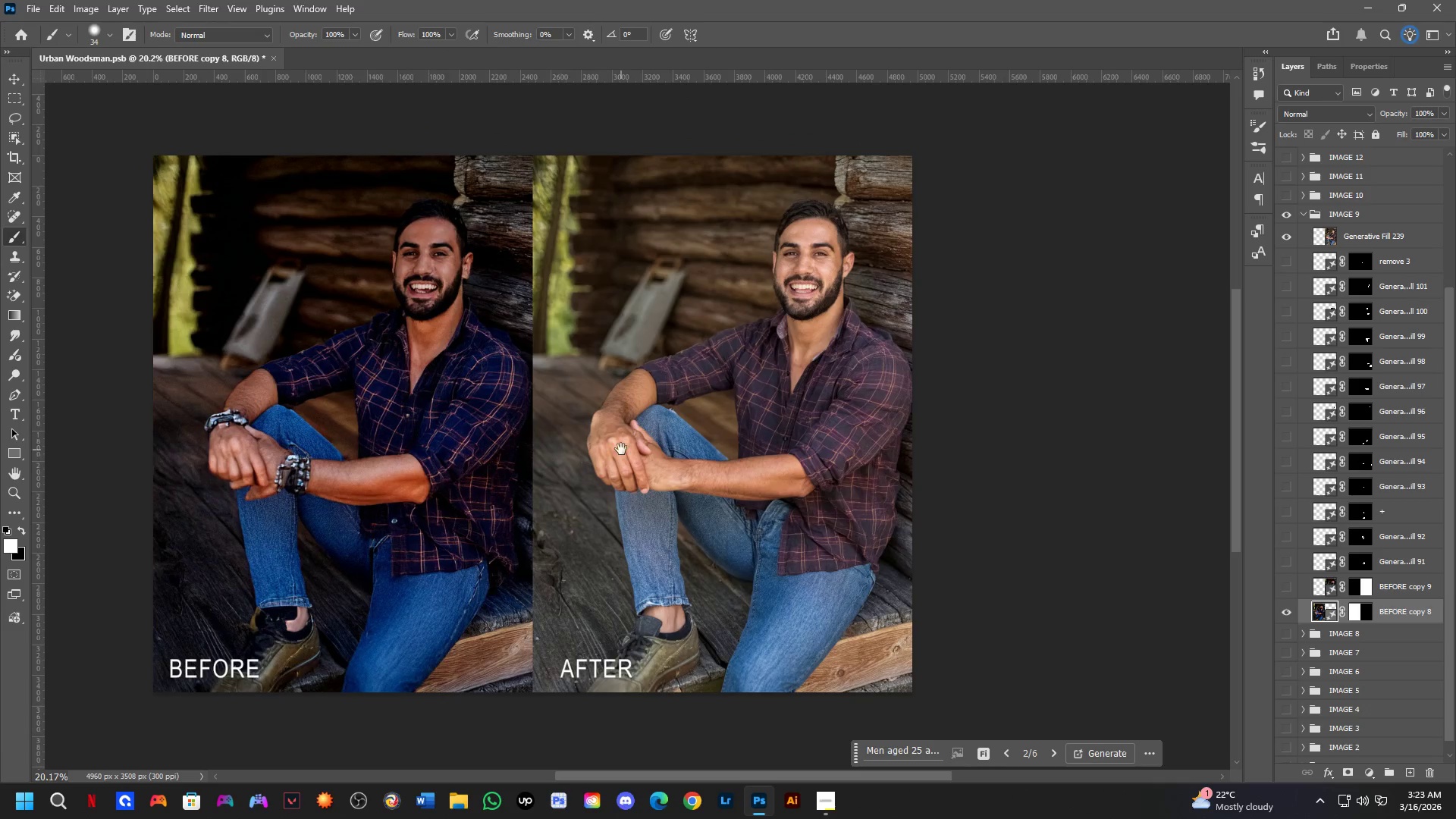 
left_click_drag(start_coordinate=[543, 471], to_coordinate=[562, 463])
 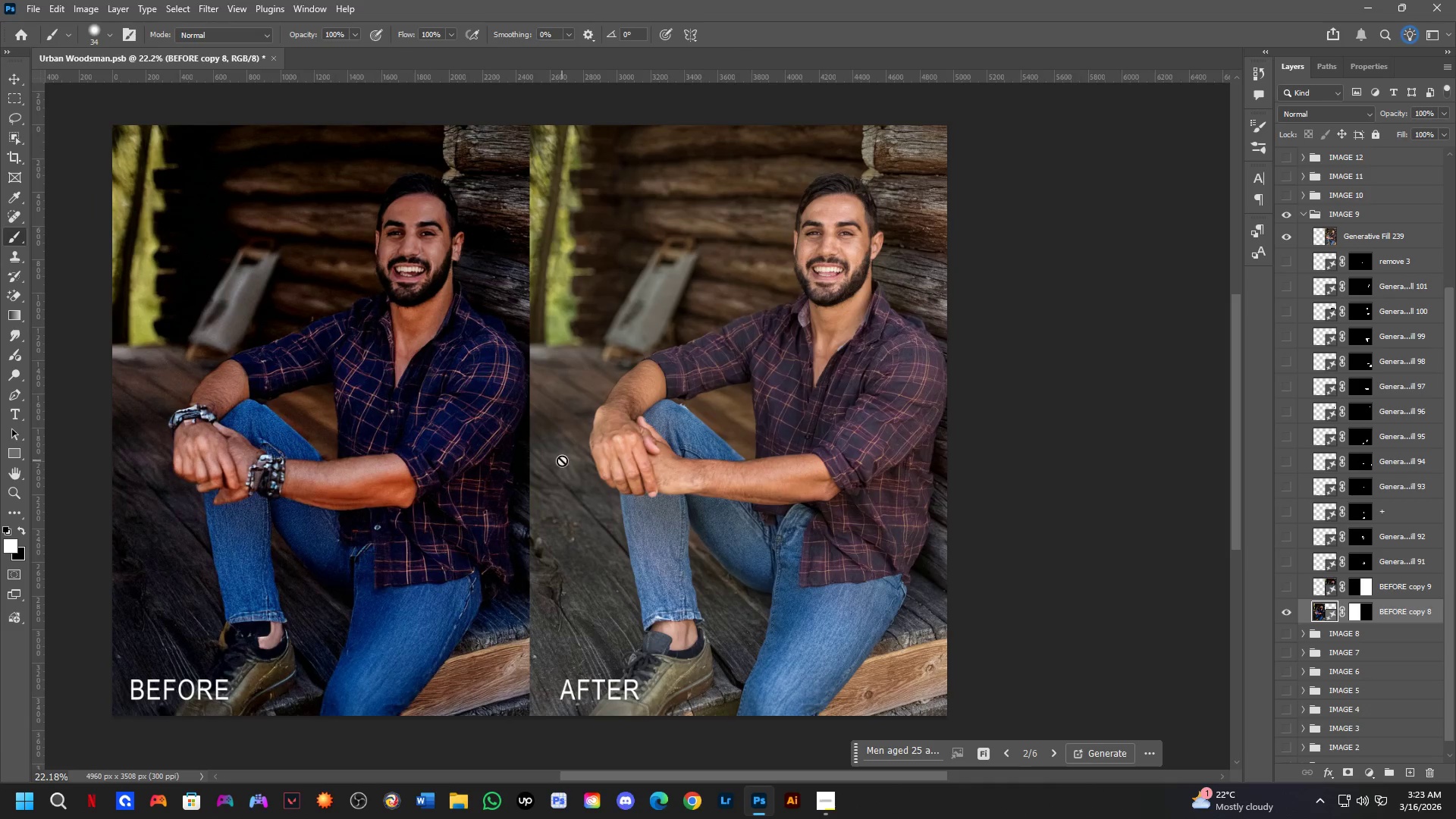 
scroll: coordinate [526, 475], scroll_direction: up, amount: 1.0
 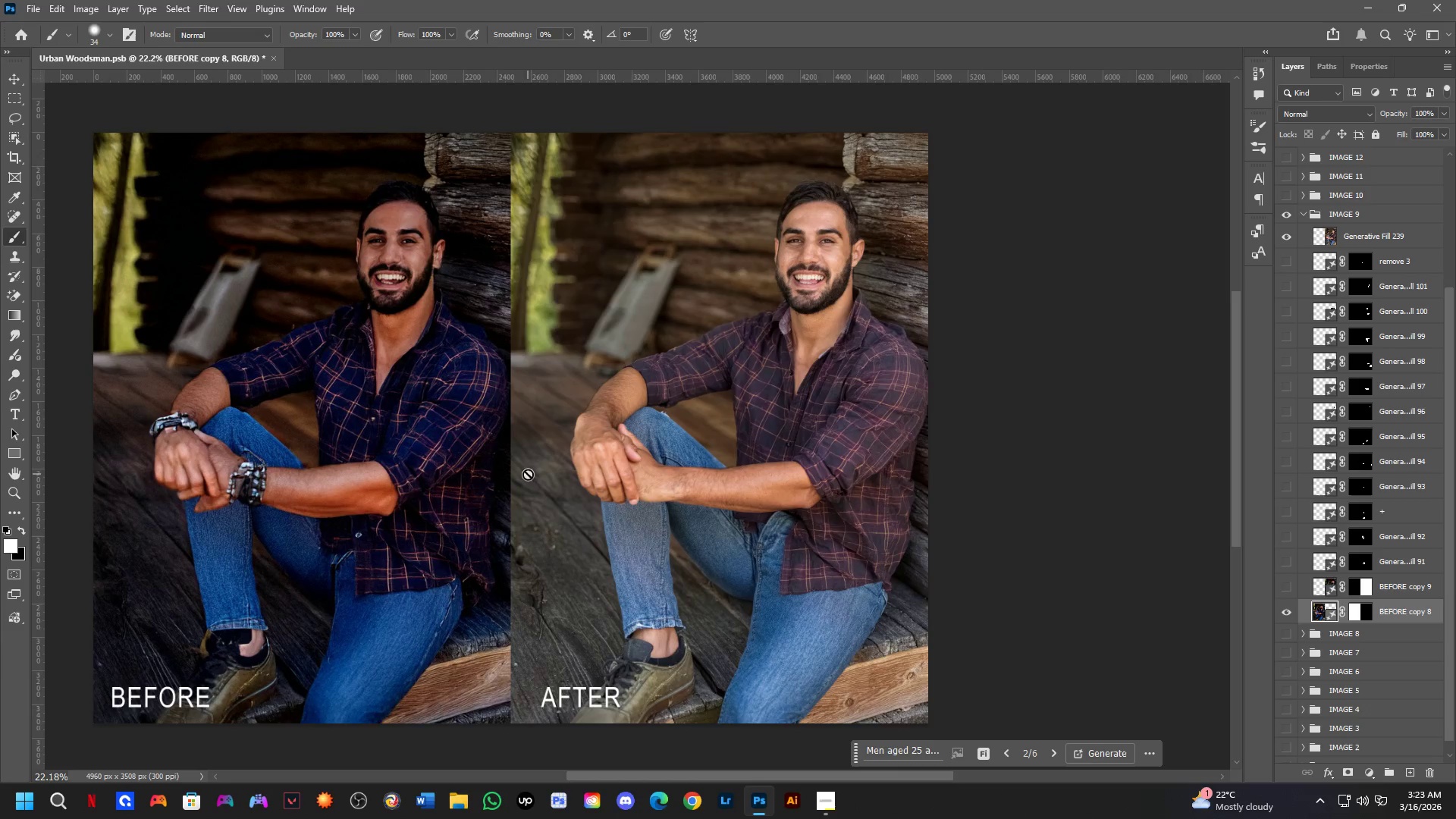 
hold_key(key=Space, duration=0.5)
 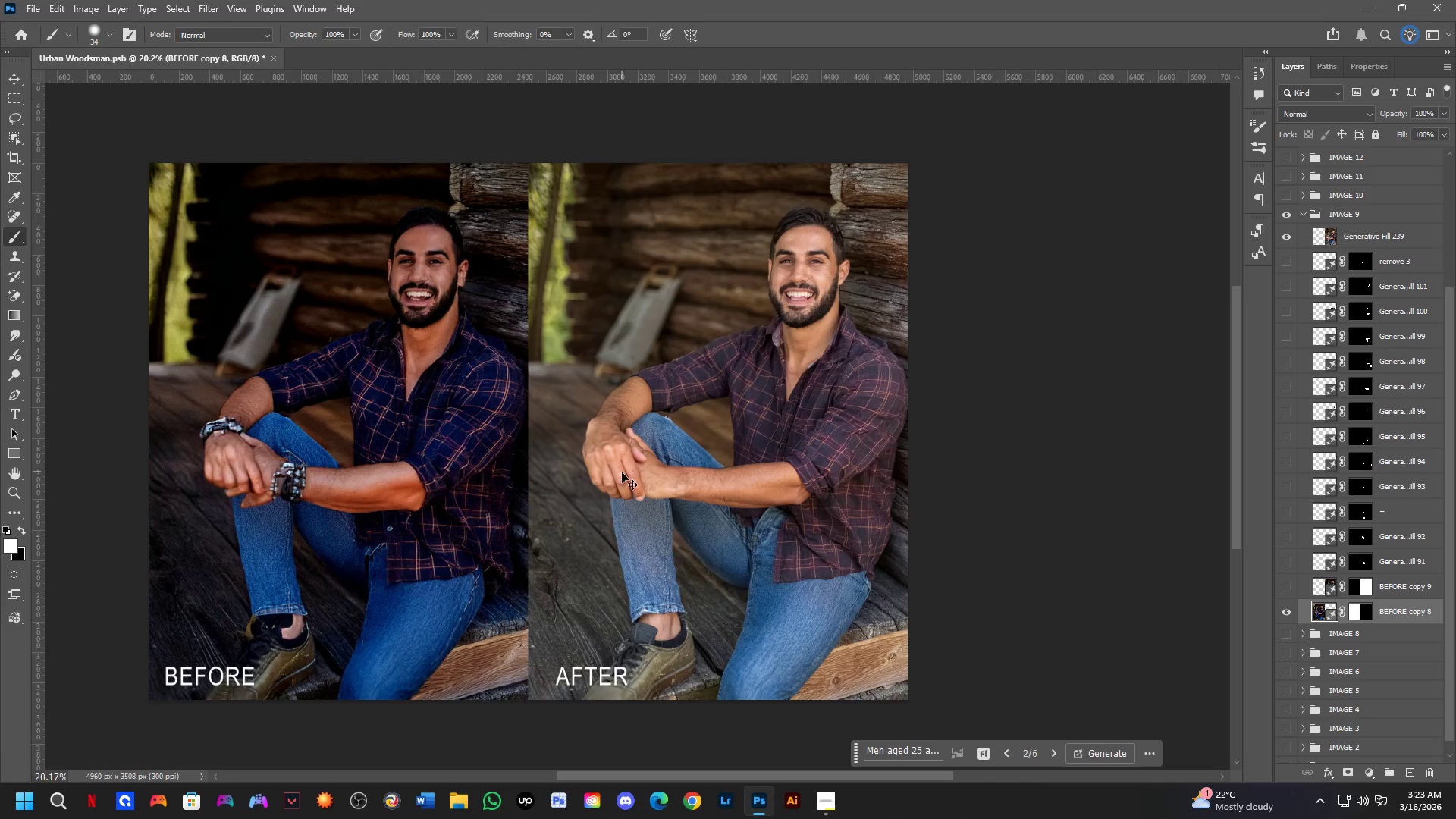 
left_click_drag(start_coordinate=[622, 448], to_coordinate=[617, 456])
 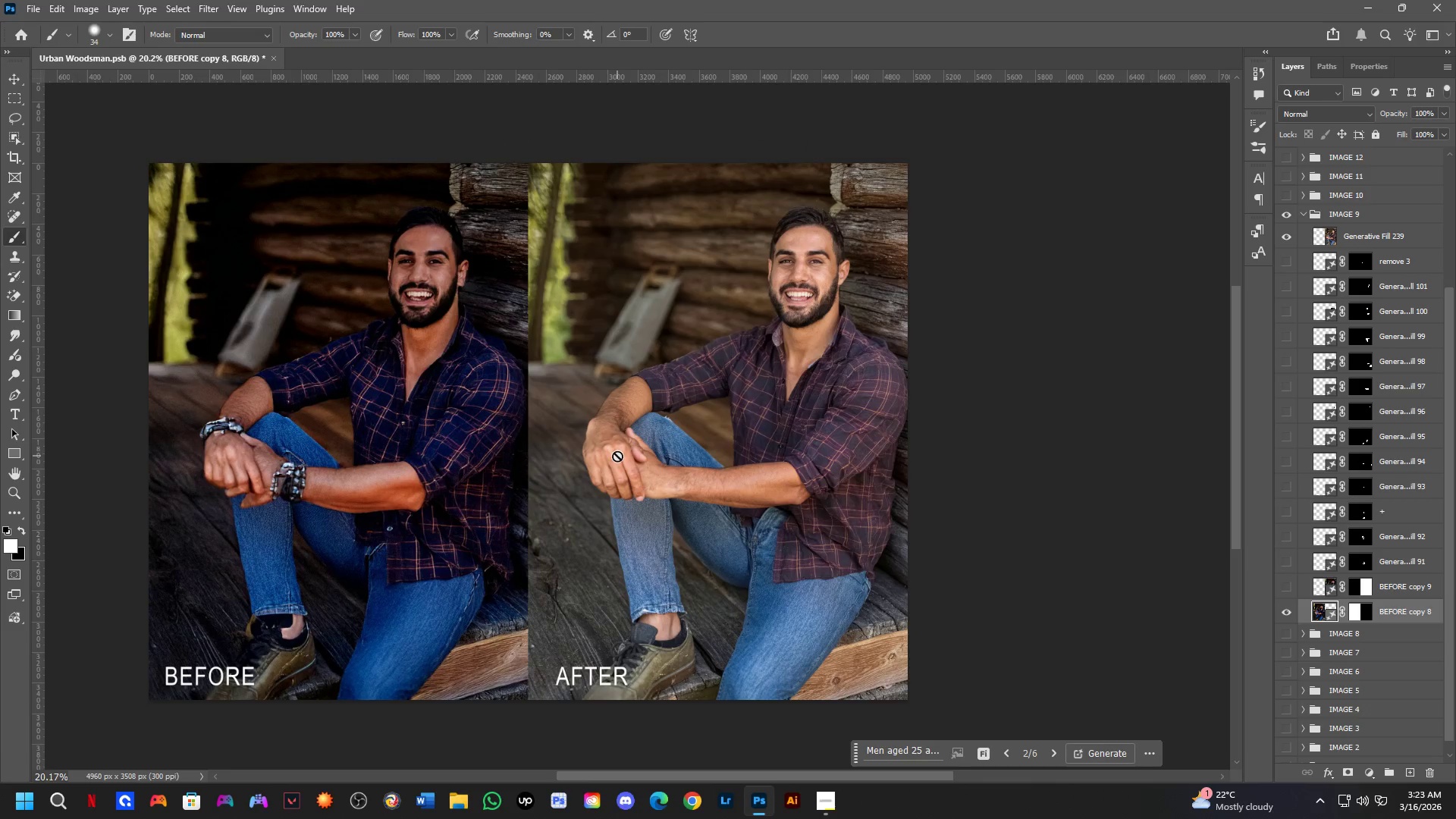 
scroll: coordinate [561, 460], scroll_direction: down, amount: 1.0
 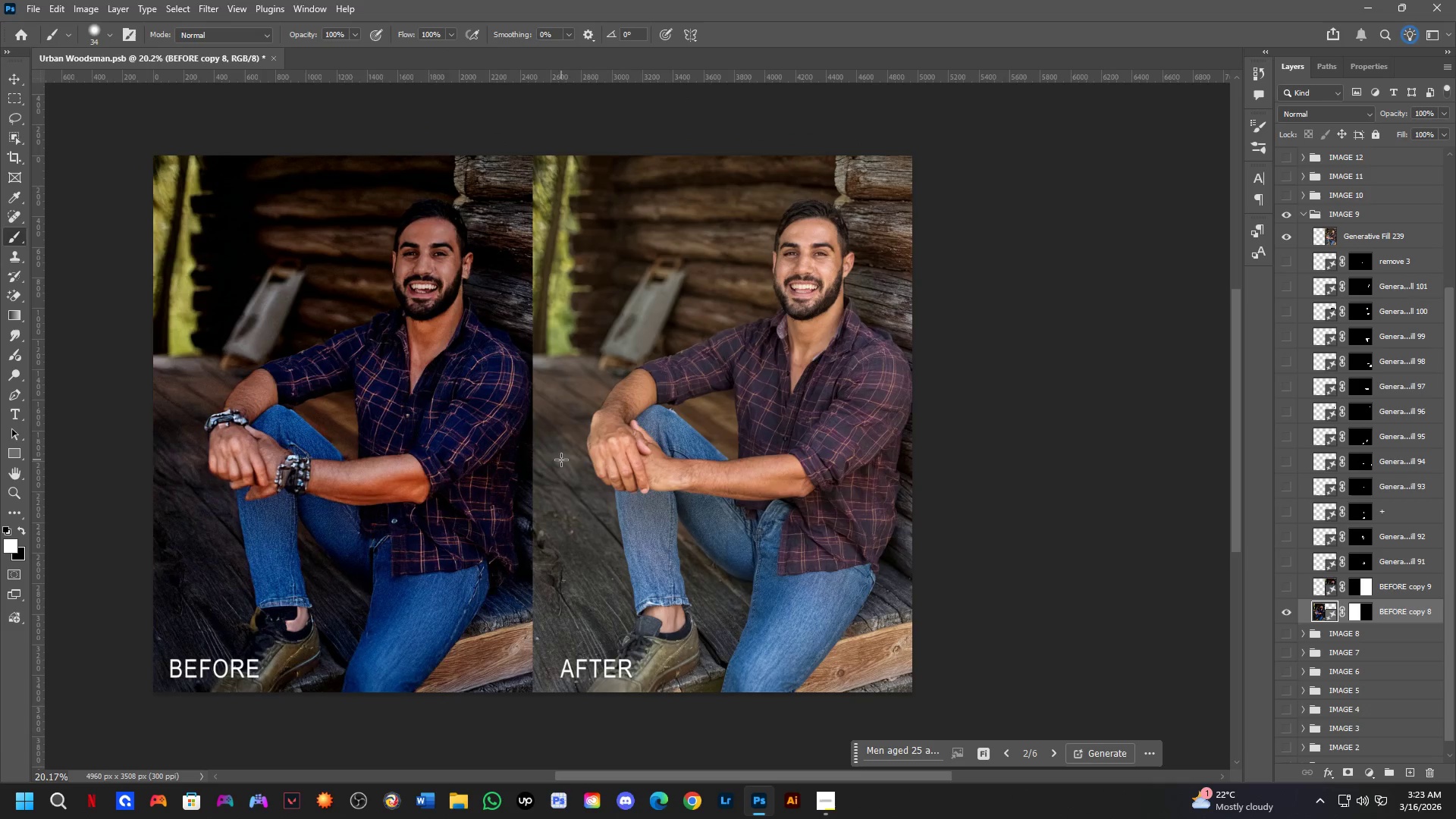 
key(Control+Shift+S)
 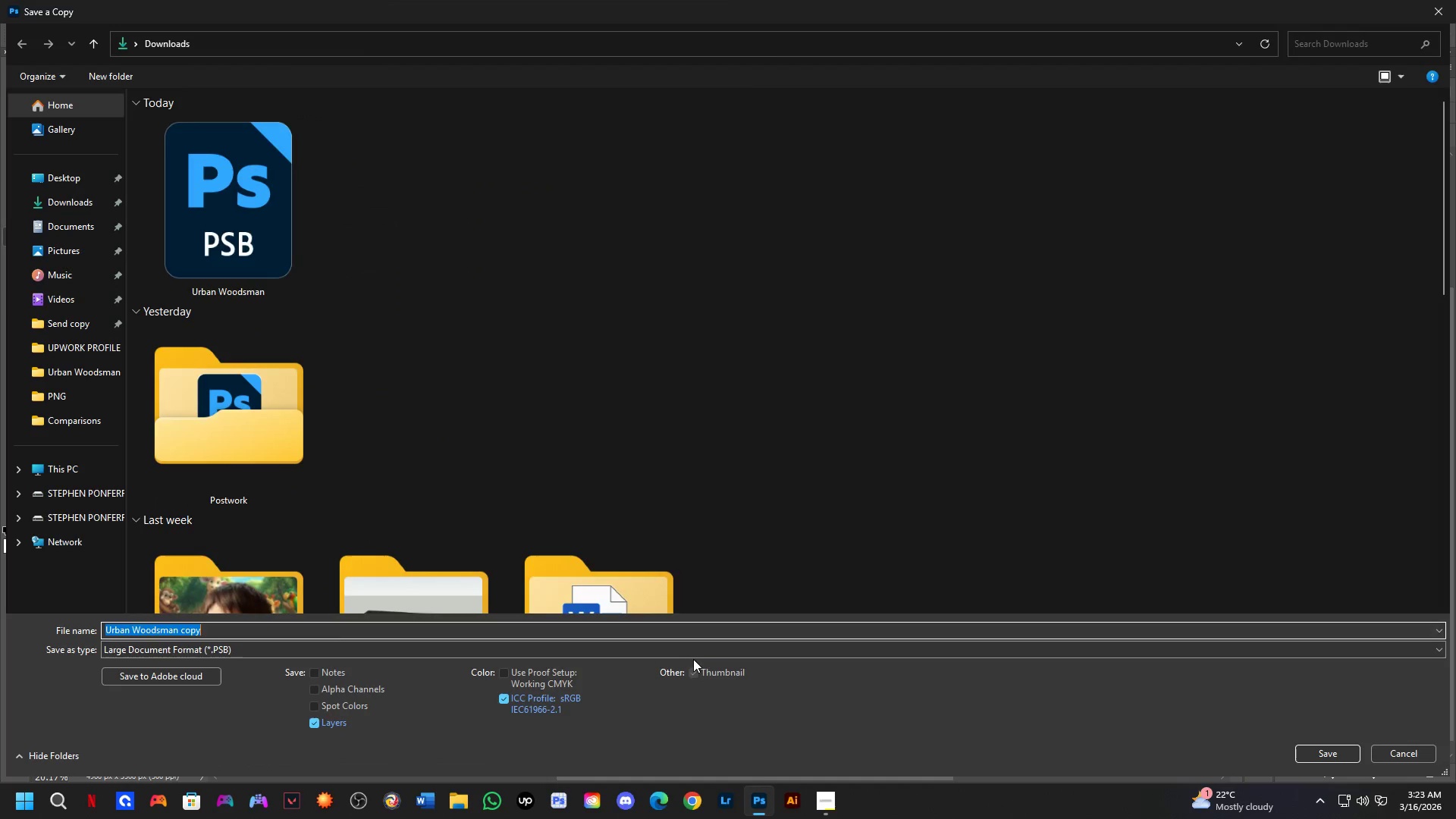 
left_click_drag(start_coordinate=[378, 570], to_coordinate=[459, 466])
 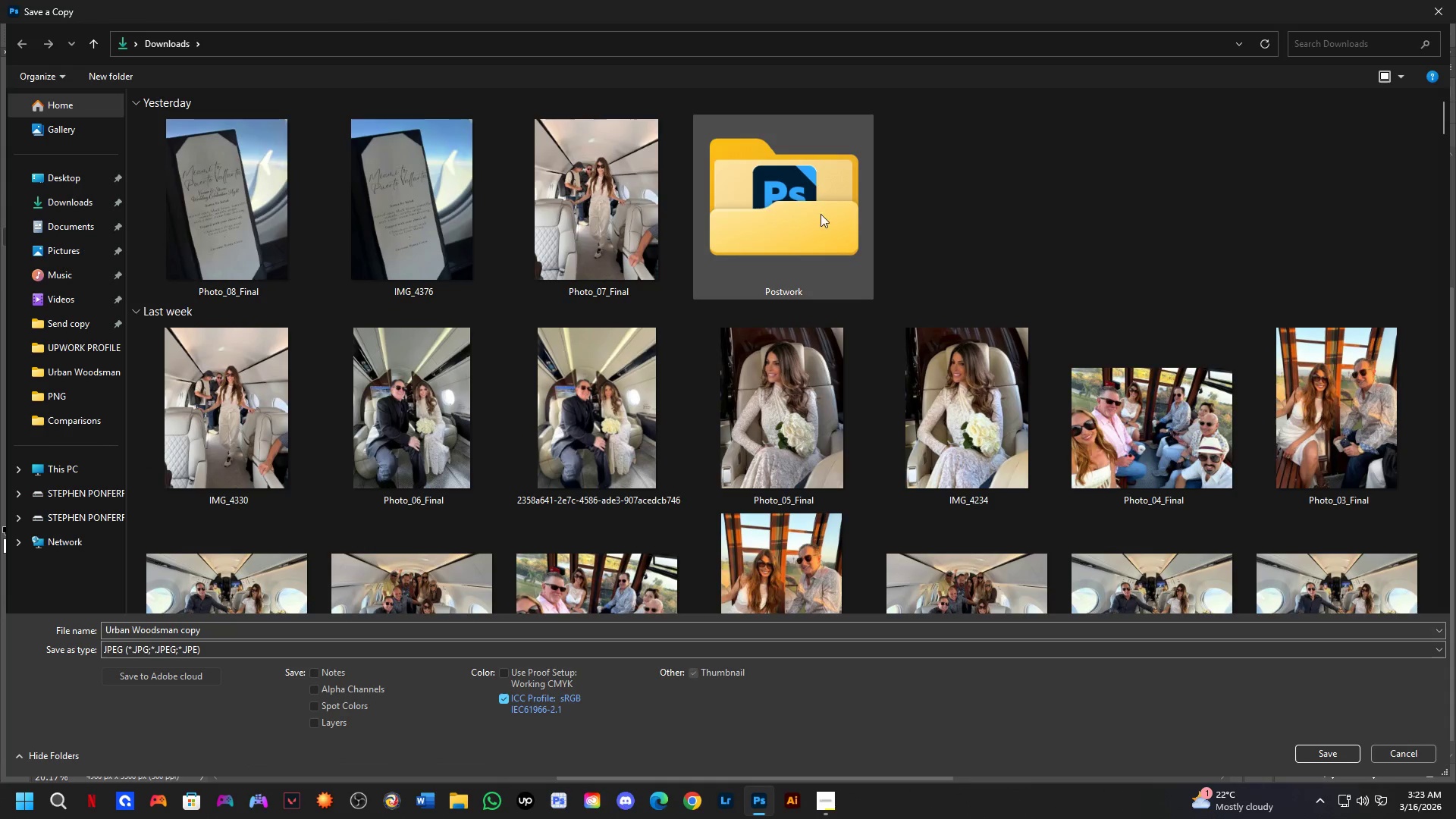 
double_click([821, 213])
 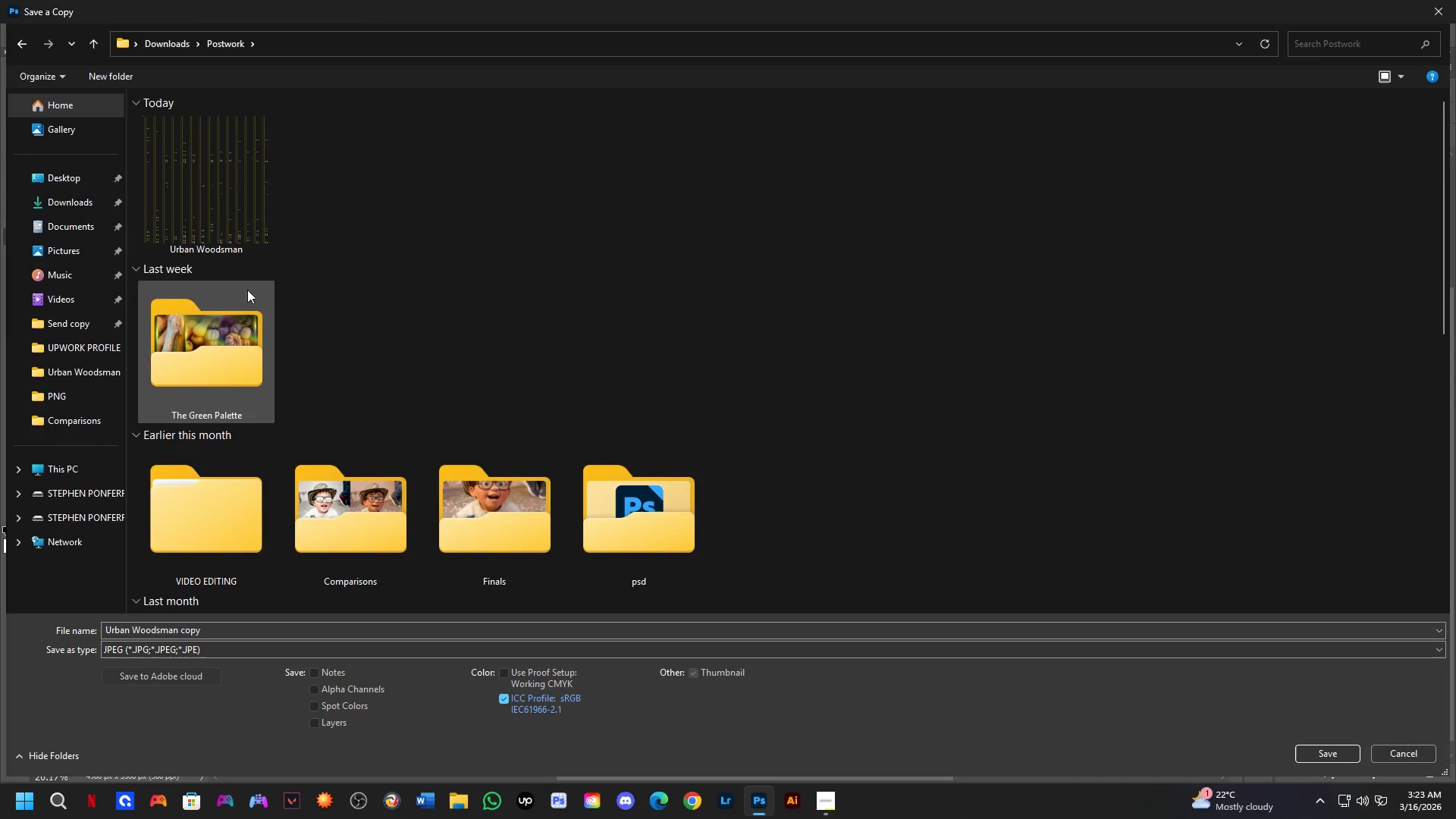 
mouse_move([243, 331])
 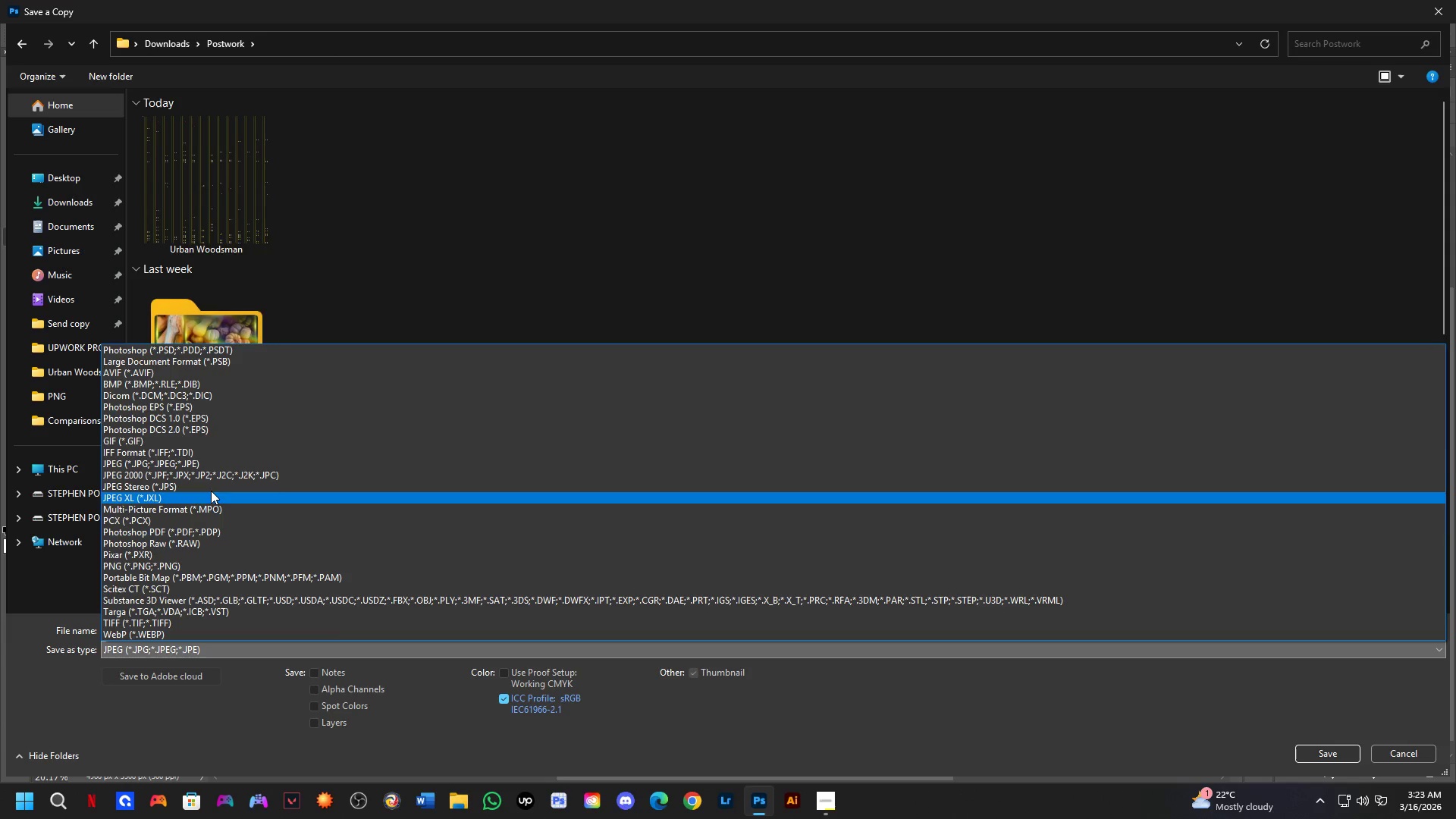 
left_click([224, 465])
 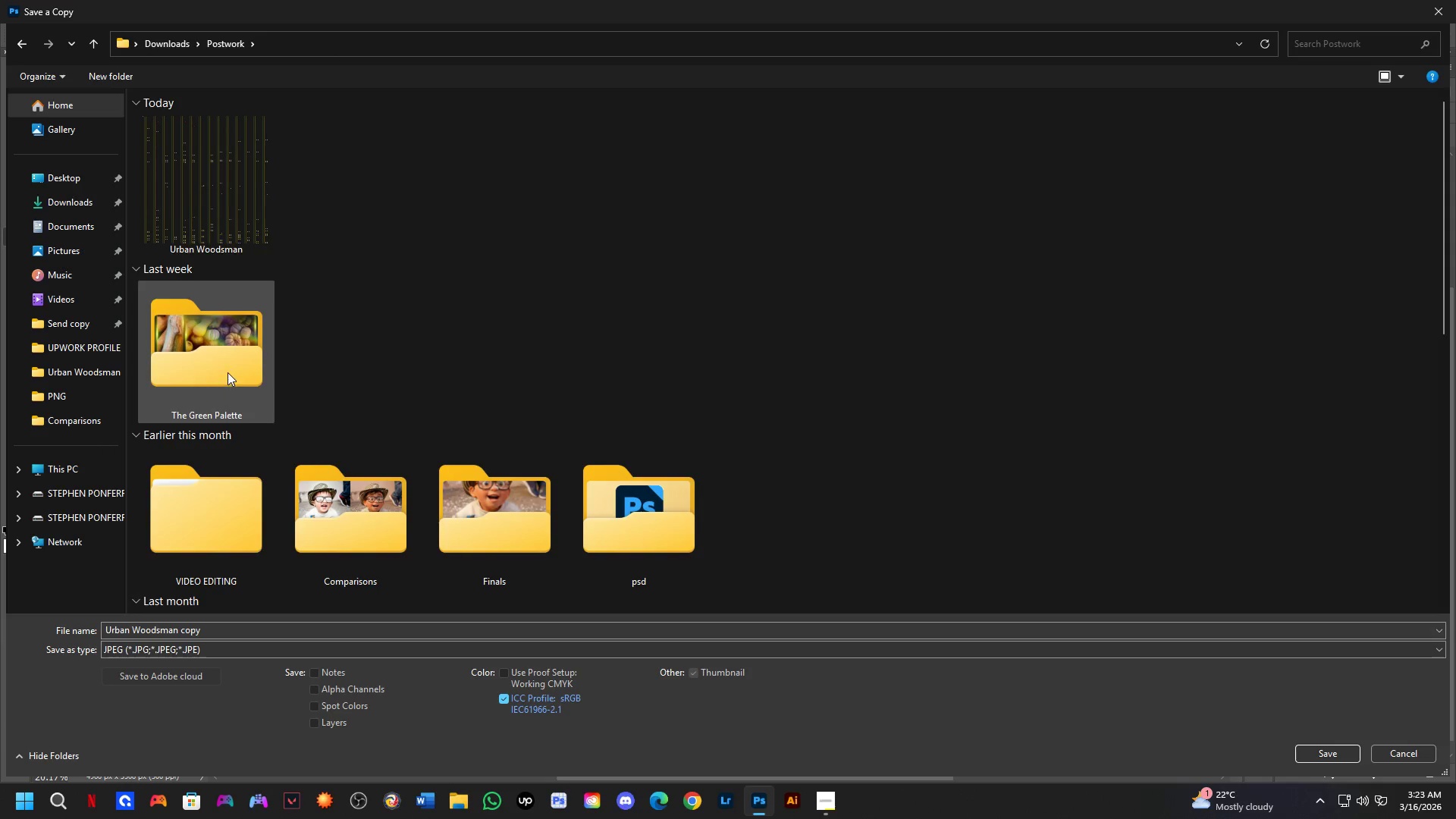 
left_click([228, 372])
 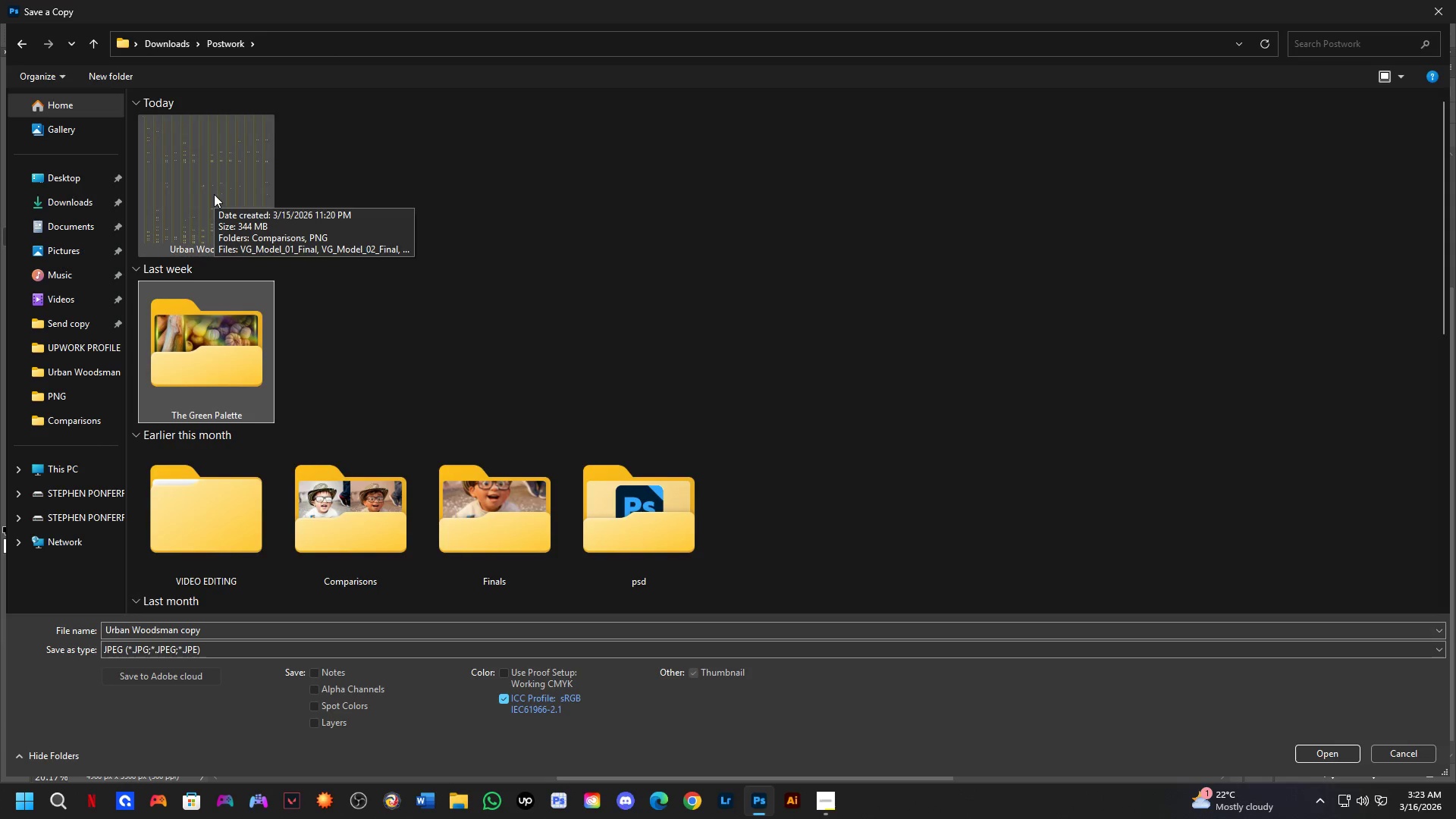 
double_click([214, 194])
 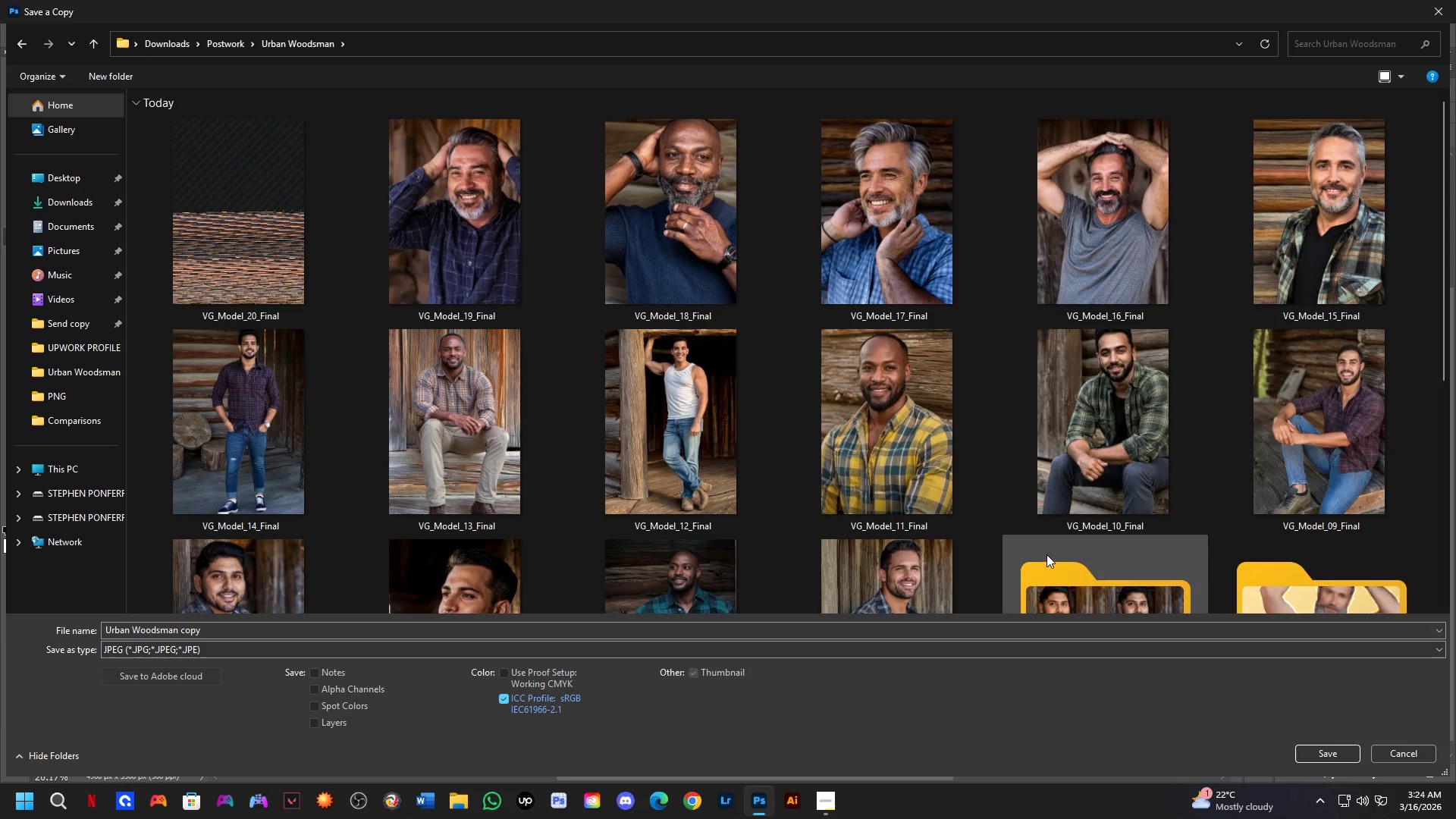 
scroll: coordinate [1060, 532], scroll_direction: down, amount: 1.0
 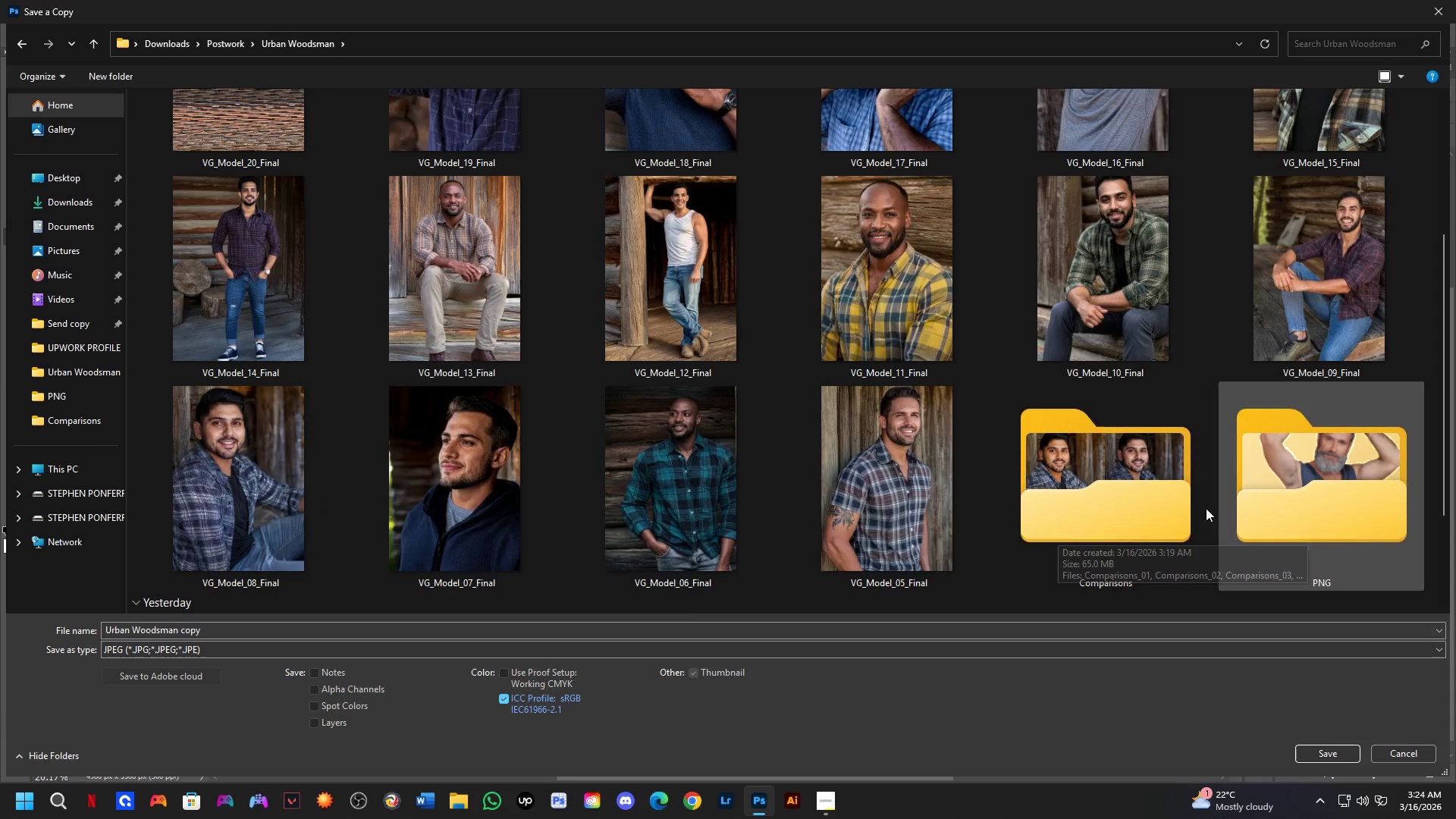 
double_click([1067, 472])
 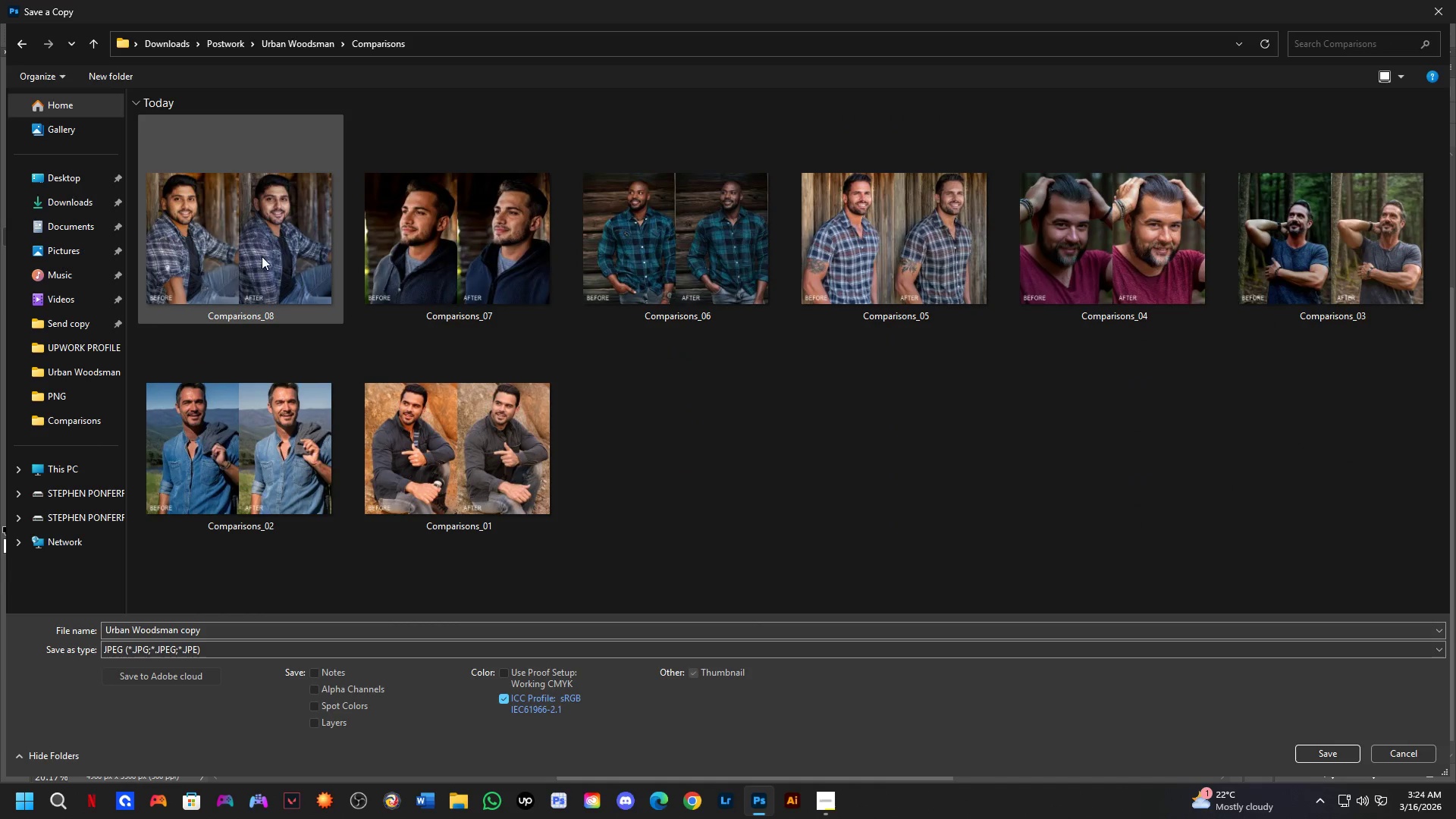 
left_click([262, 256])
 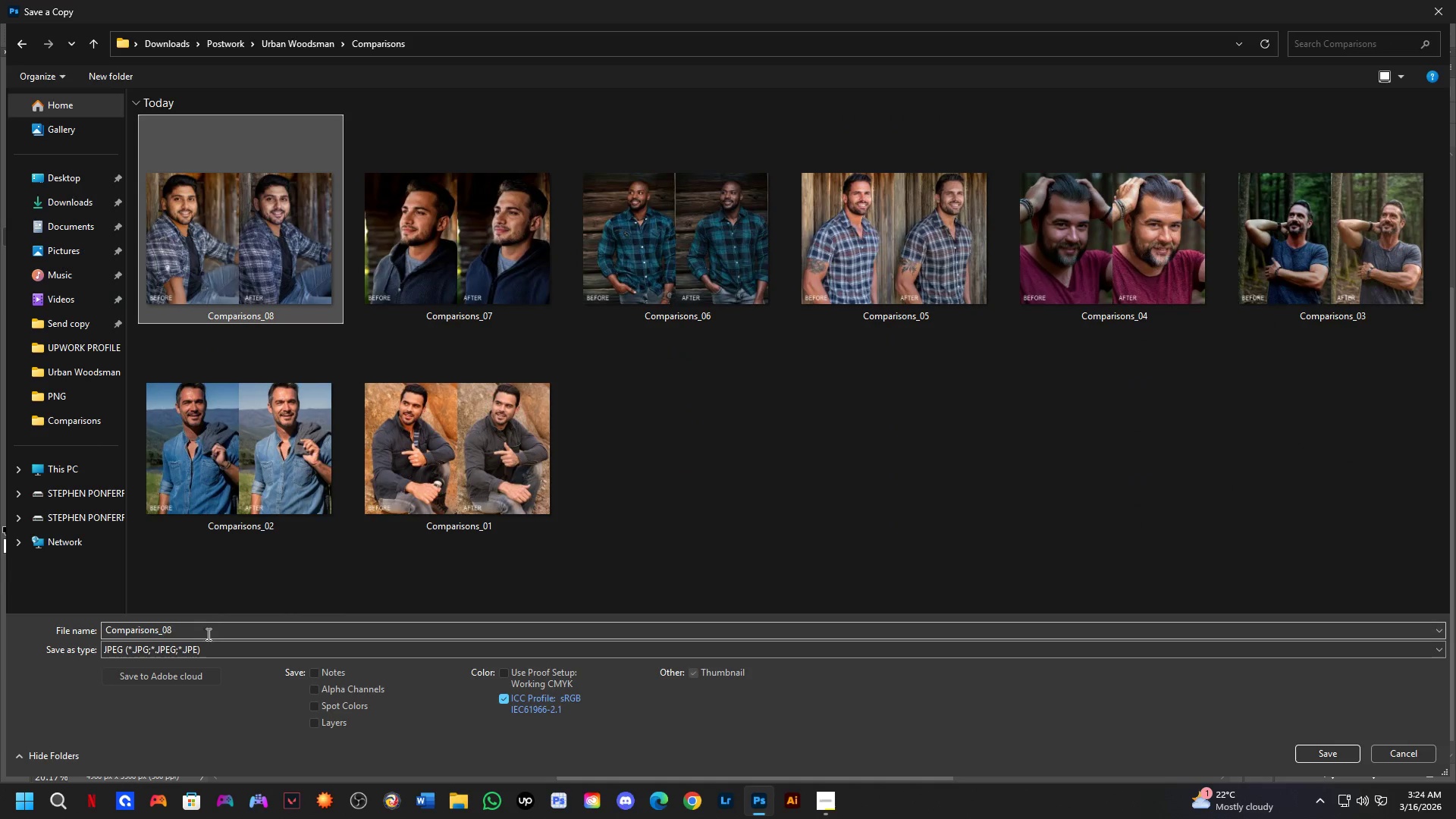 
double_click([205, 630])
 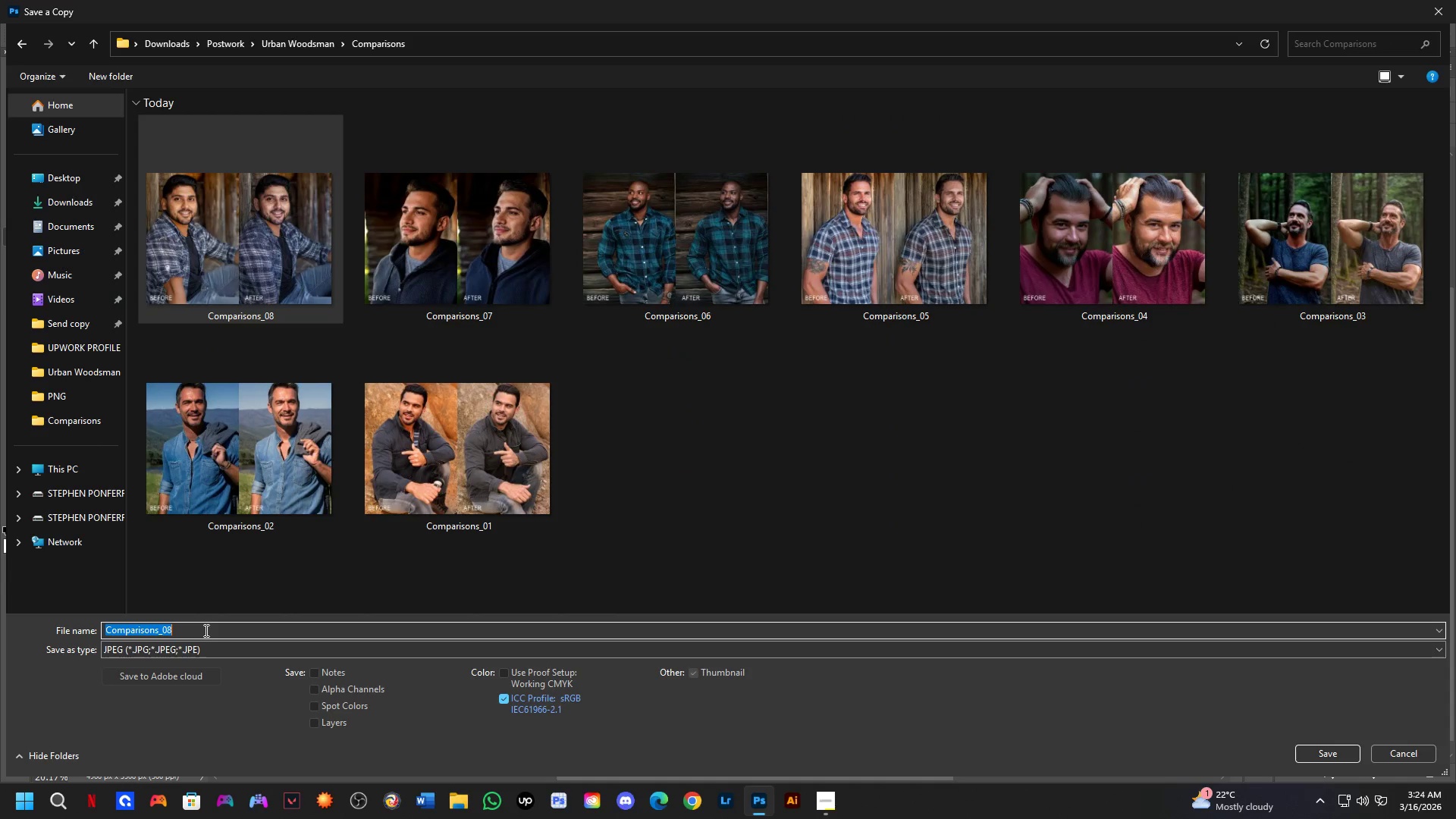 
triple_click([205, 630])
 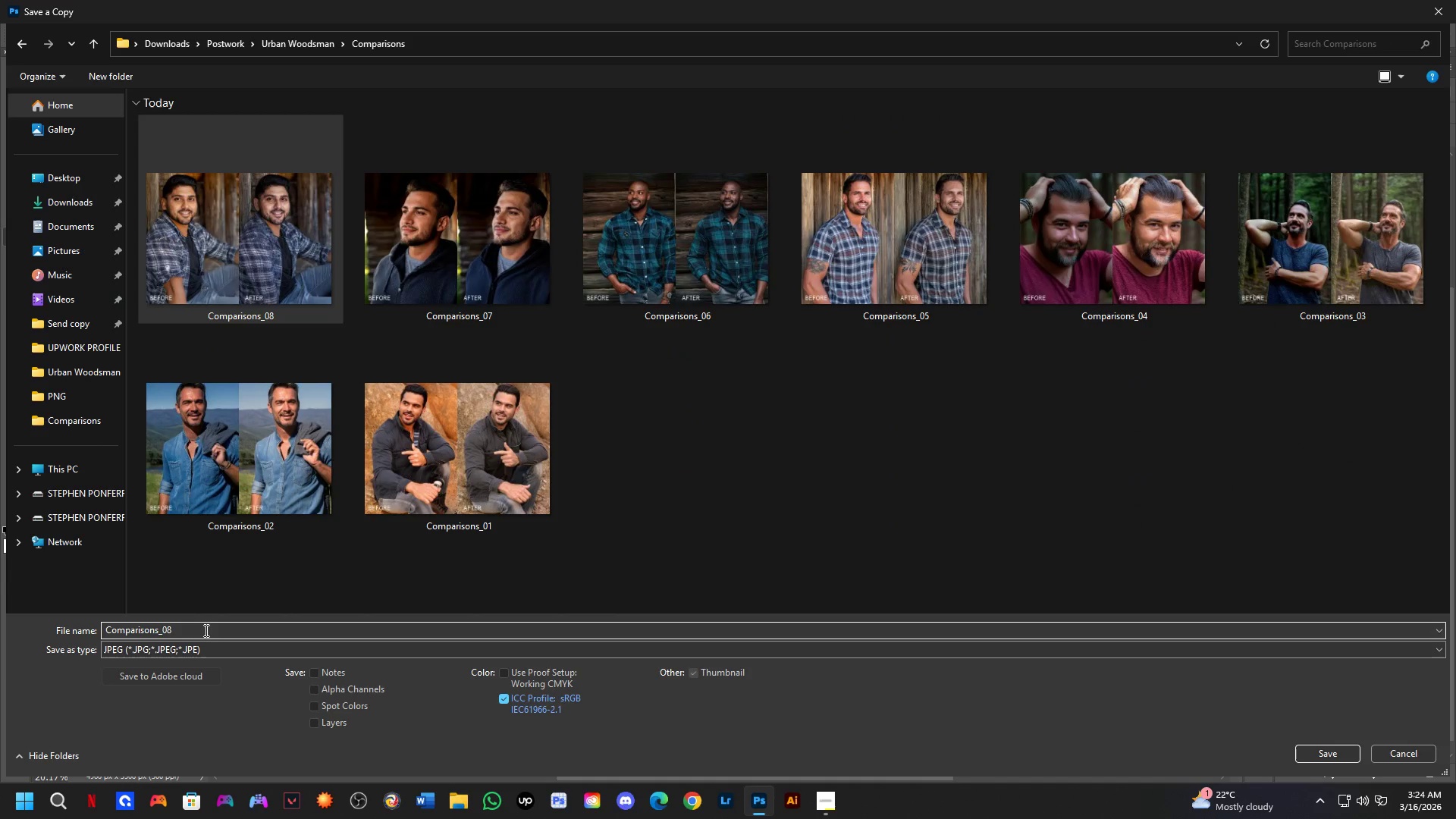 
key(Backspace)
 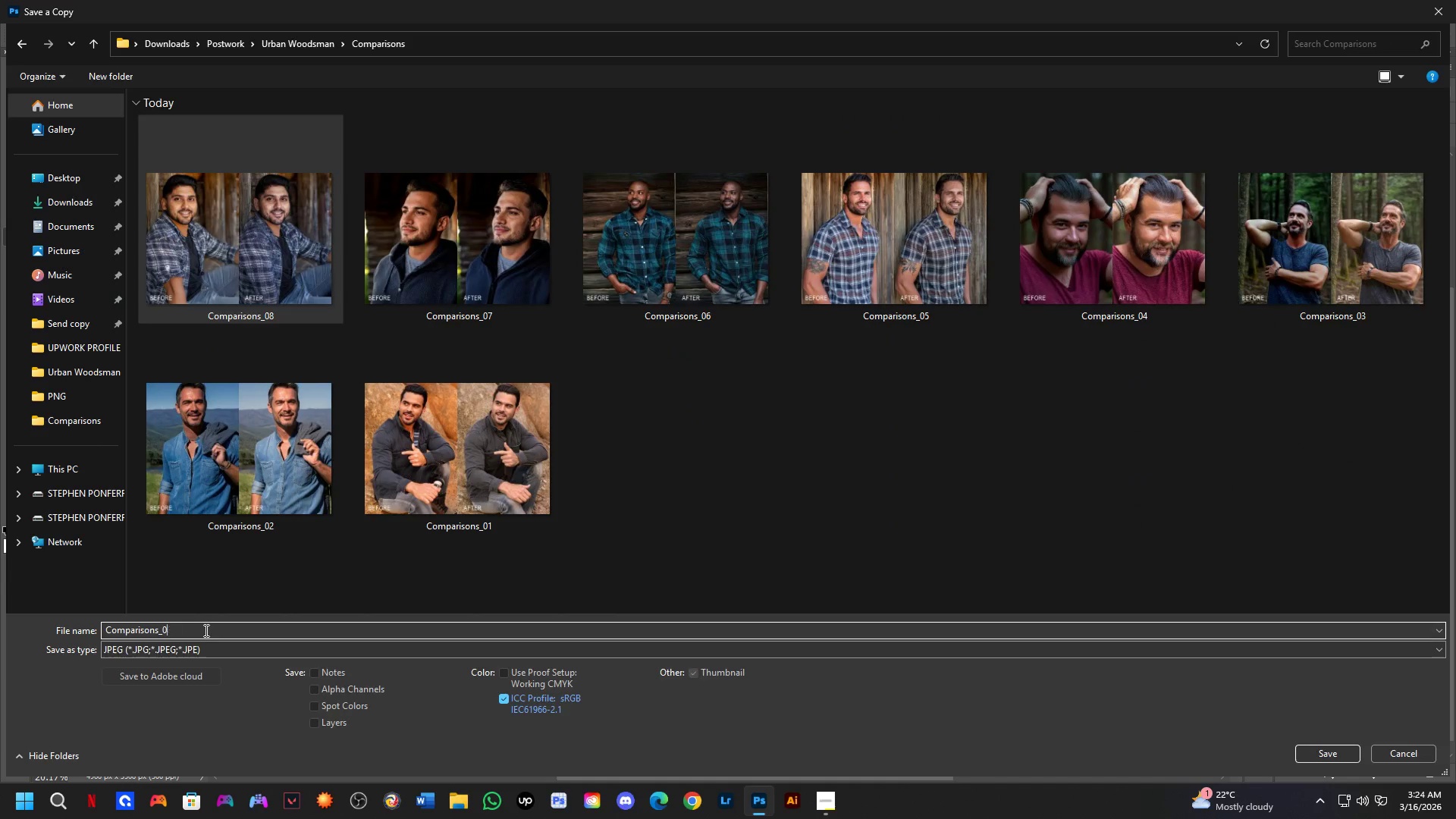 
key(Numpad9)
 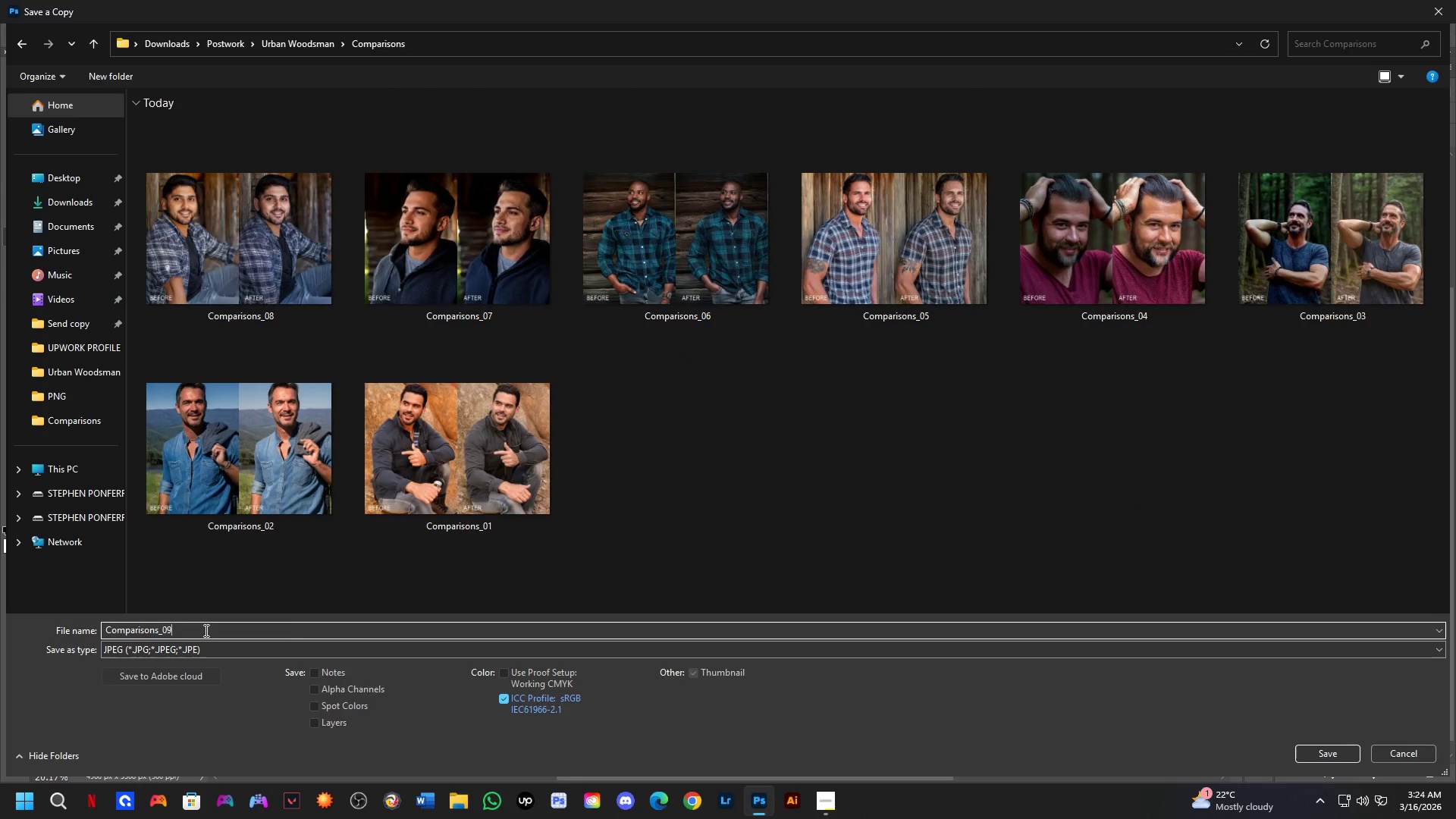 
key(NumpadEnter)
 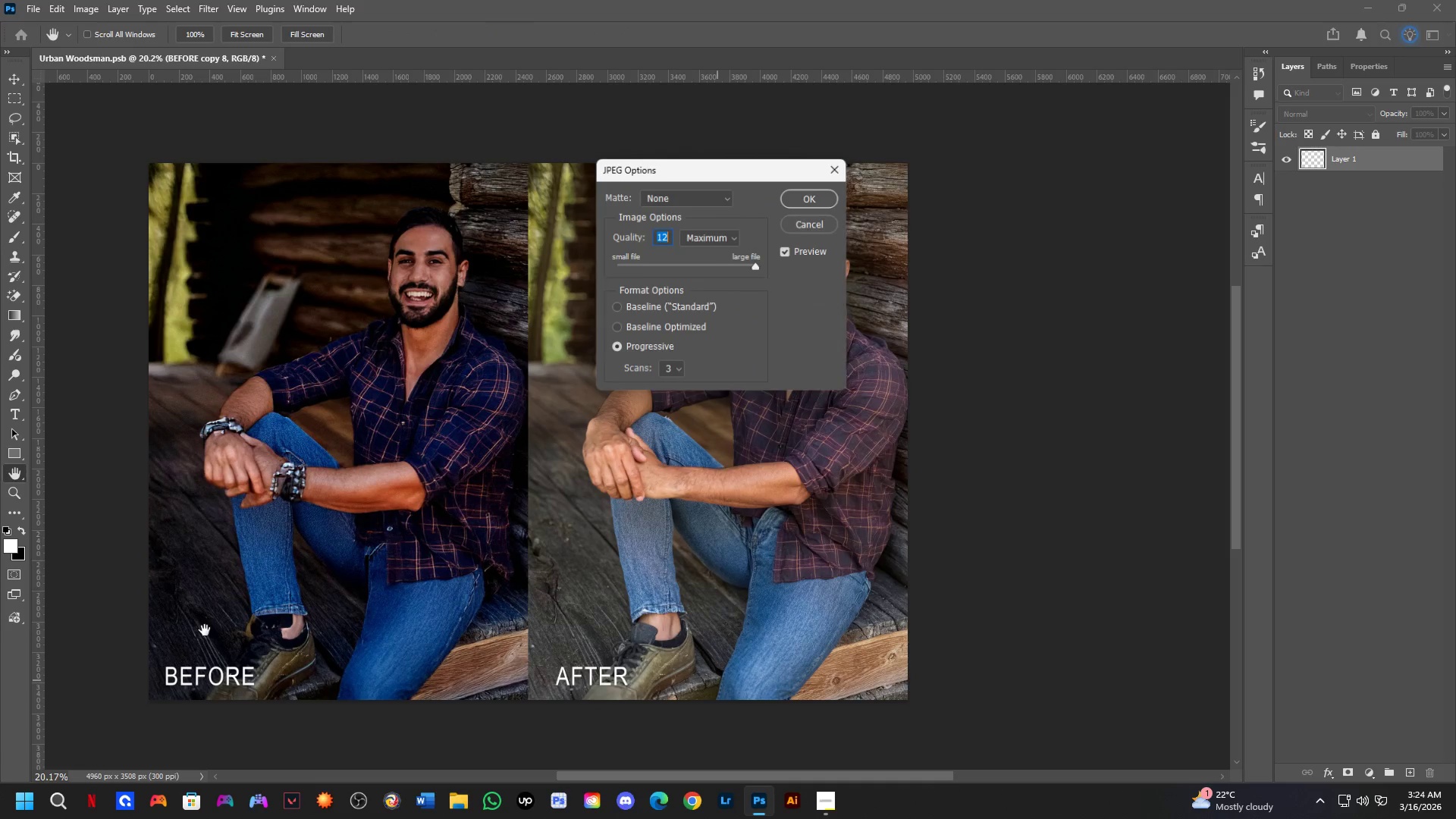 
key(NumpadEnter)
 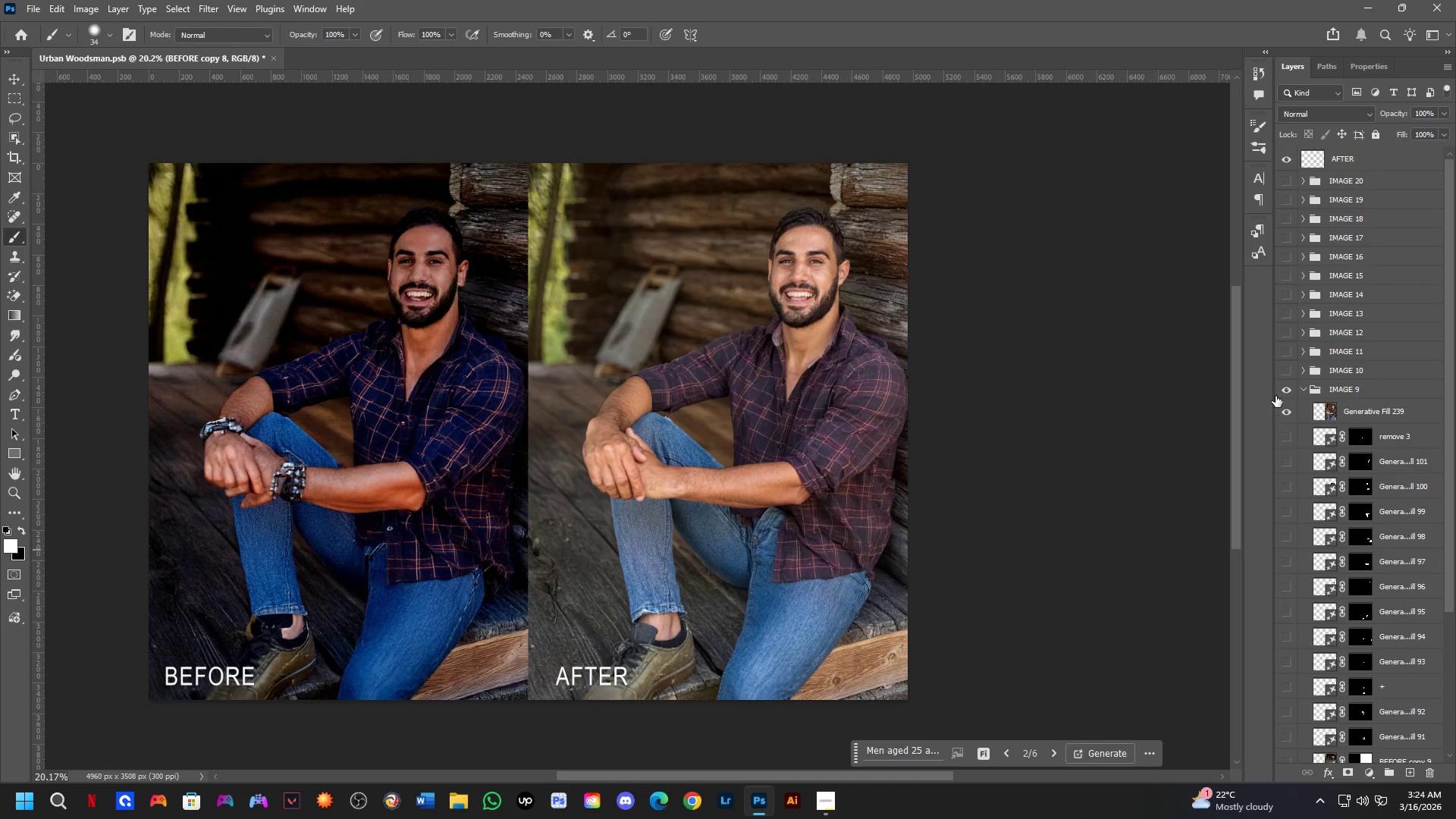 
left_click([1287, 372])
 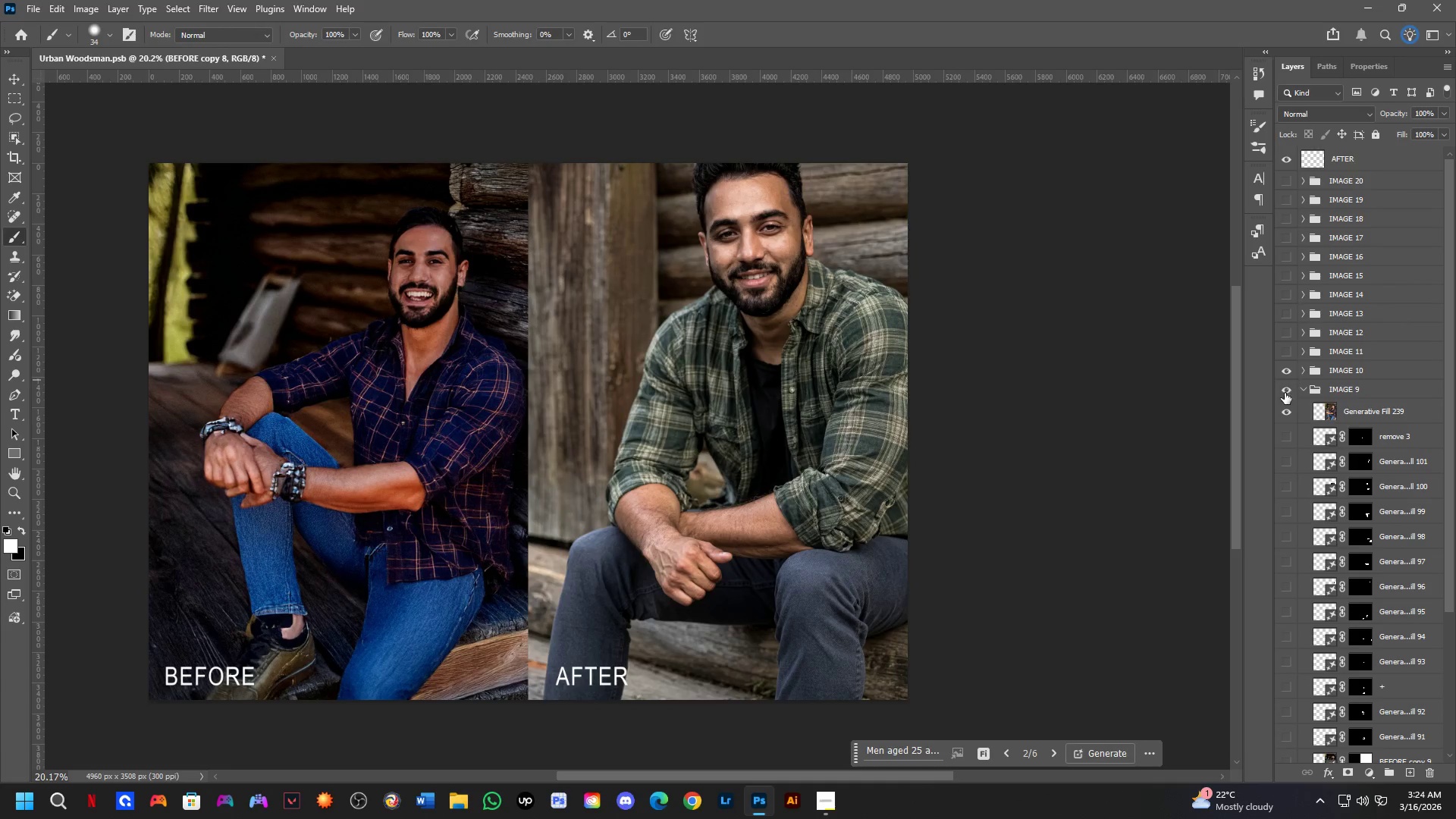 
left_click([1285, 393])
 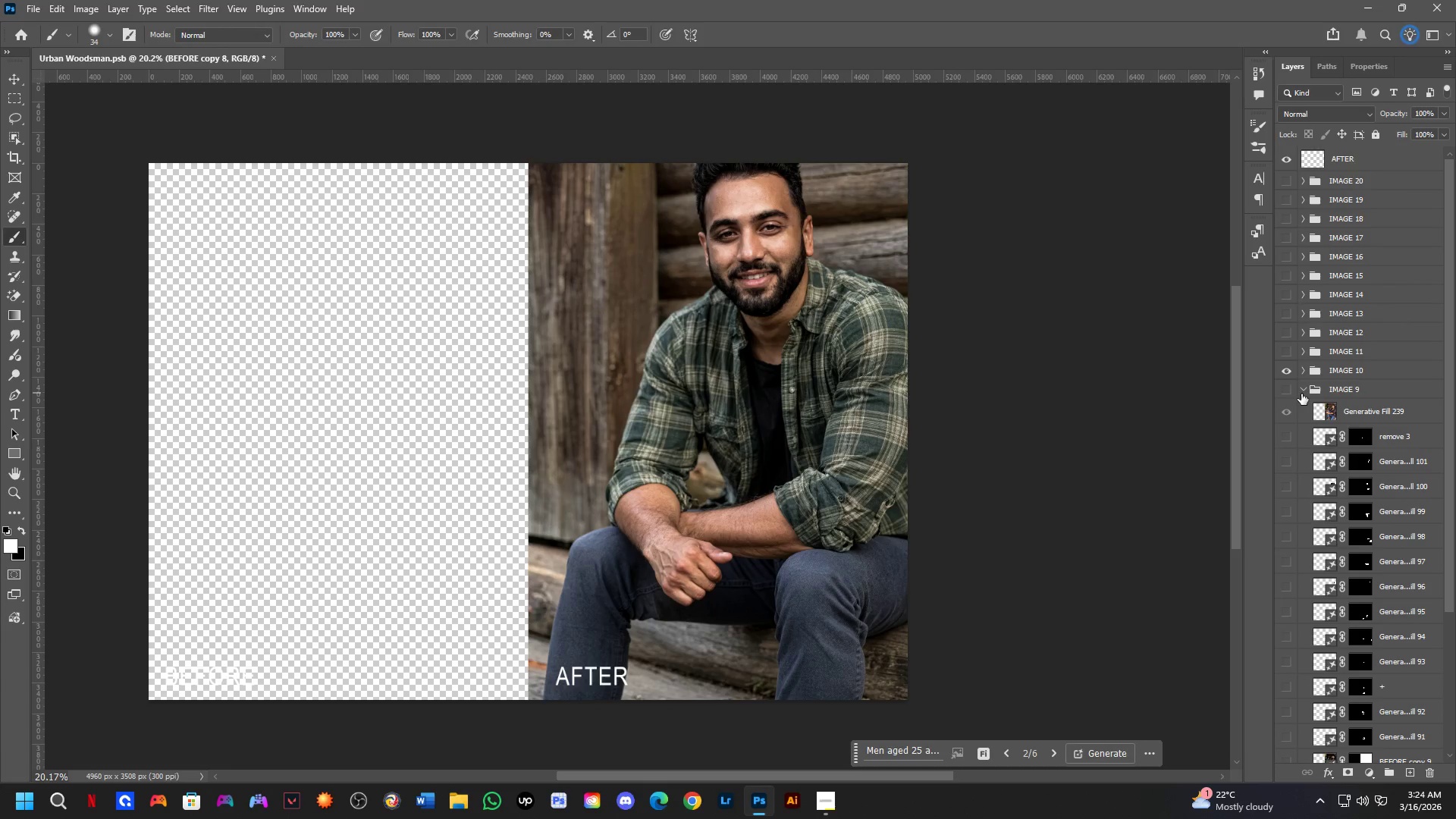 
left_click([1301, 392])
 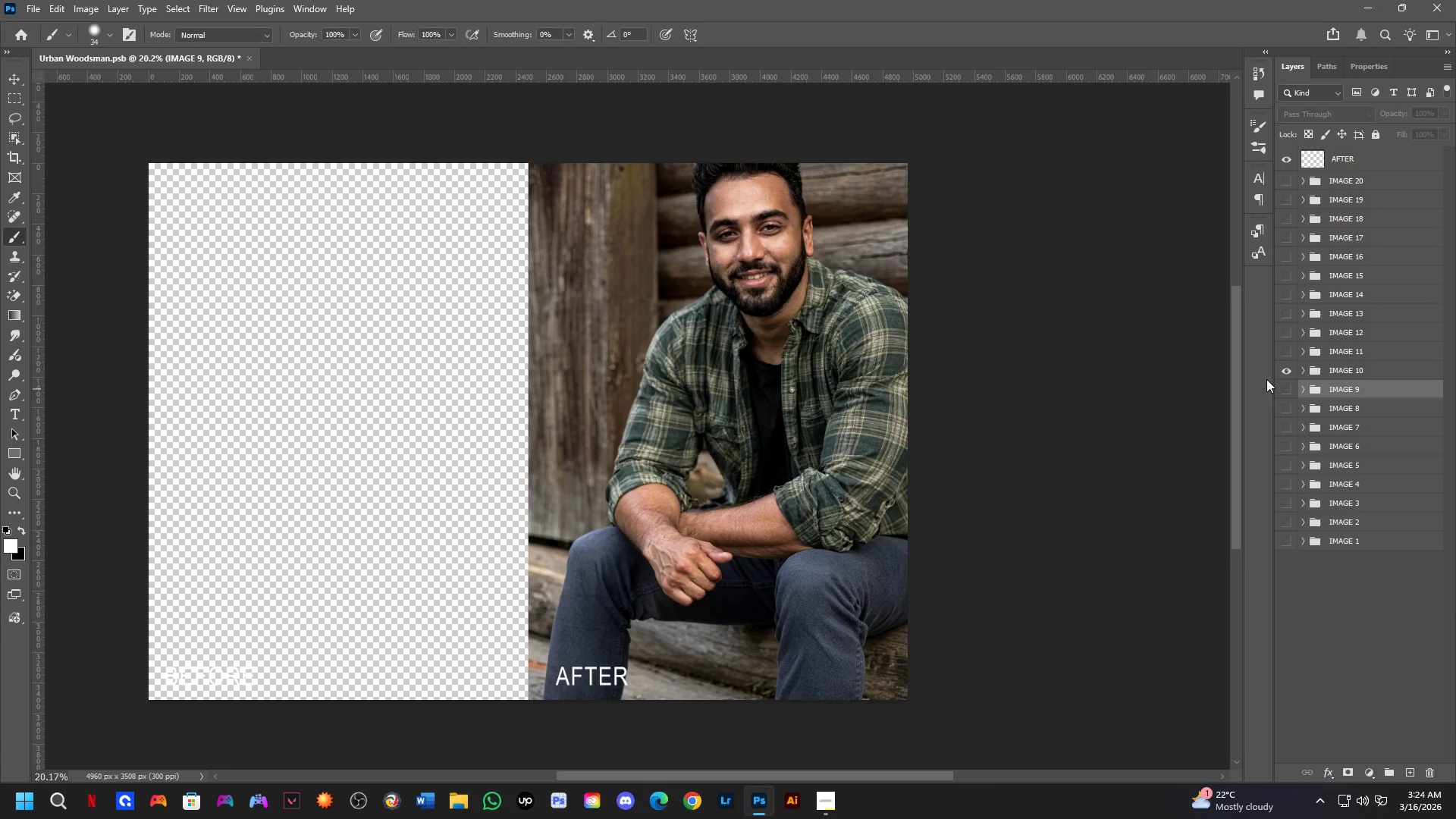 
key(Control+ControlLeft)
 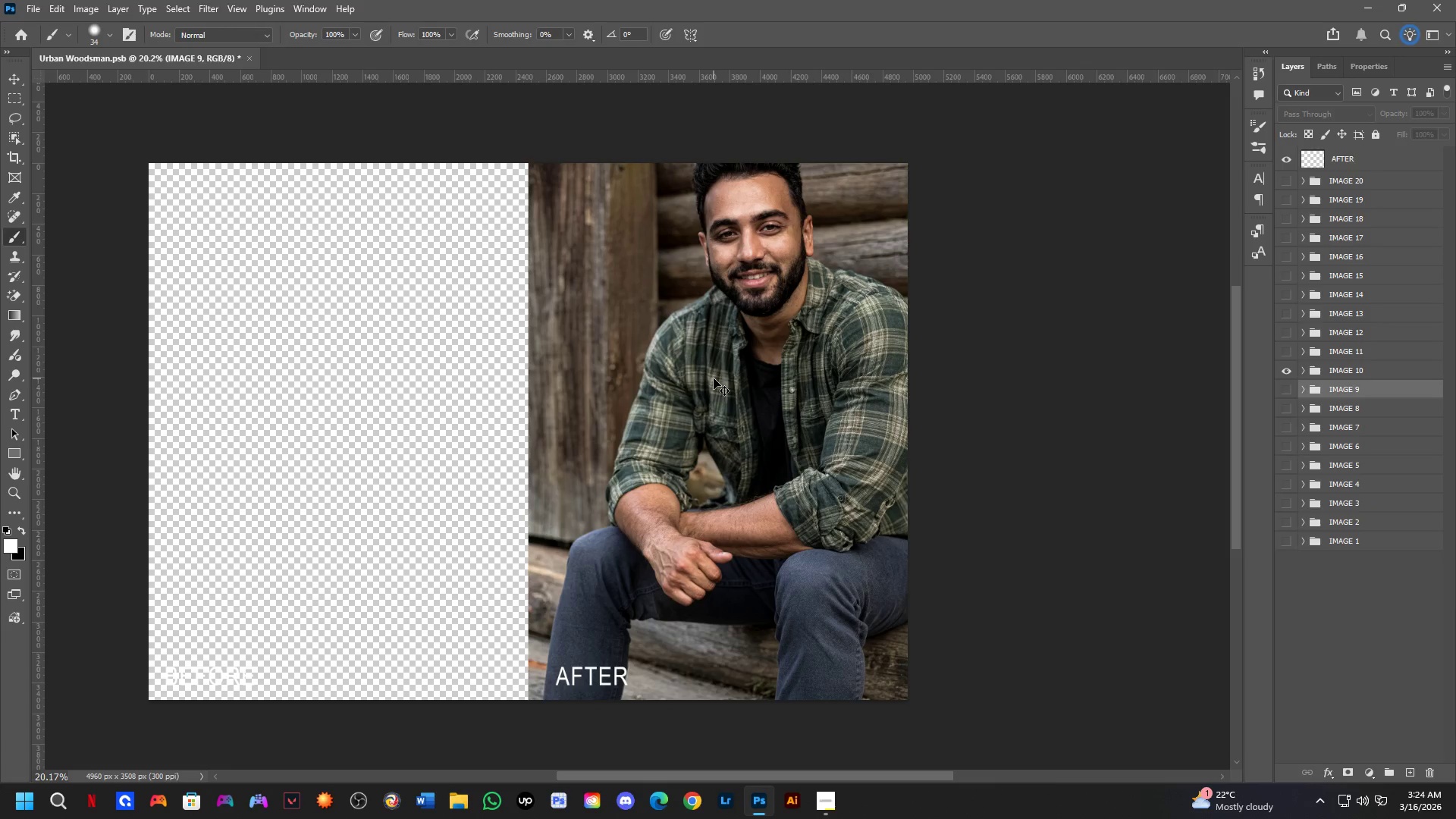 
left_click([714, 378])
 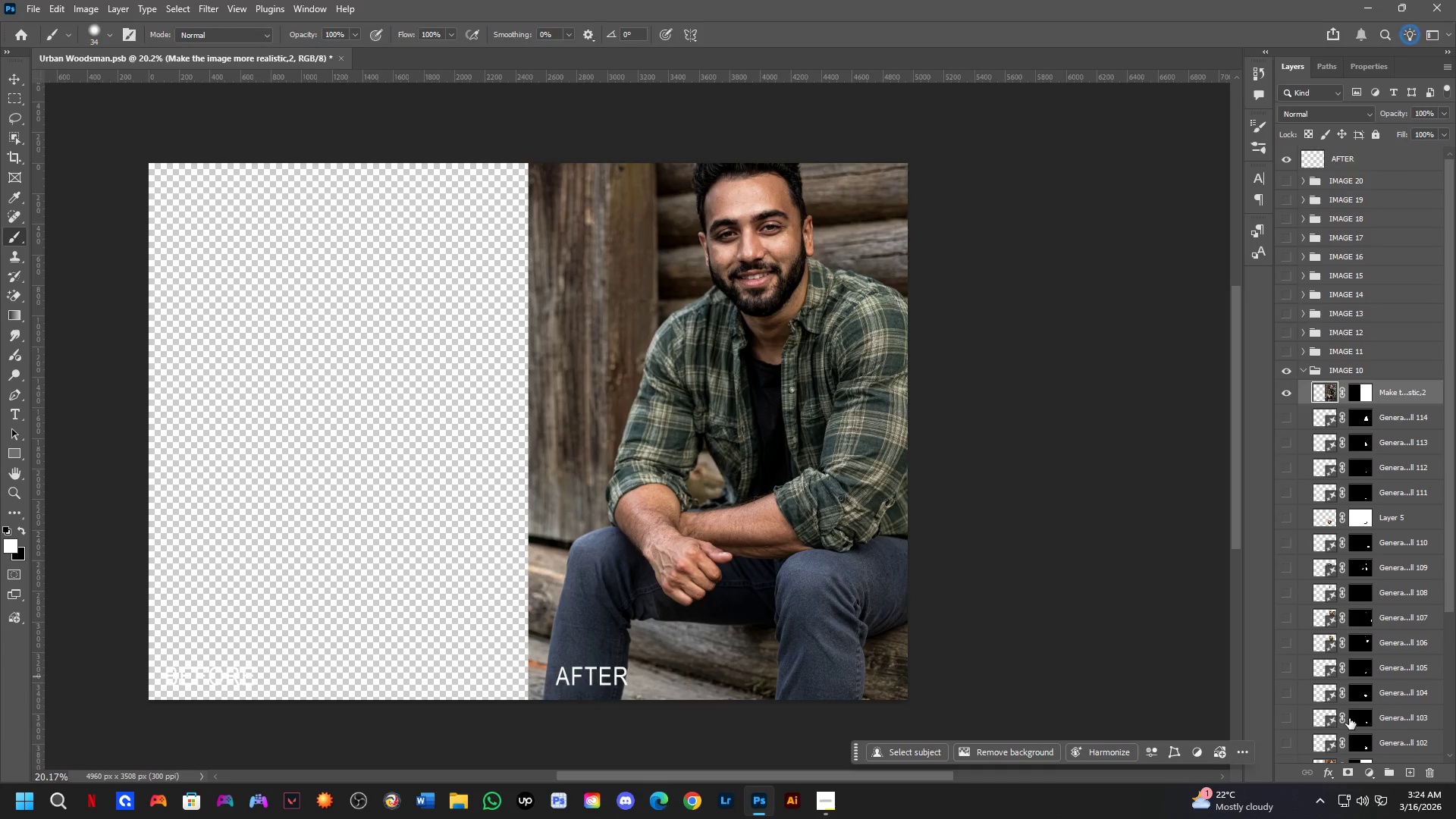 
scroll: coordinate [1351, 718], scroll_direction: down, amount: 8.0
 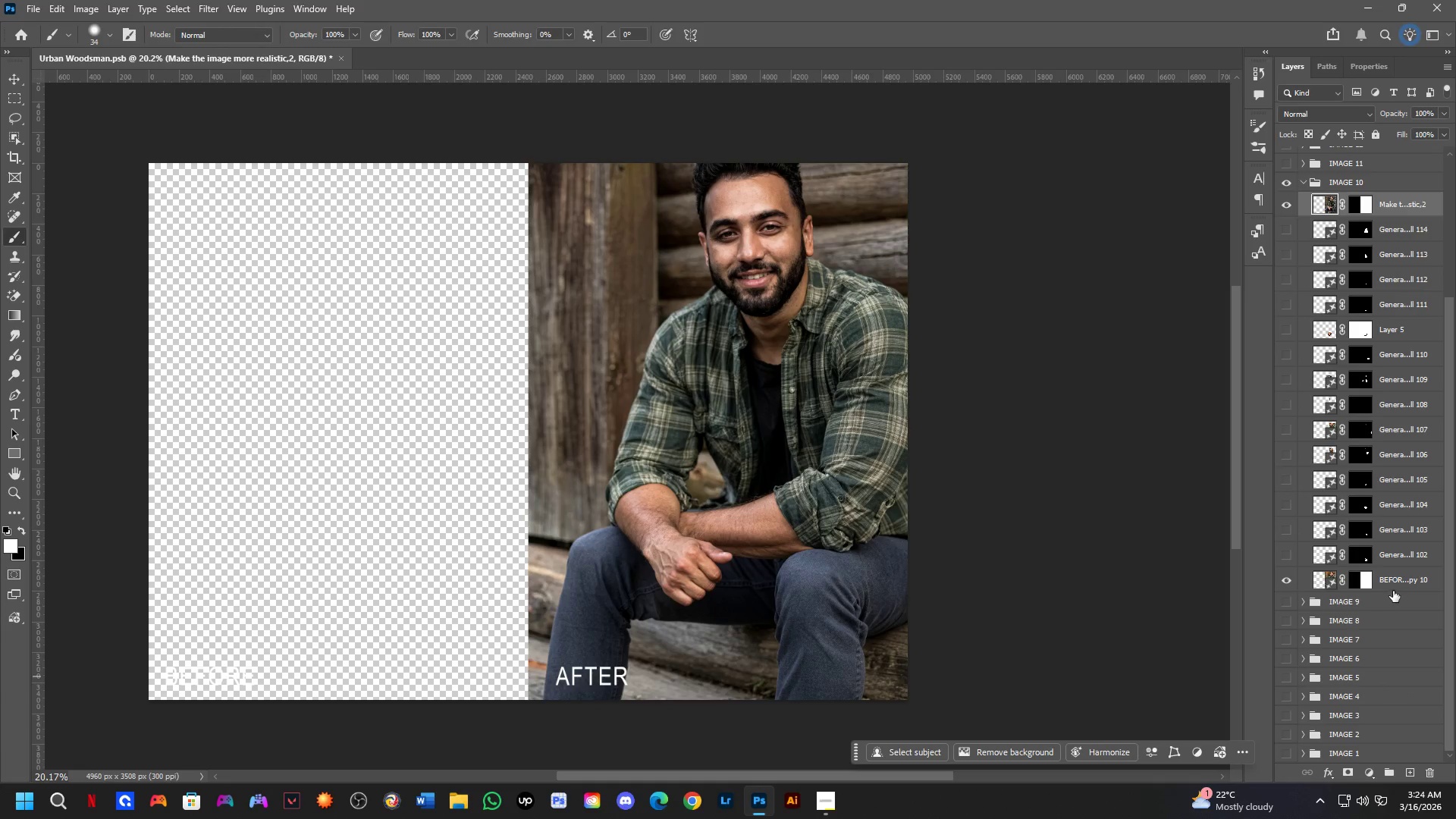 
key(Control+T)
 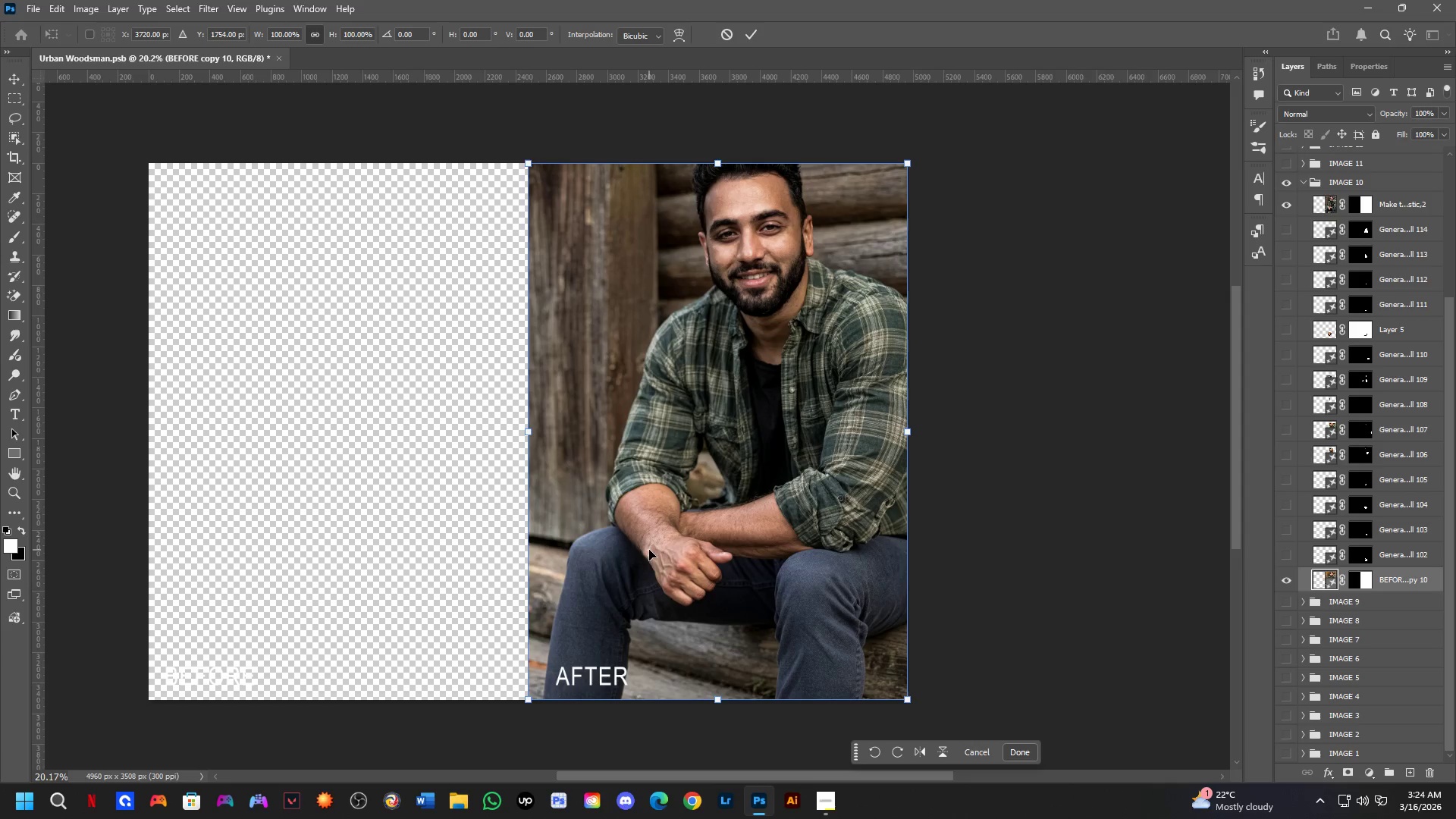 
hold_key(key=ShiftLeft, duration=1.5)
left_click_drag(start_coordinate=[754, 381], to_coordinate=[373, 413])
 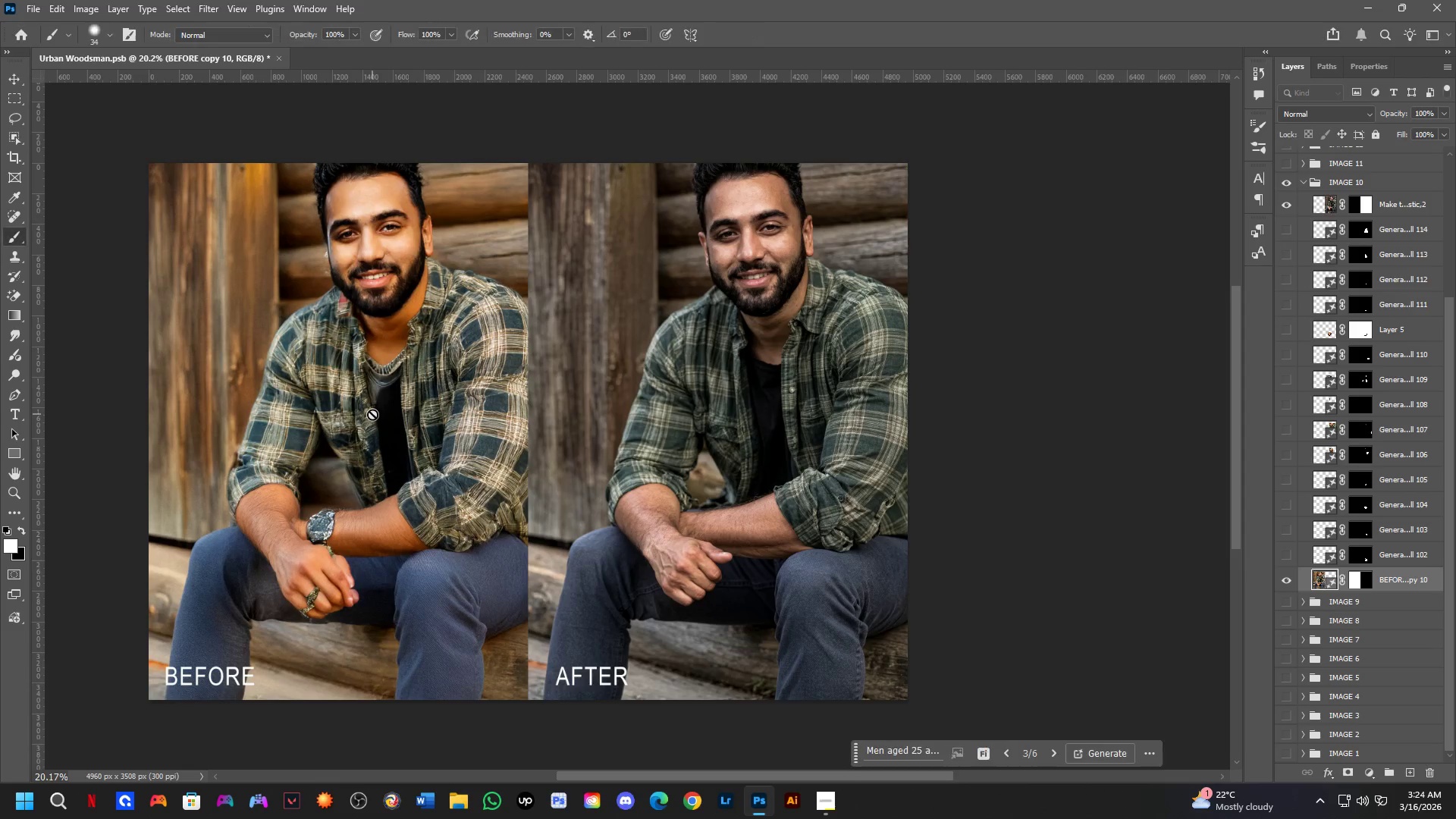 
hold_key(key=ShiftLeft, duration=0.52)
 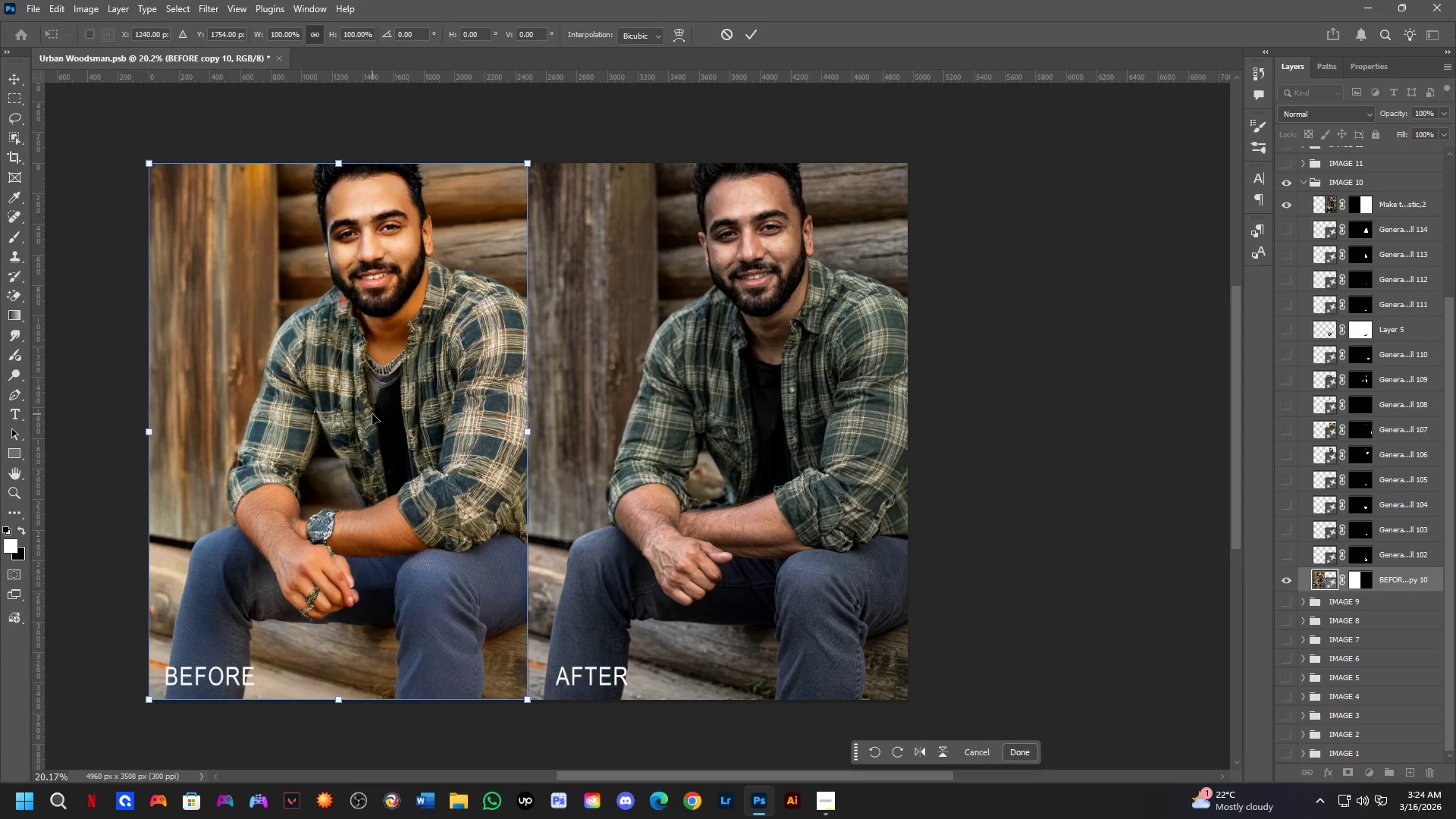 
key(NumpadEnter)
 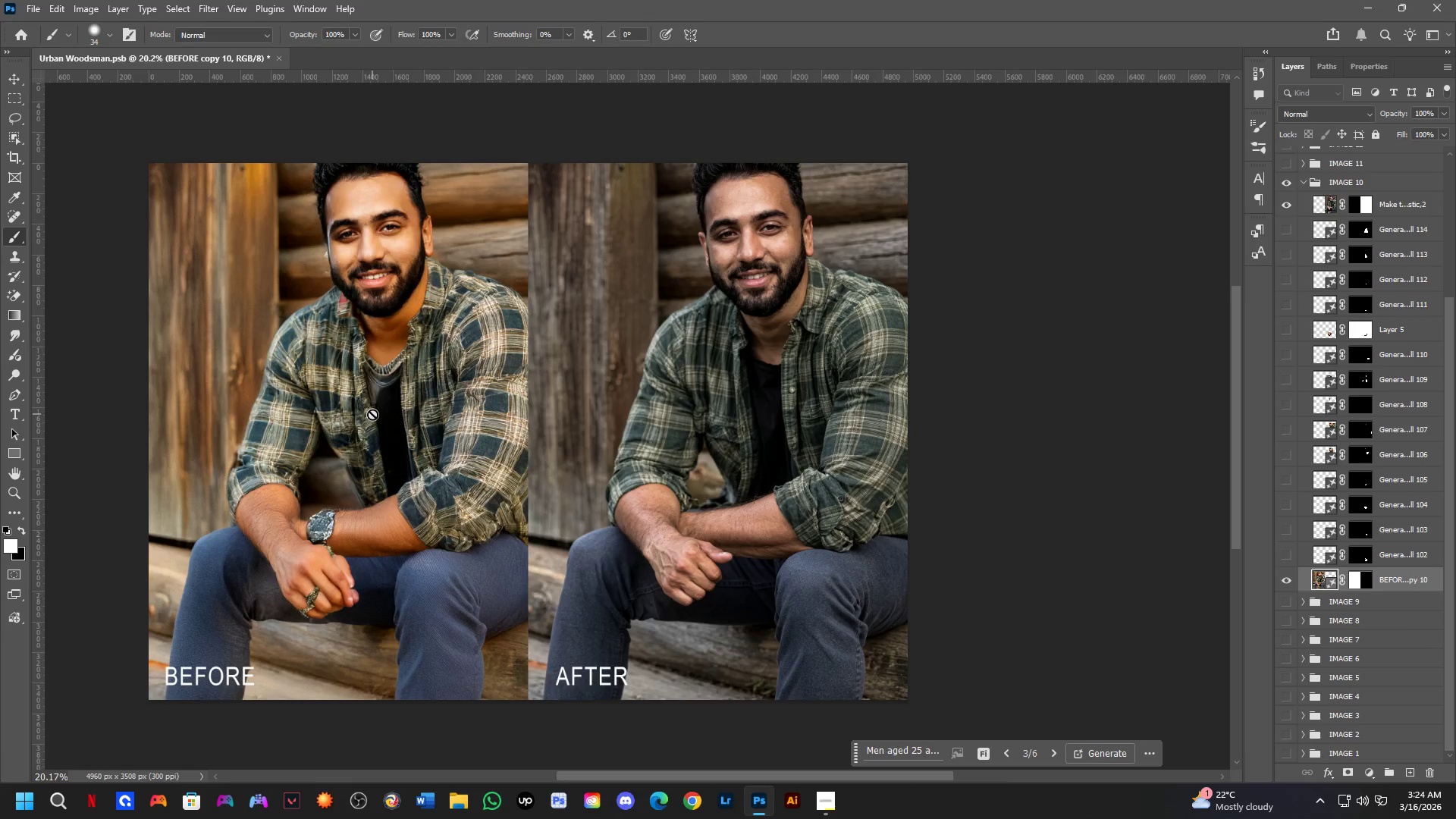 
hold_key(key=Space, duration=0.56)
 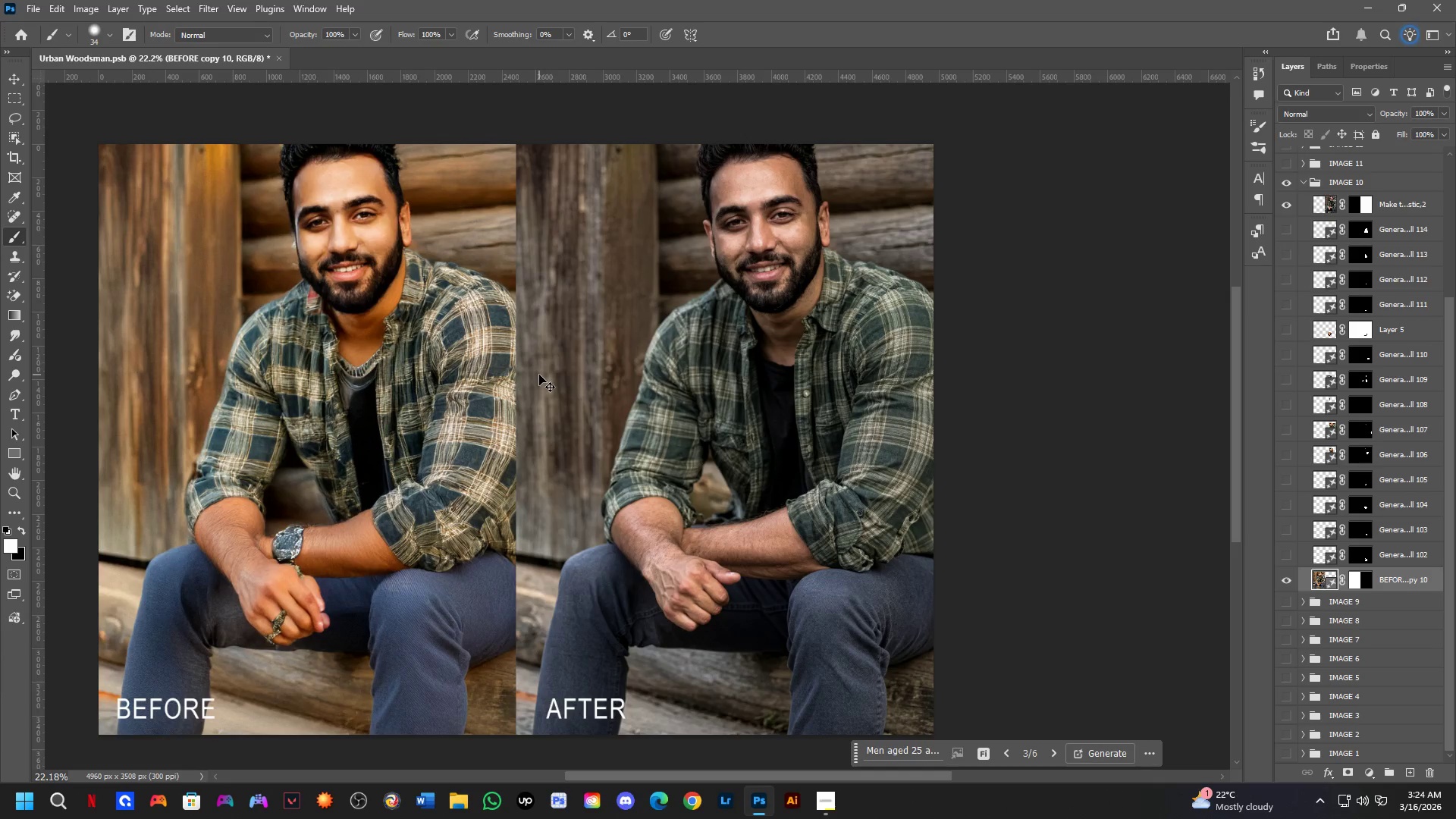 
left_click_drag(start_coordinate=[473, 404], to_coordinate=[462, 406])
 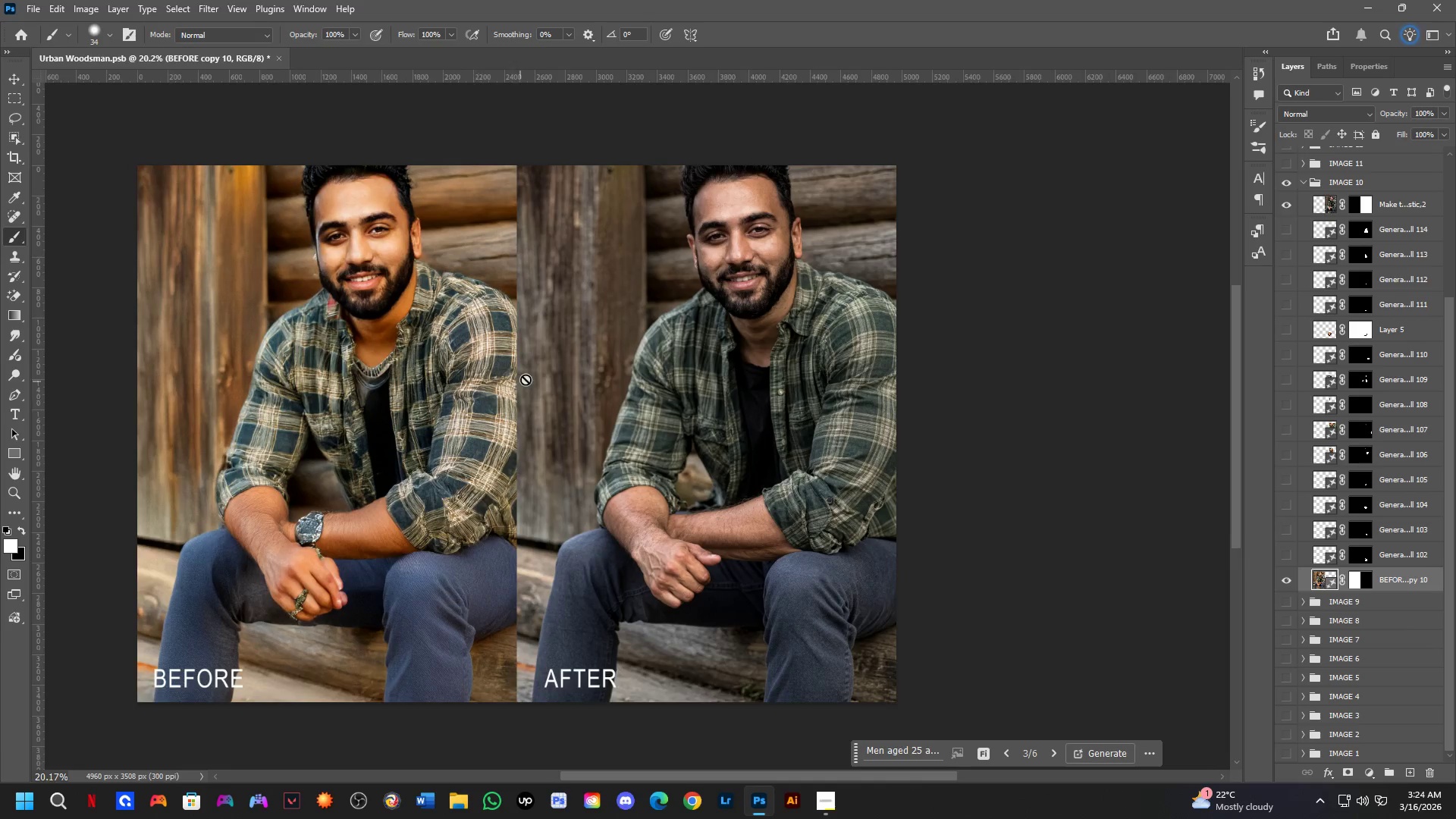 
key(Control+Shift+S)
 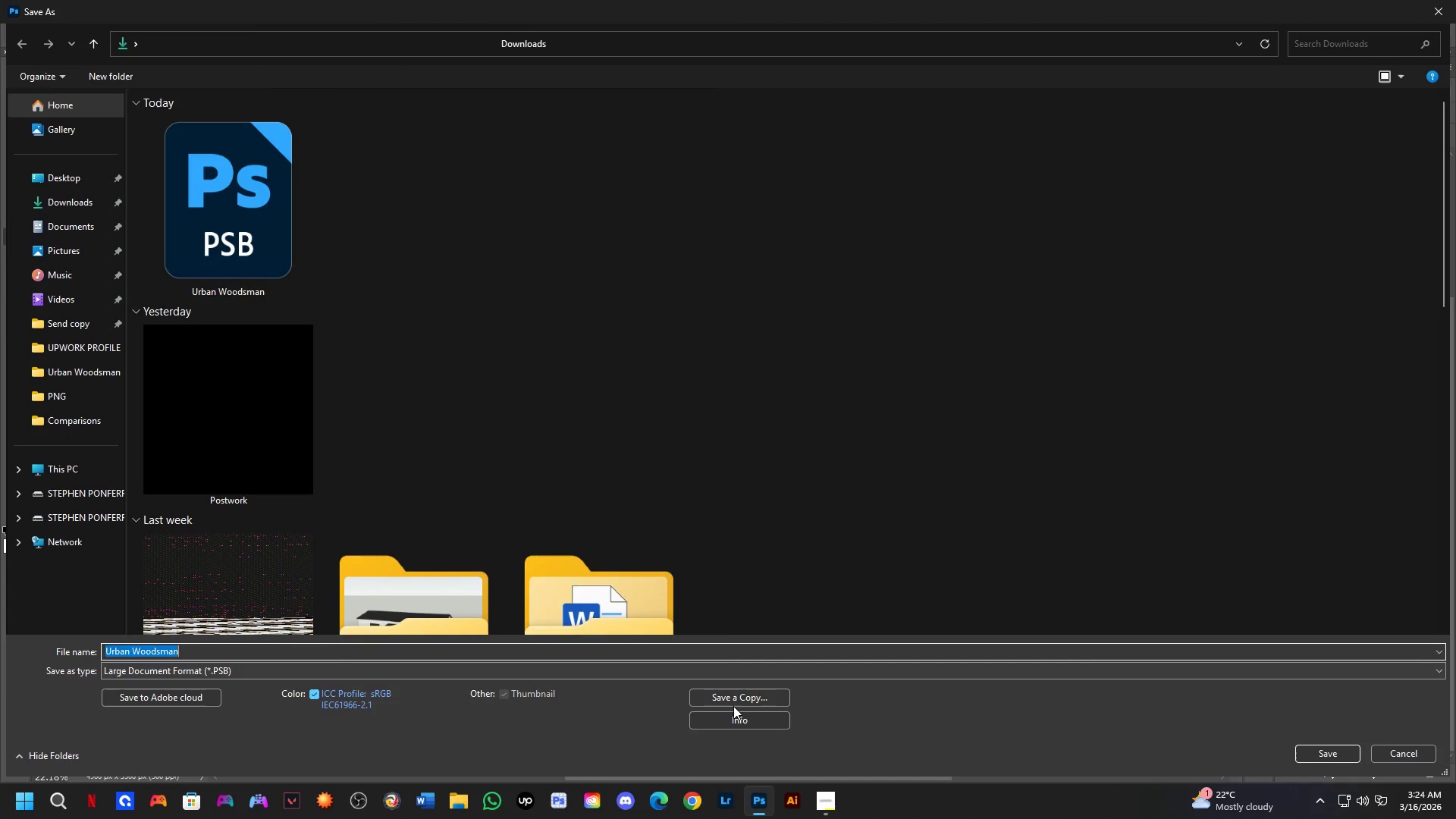 
scroll: coordinate [528, 378], scroll_direction: up, amount: 1.0
 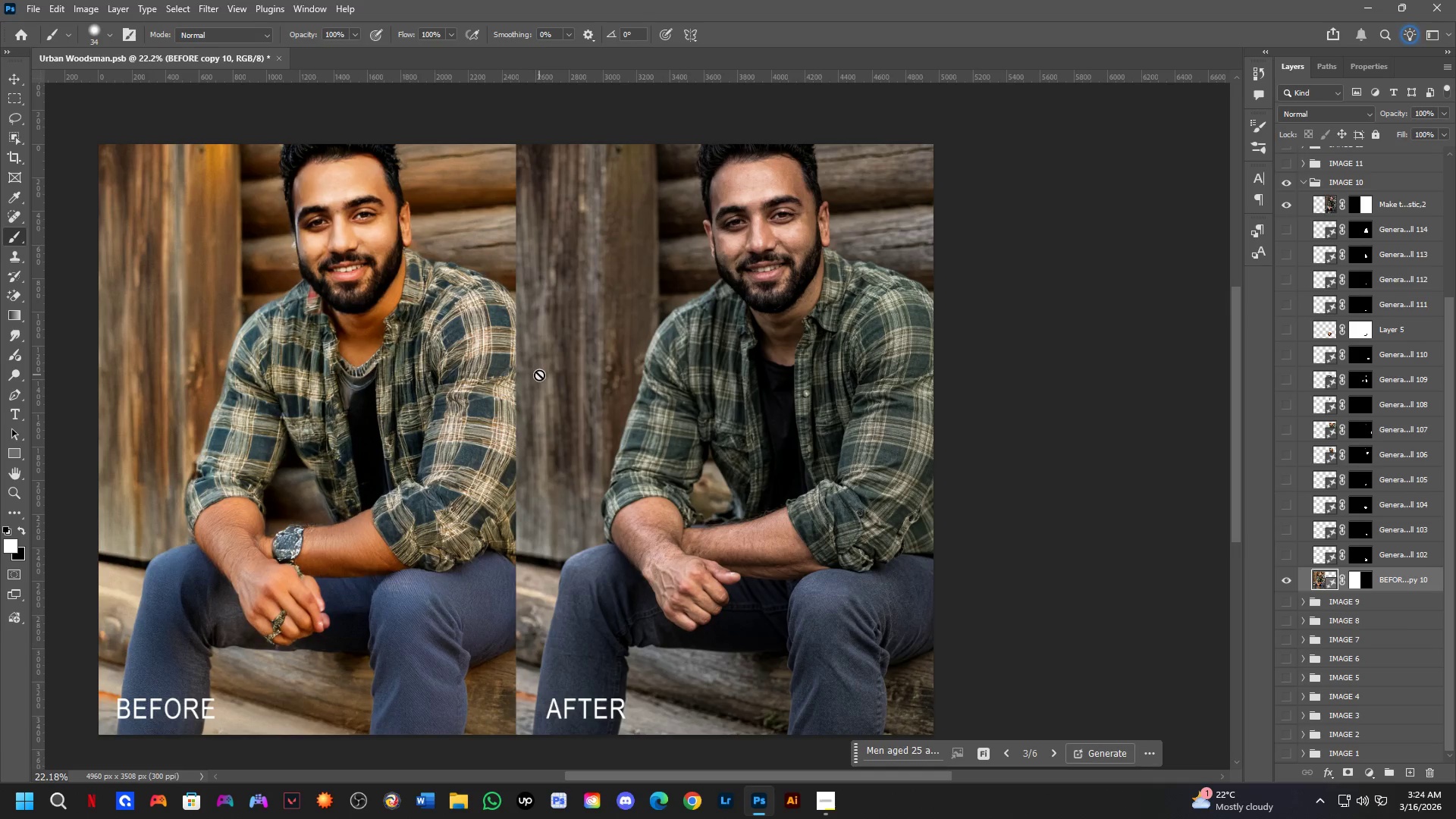 
left_click([732, 702])
 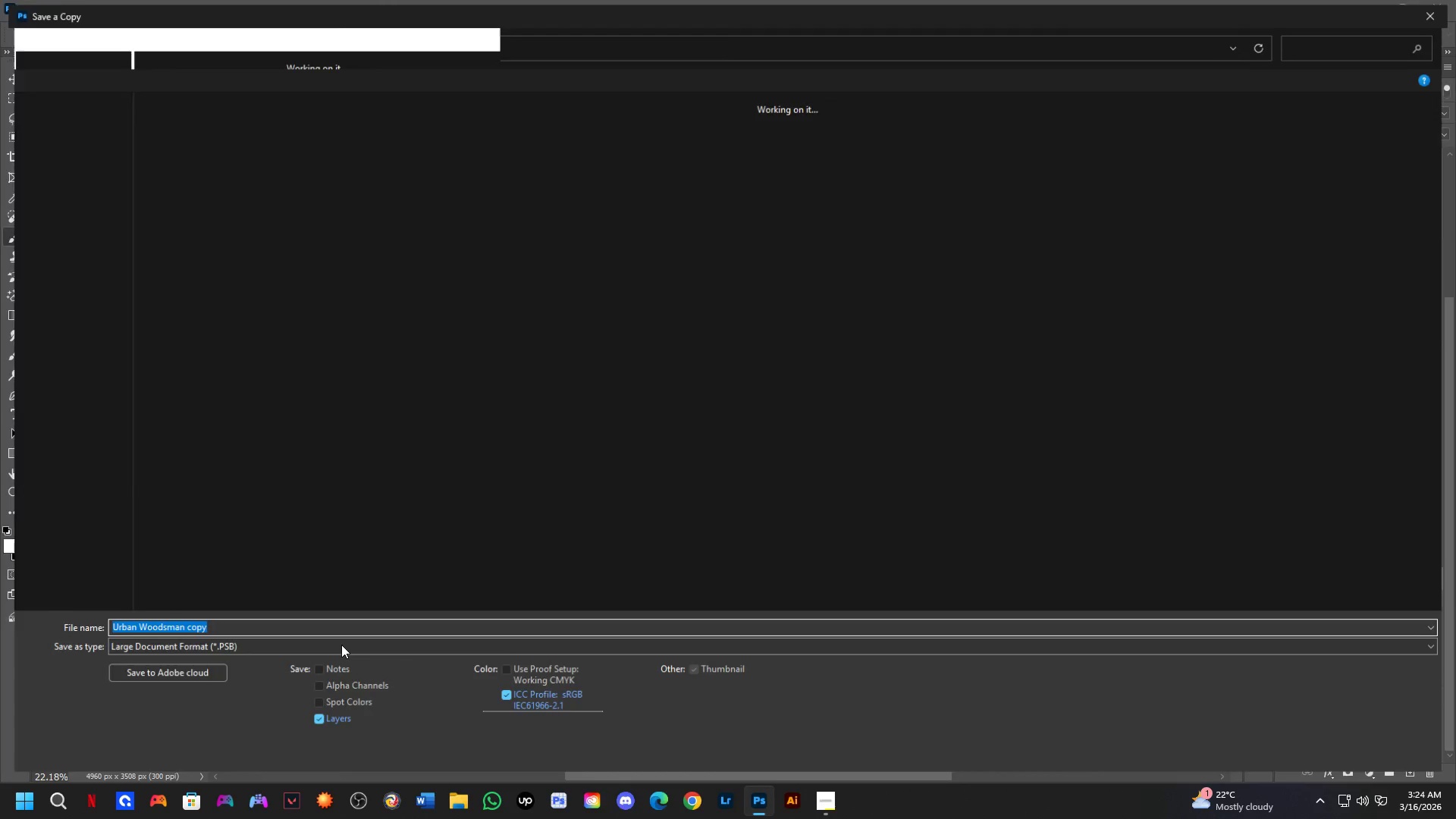 
left_click([341, 645])
 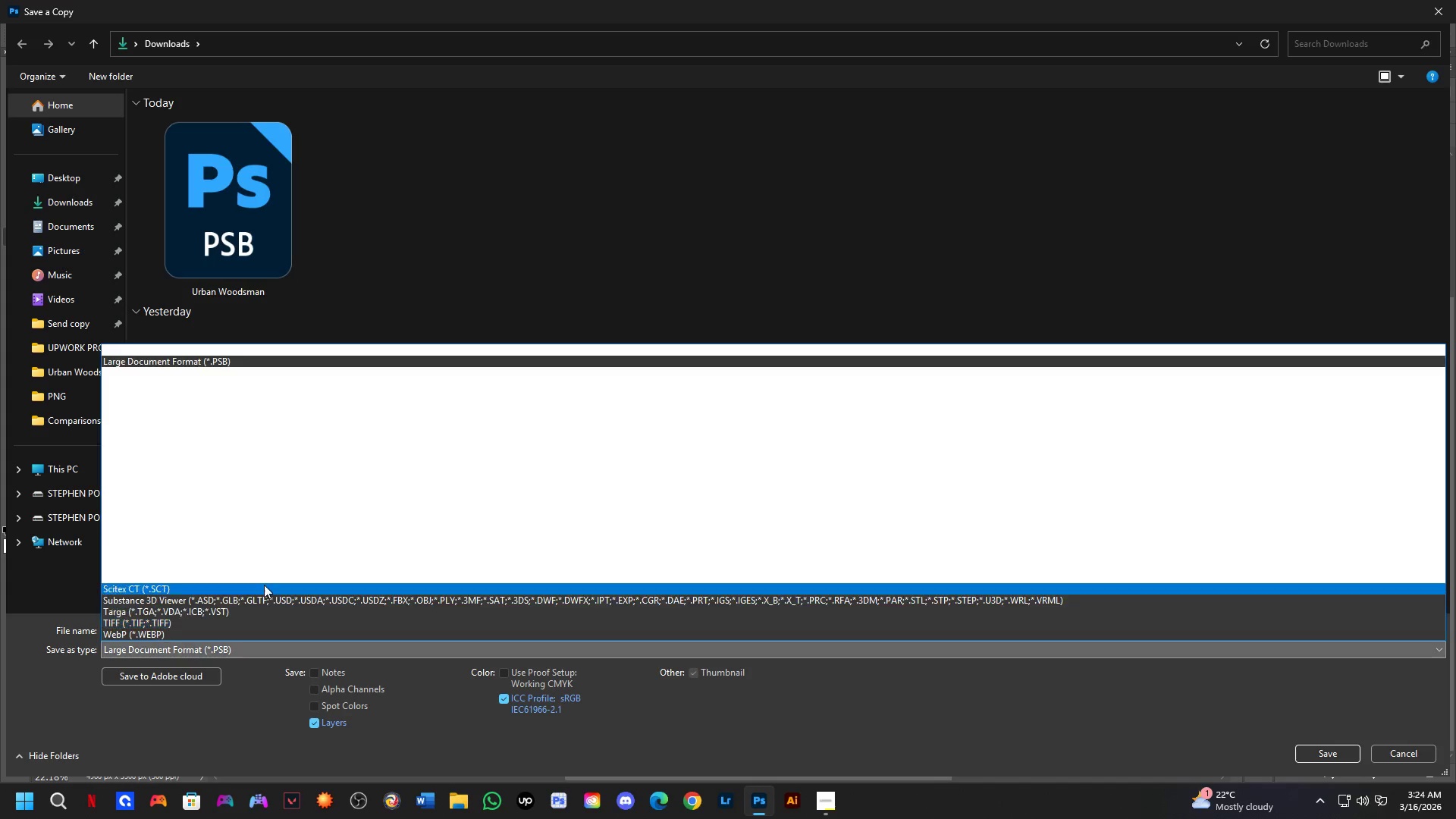 
left_click_drag(start_coordinate=[255, 558], to_coordinate=[305, 461])
 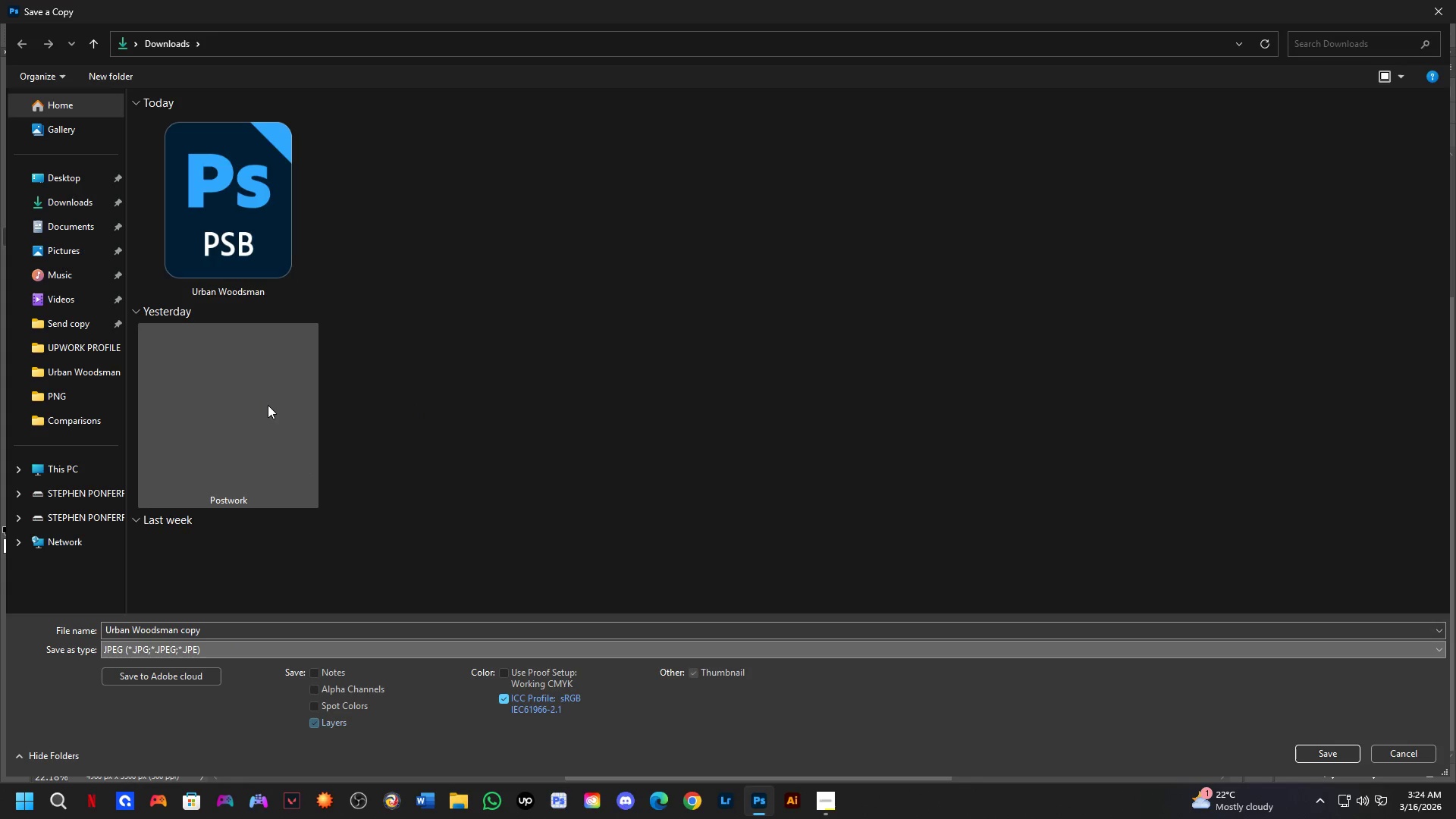 
double_click([268, 405])
 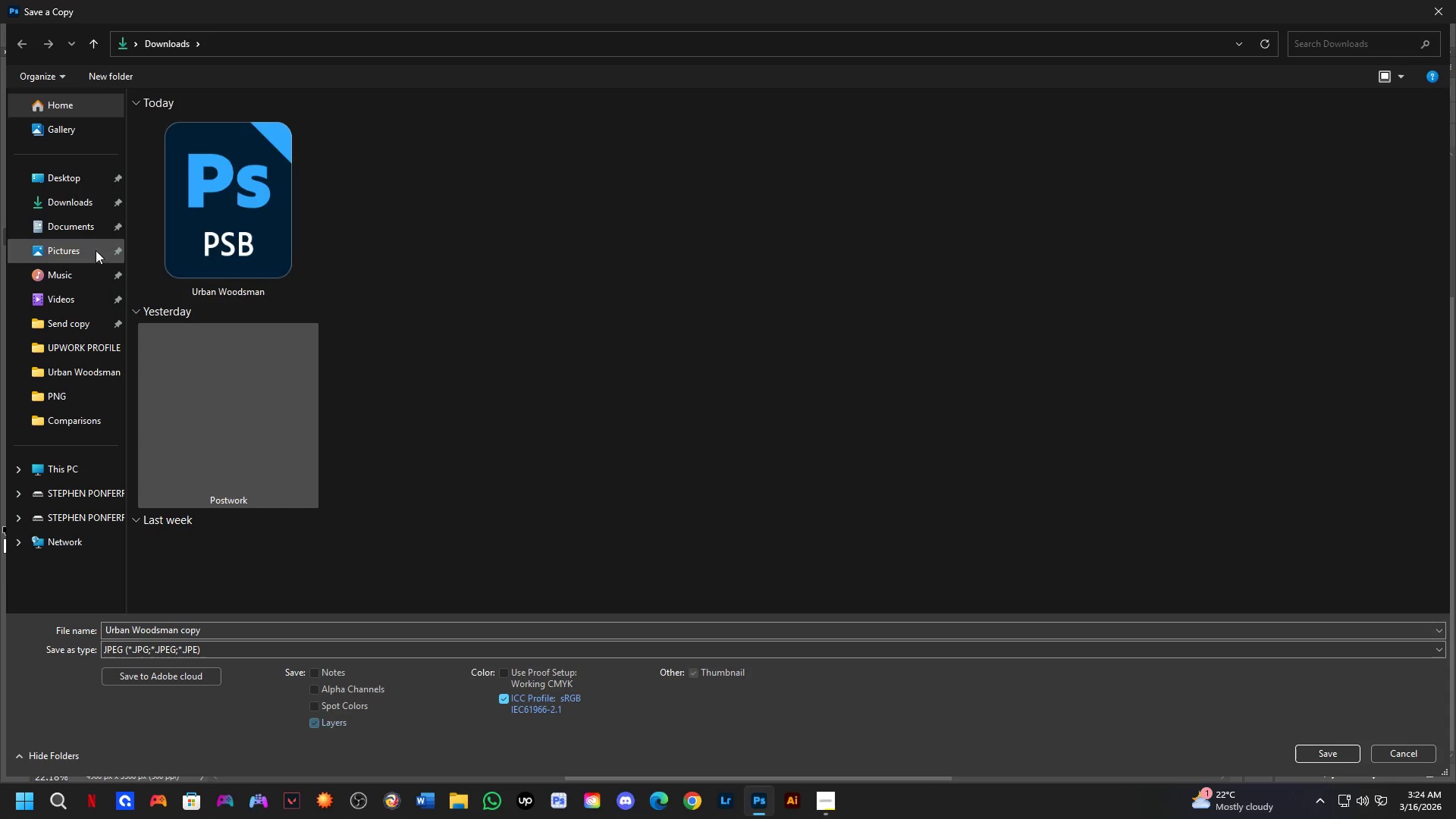 
left_click([79, 206])
 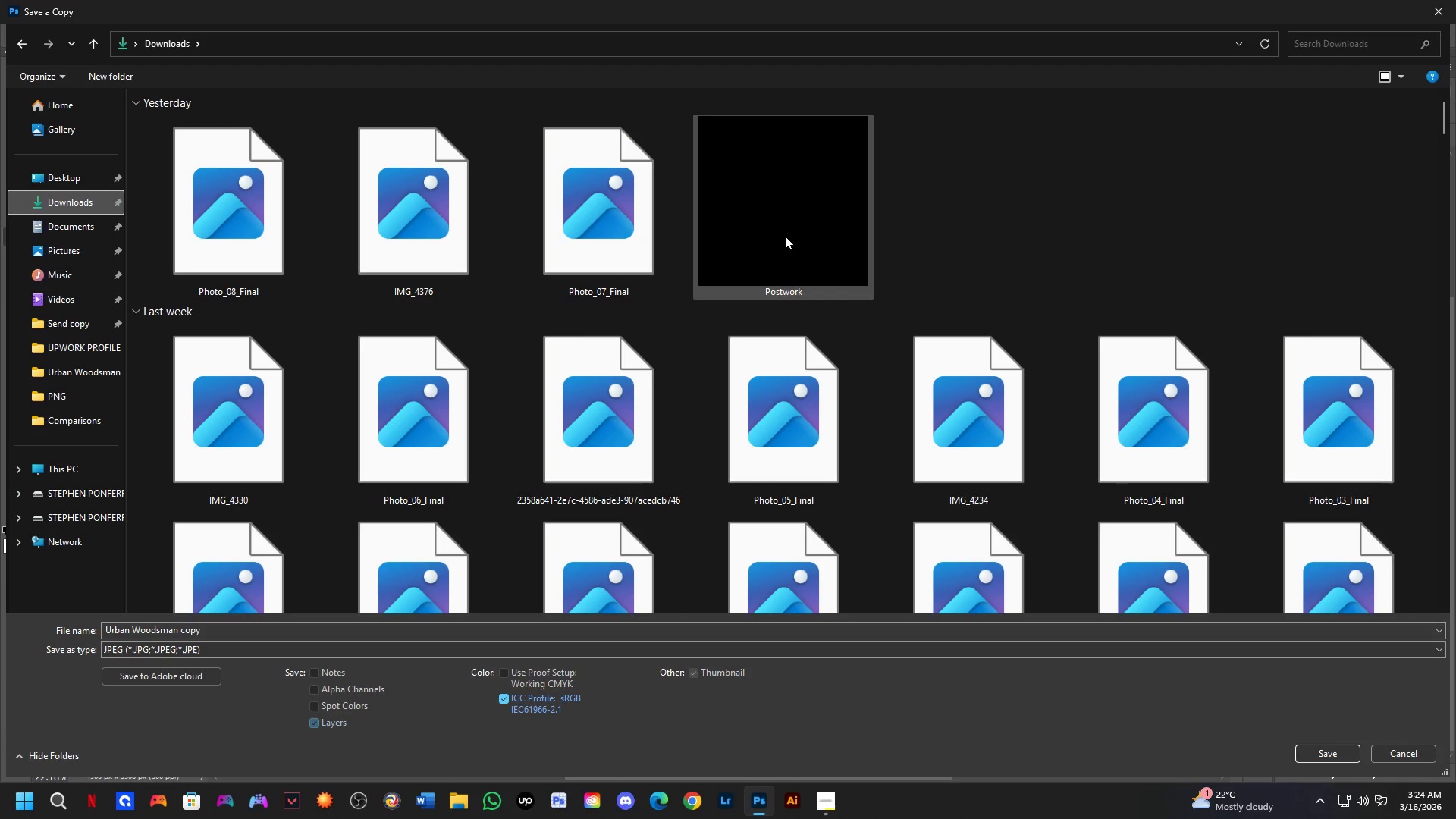 
key(Escape)
 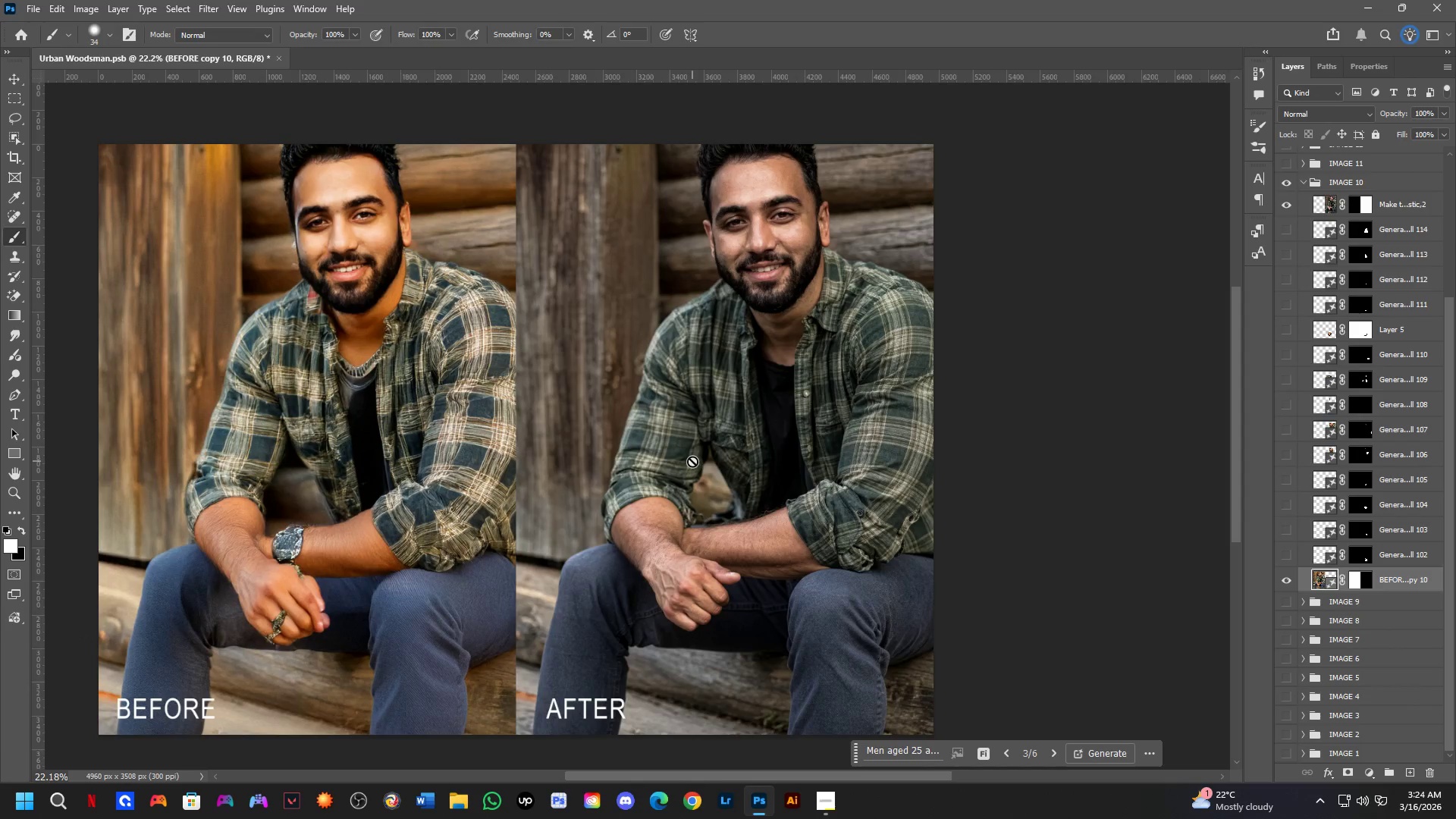 
hold_key(key=Space, duration=0.41)
 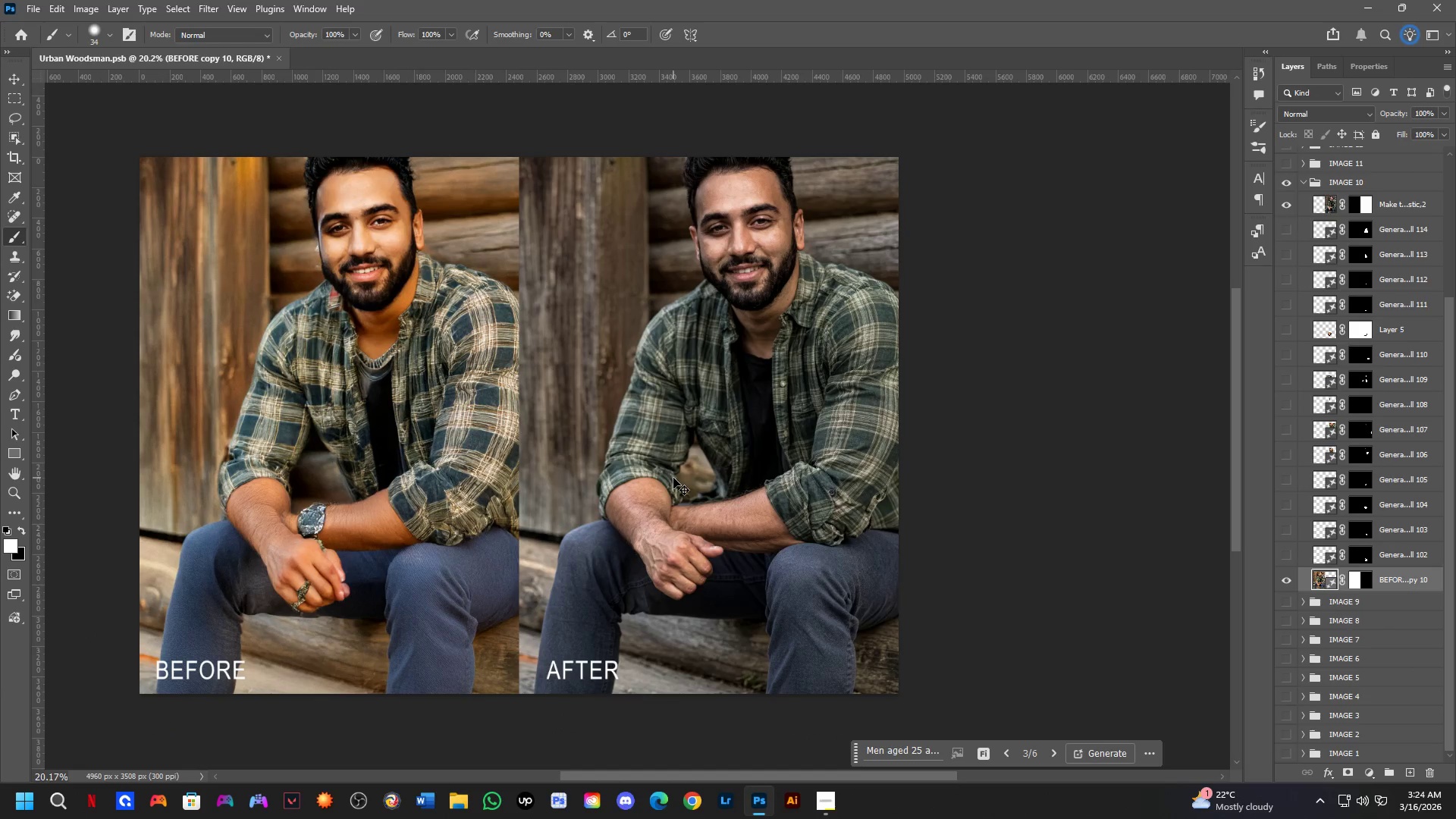 
left_click_drag(start_coordinate=[686, 488], to_coordinate=[673, 472])
 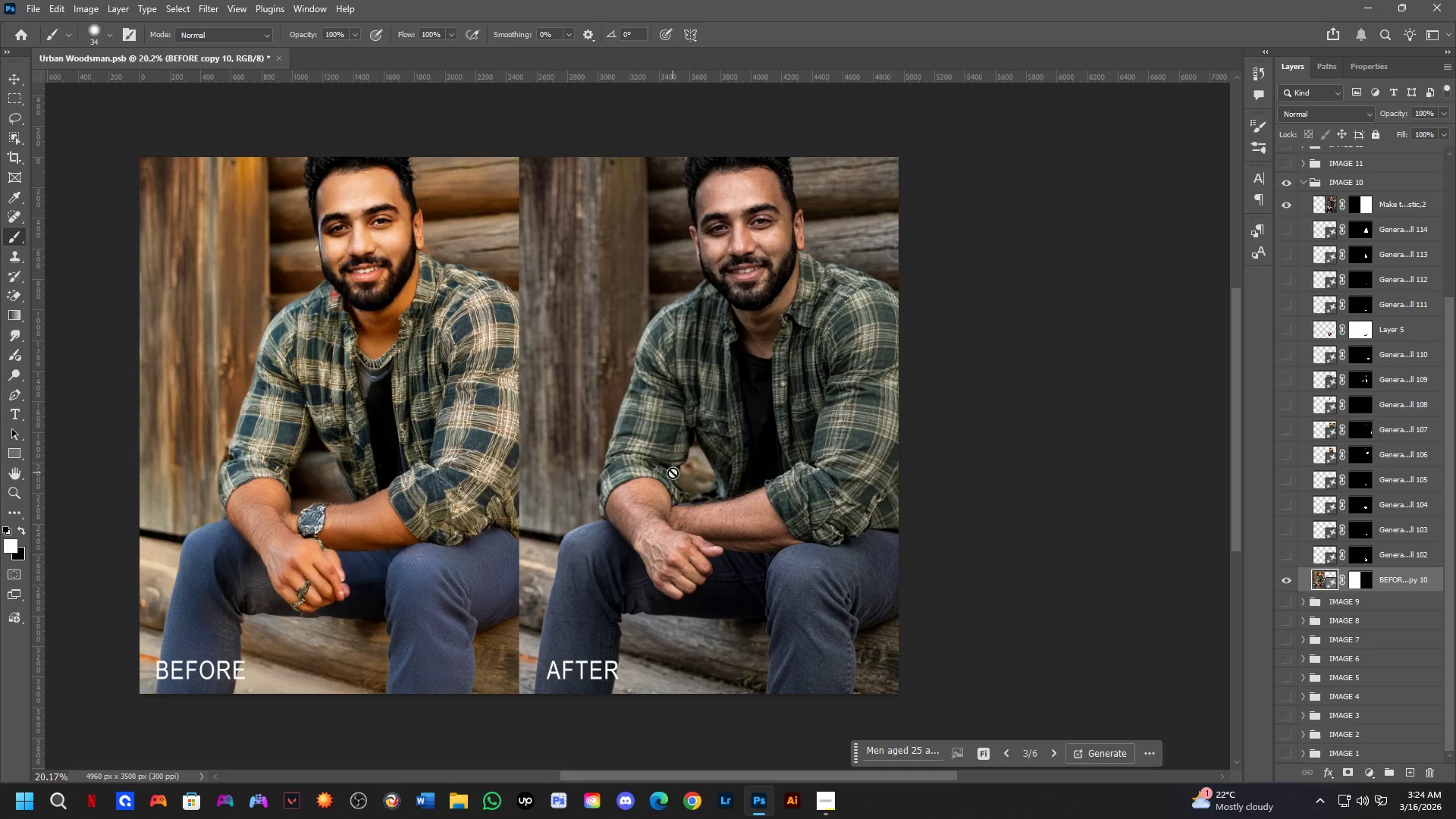 
scroll: coordinate [692, 461], scroll_direction: down, amount: 1.0
 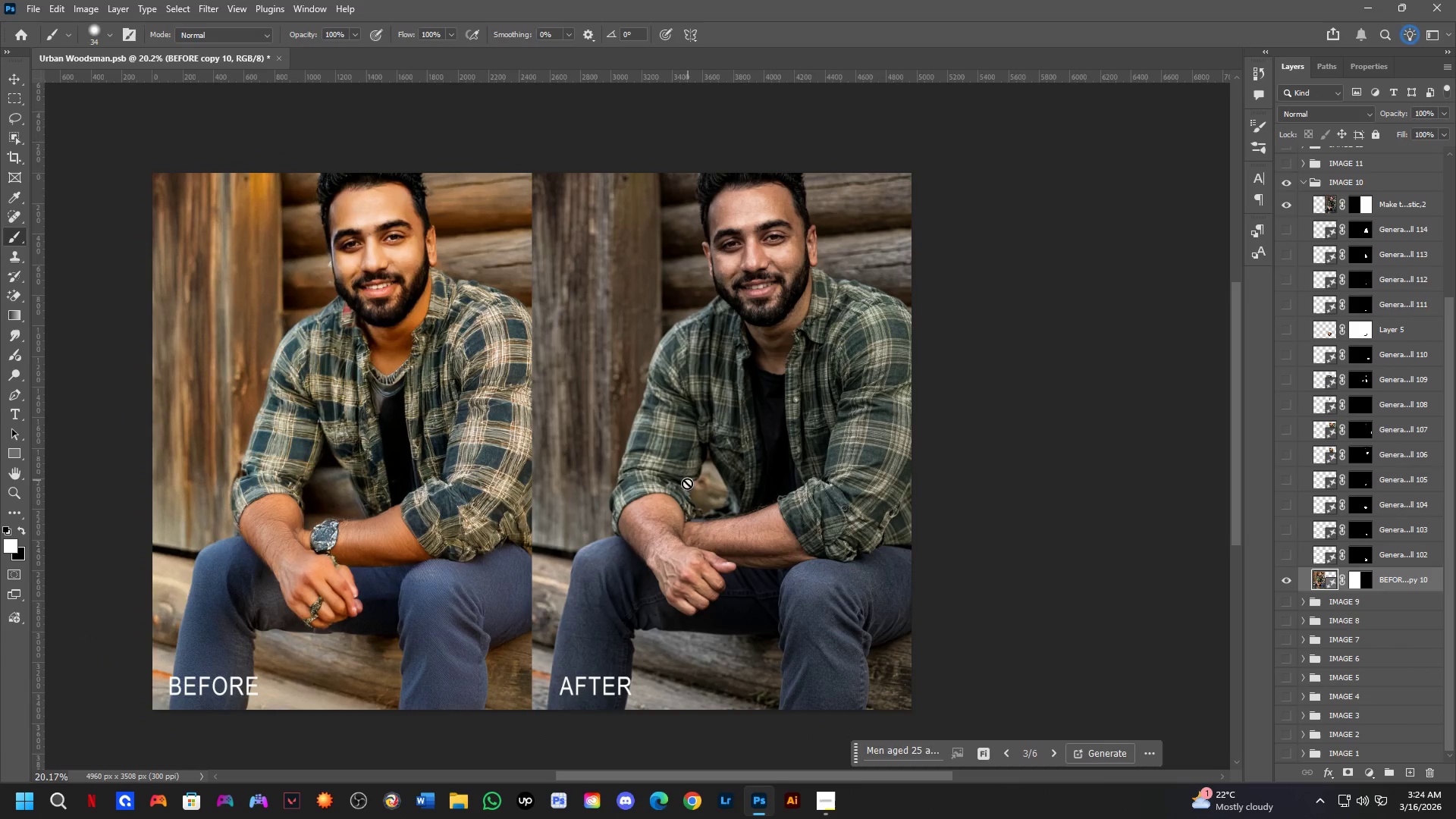 
key(Control+S)
 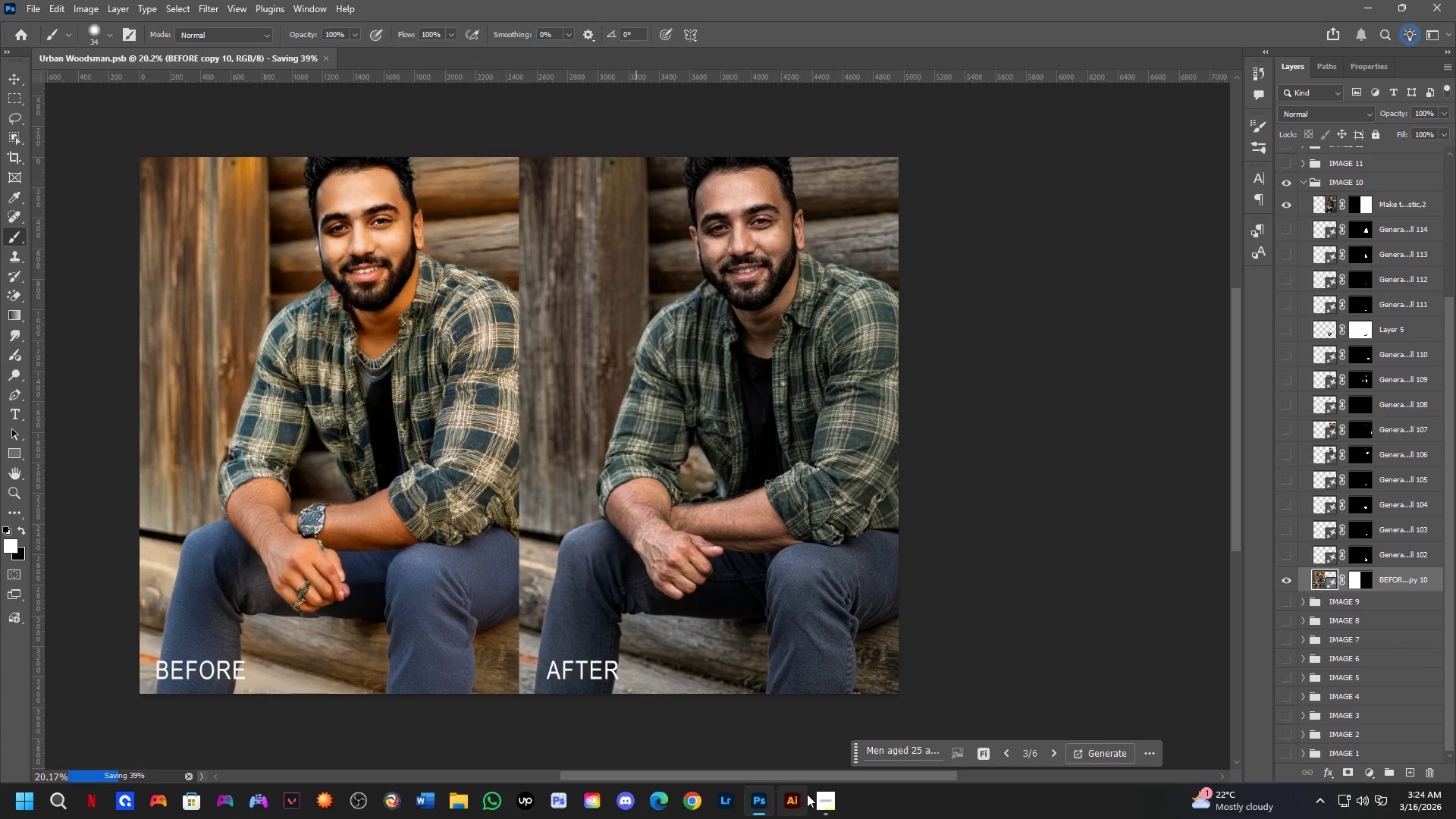 
left_click([822, 809])